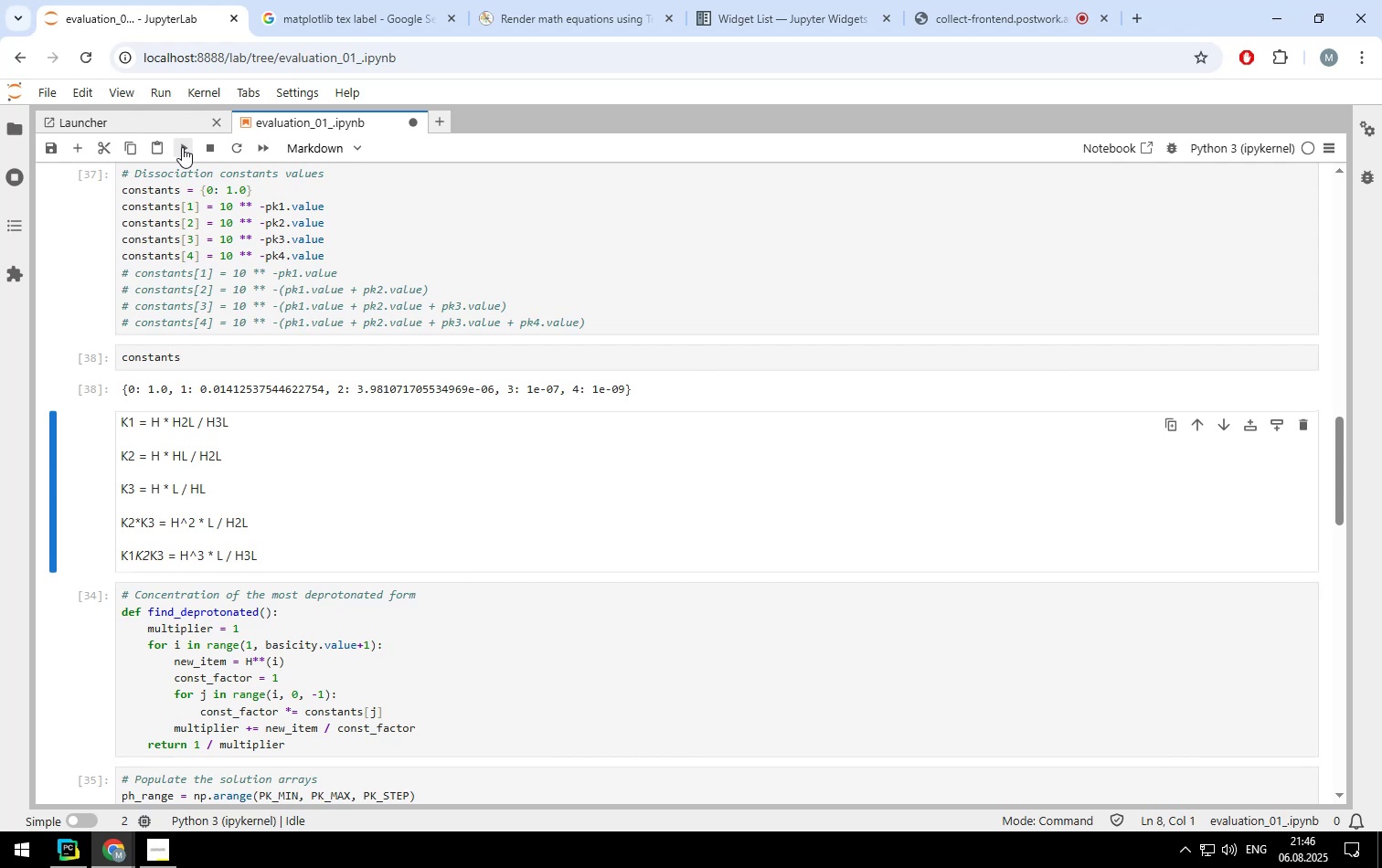 
left_click([182, 147])
 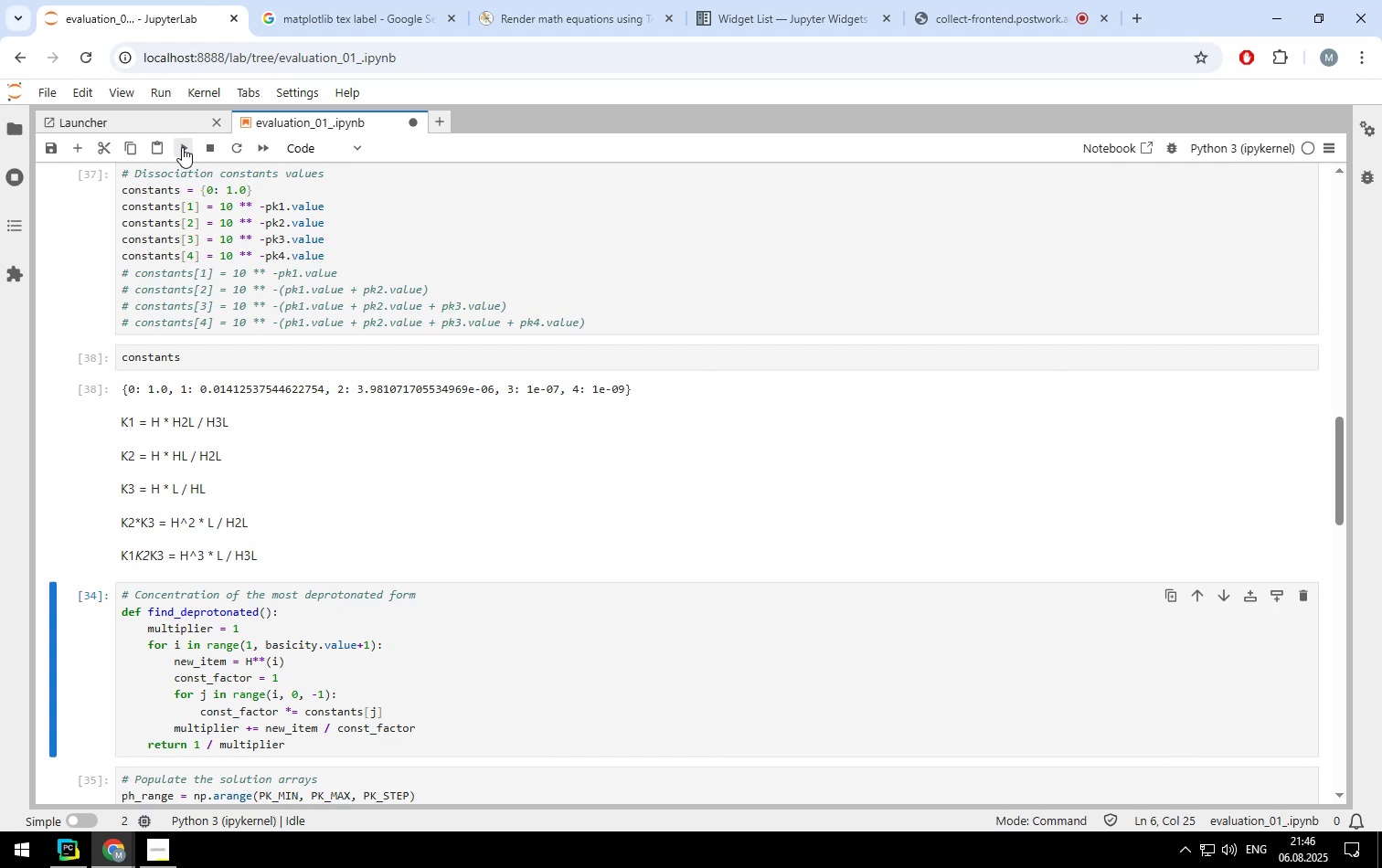 
left_click([182, 147])
 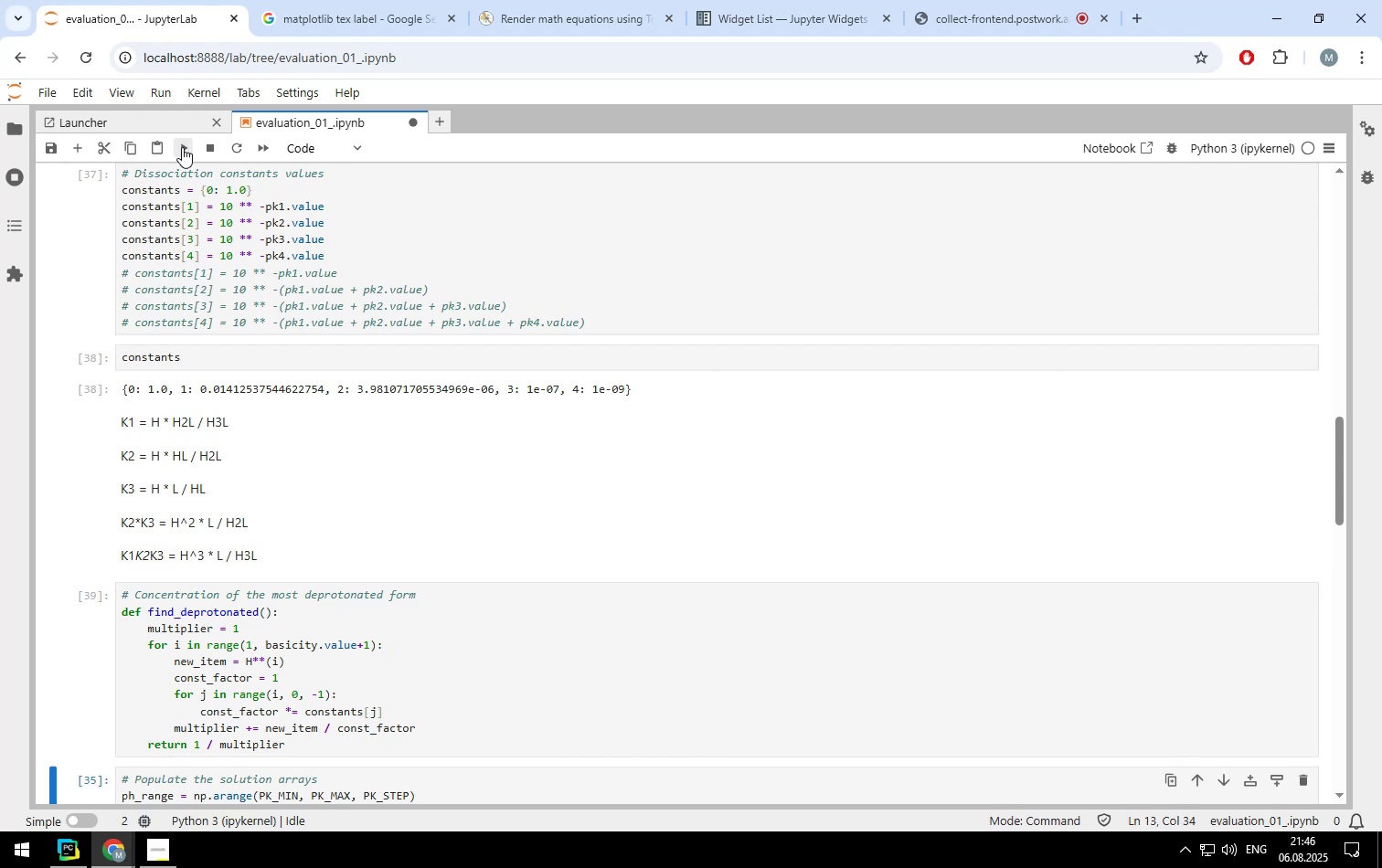 
left_click([182, 147])
 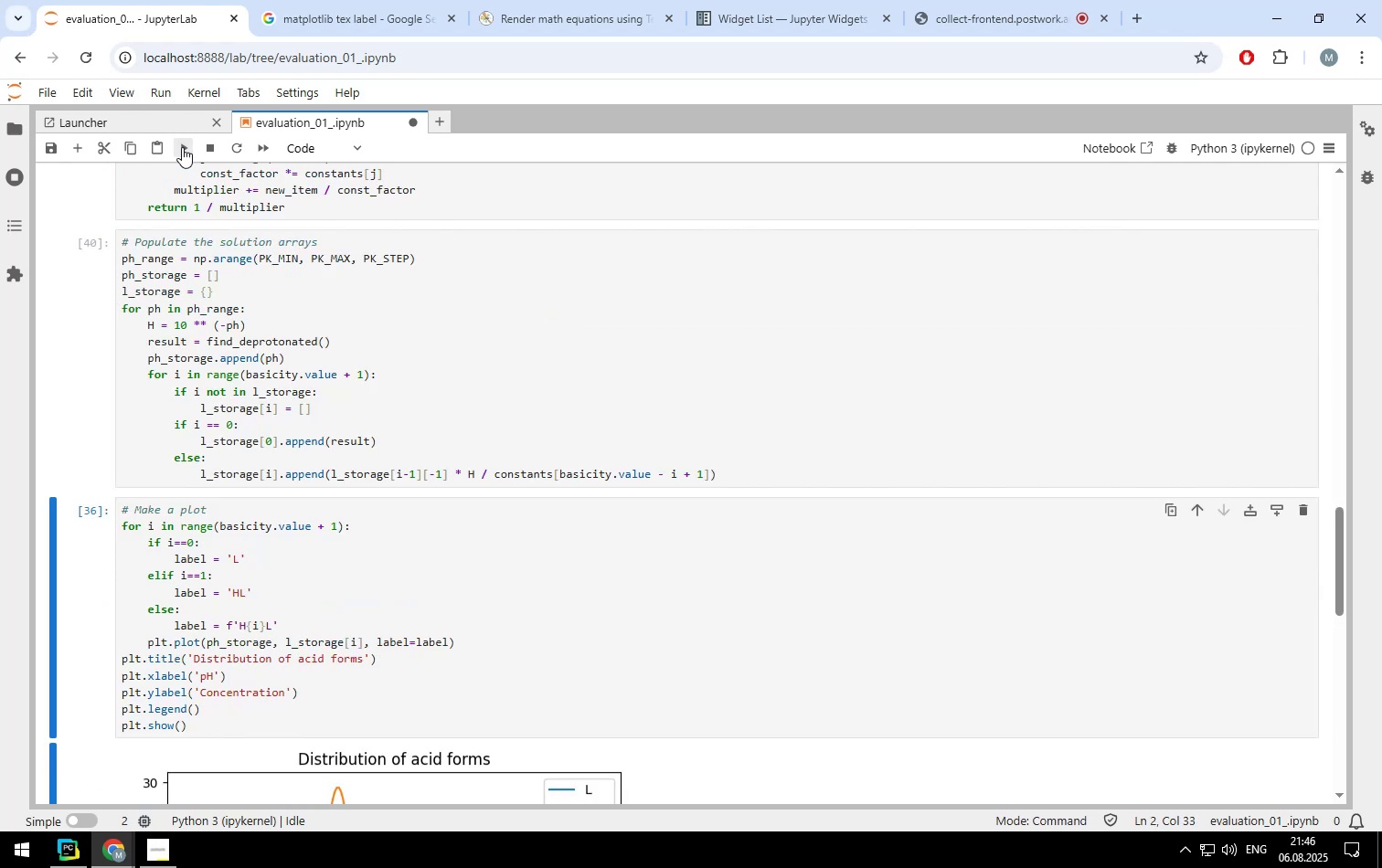 
key(Control+ControlLeft)
 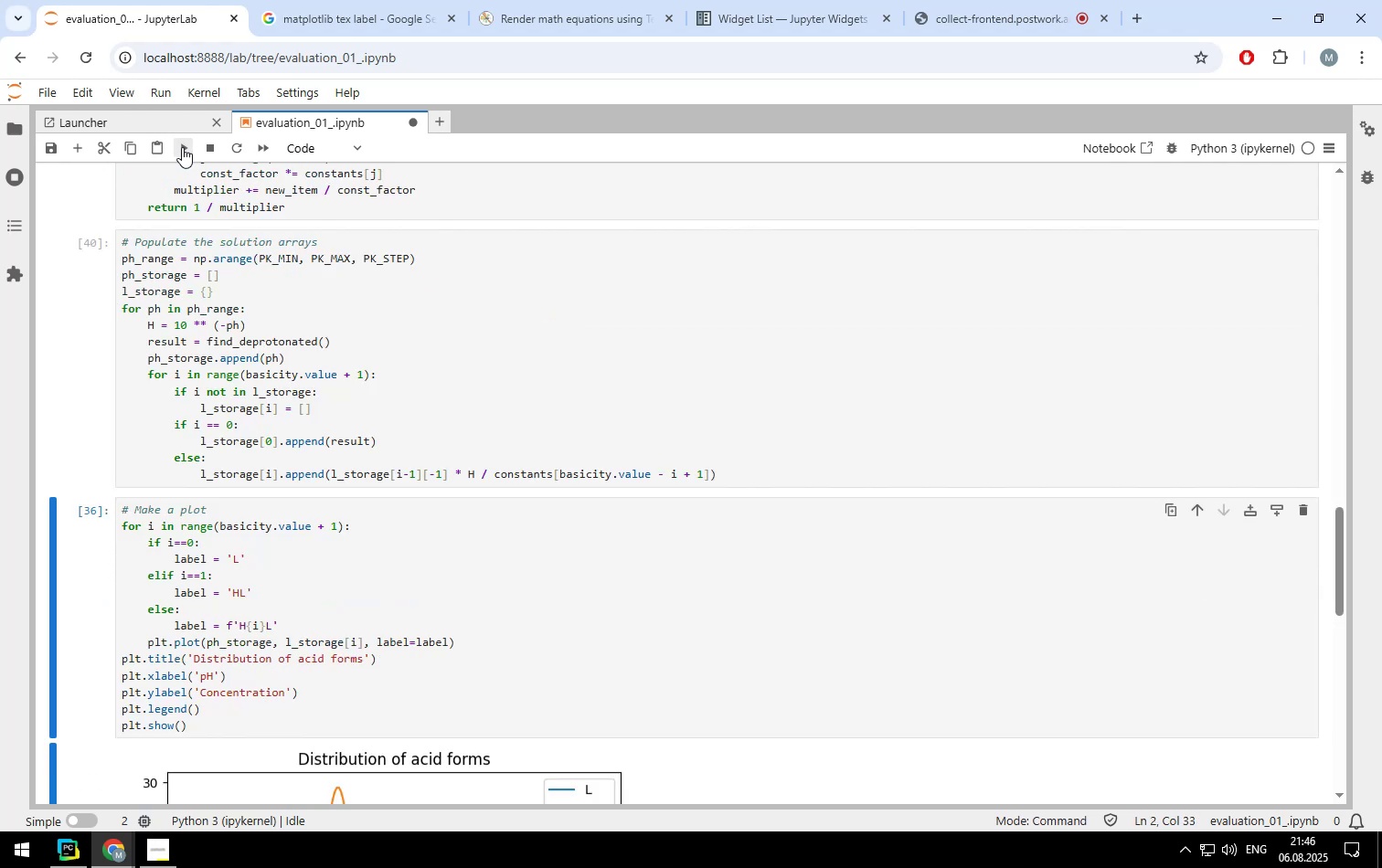 
key(Control+Enter)
 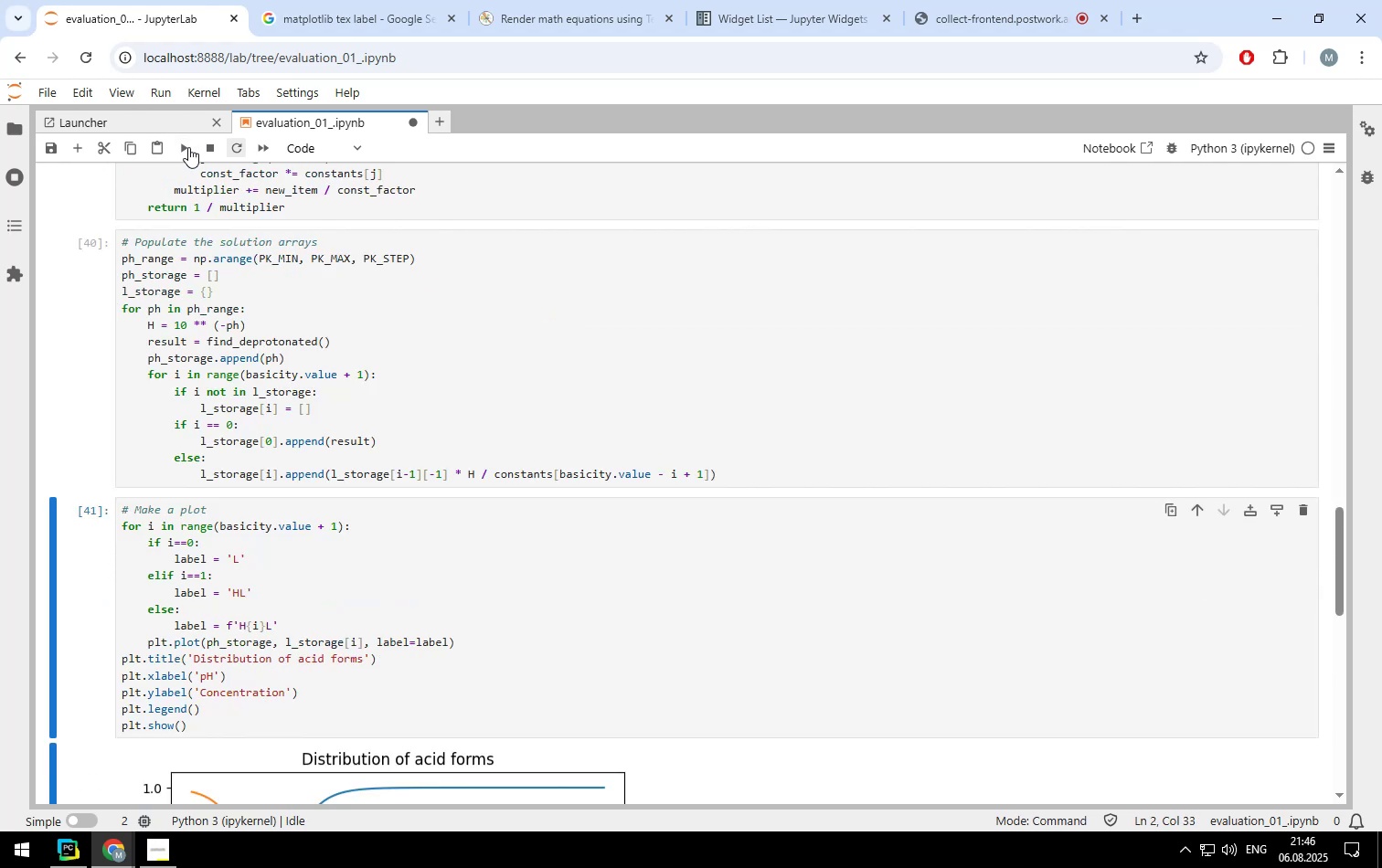 
scroll: coordinate [834, 250], scroll_direction: down, amount: 5.0
 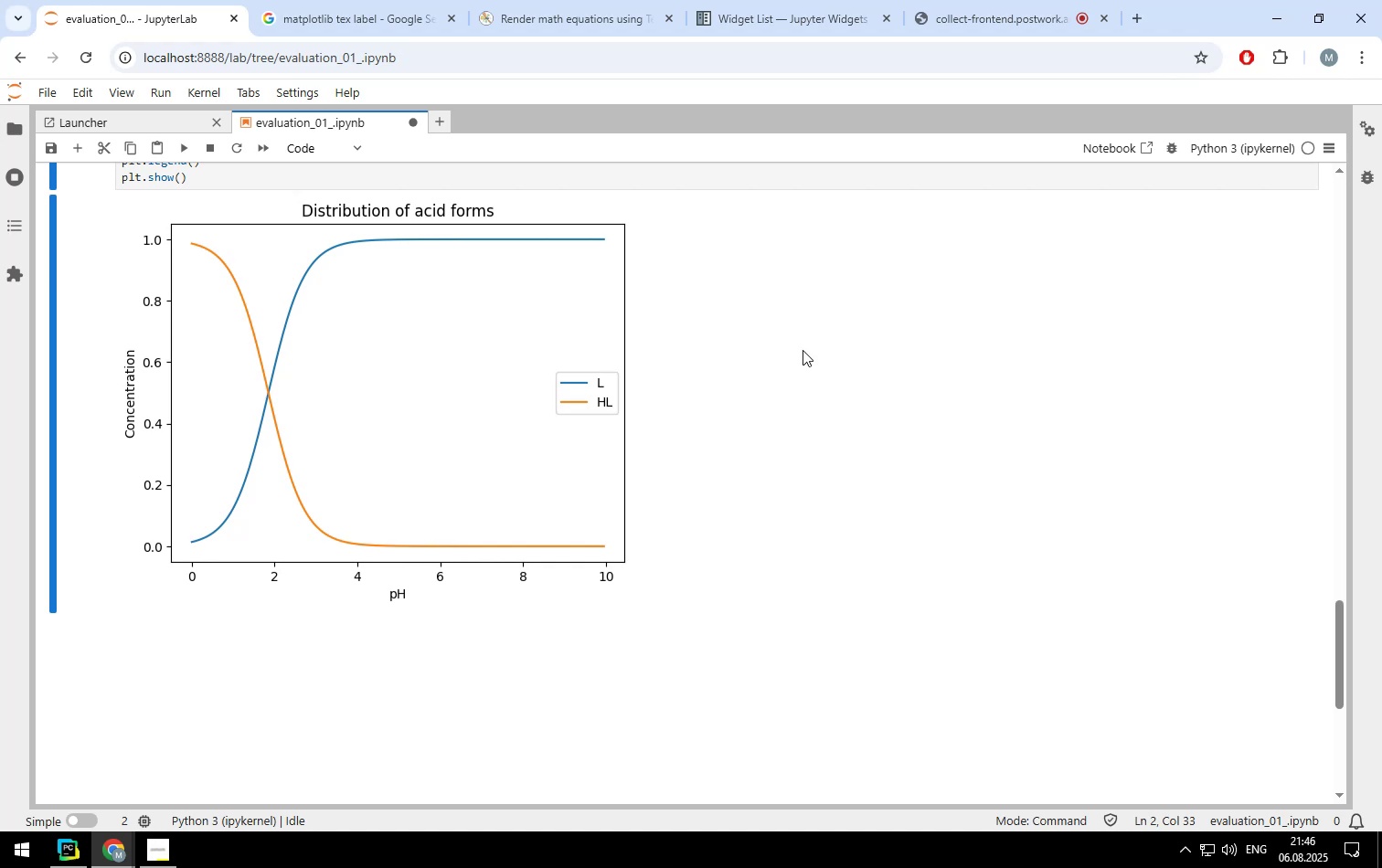 
scroll: coordinate [803, 350], scroll_direction: up, amount: 14.0
 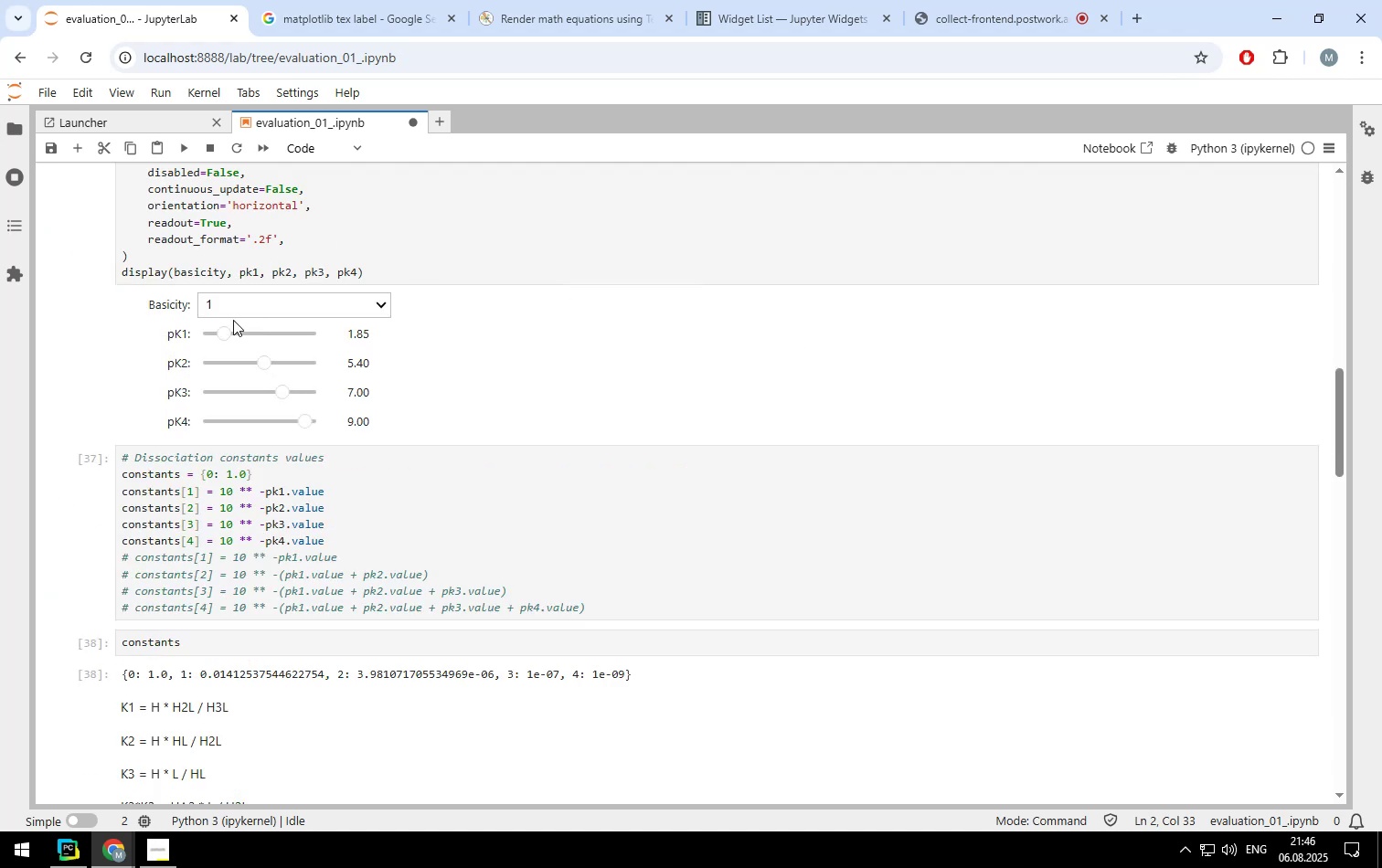 
left_click_drag(start_coordinate=[223, 331], to_coordinate=[232, 331])
 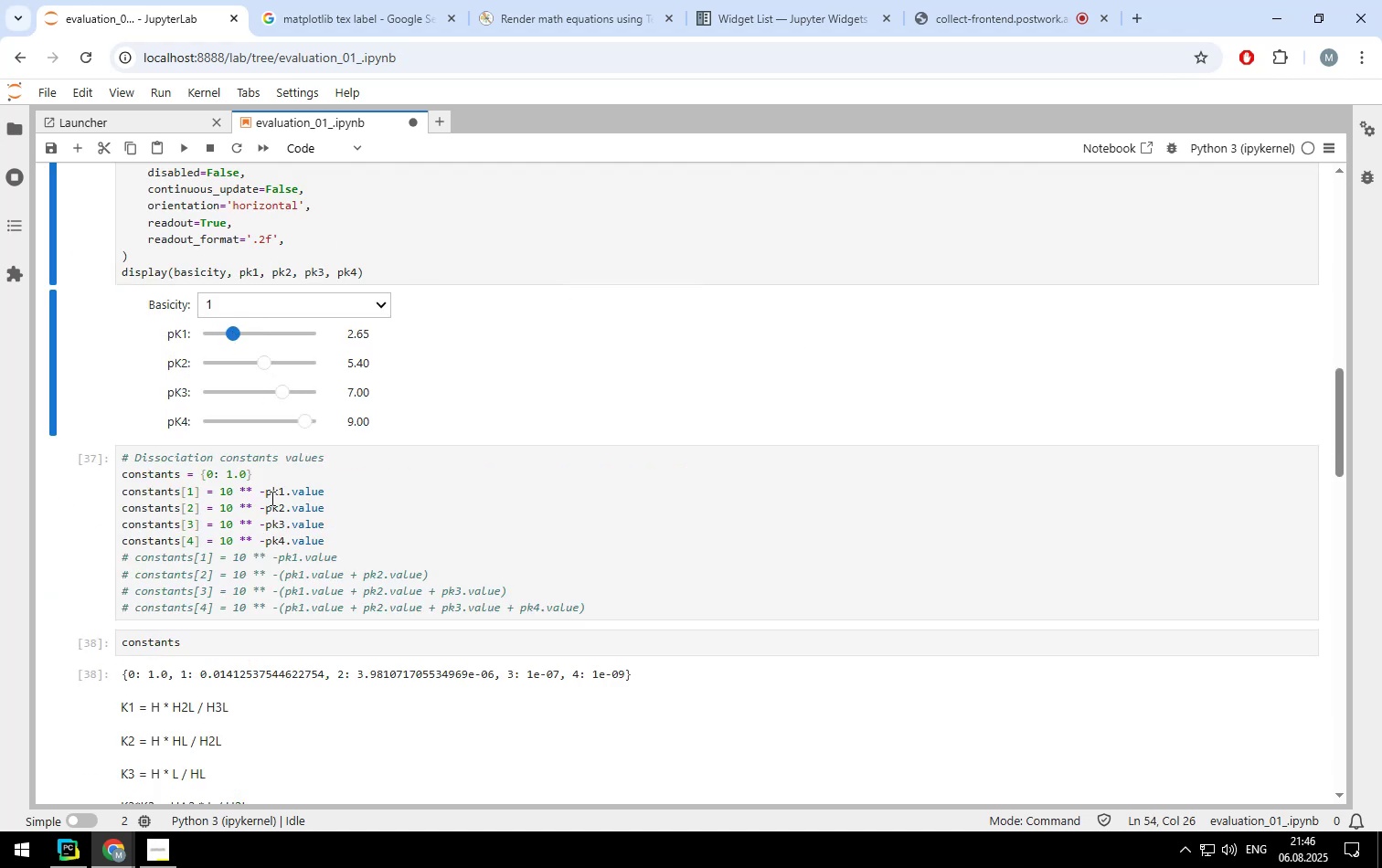 
left_click([271, 498])
 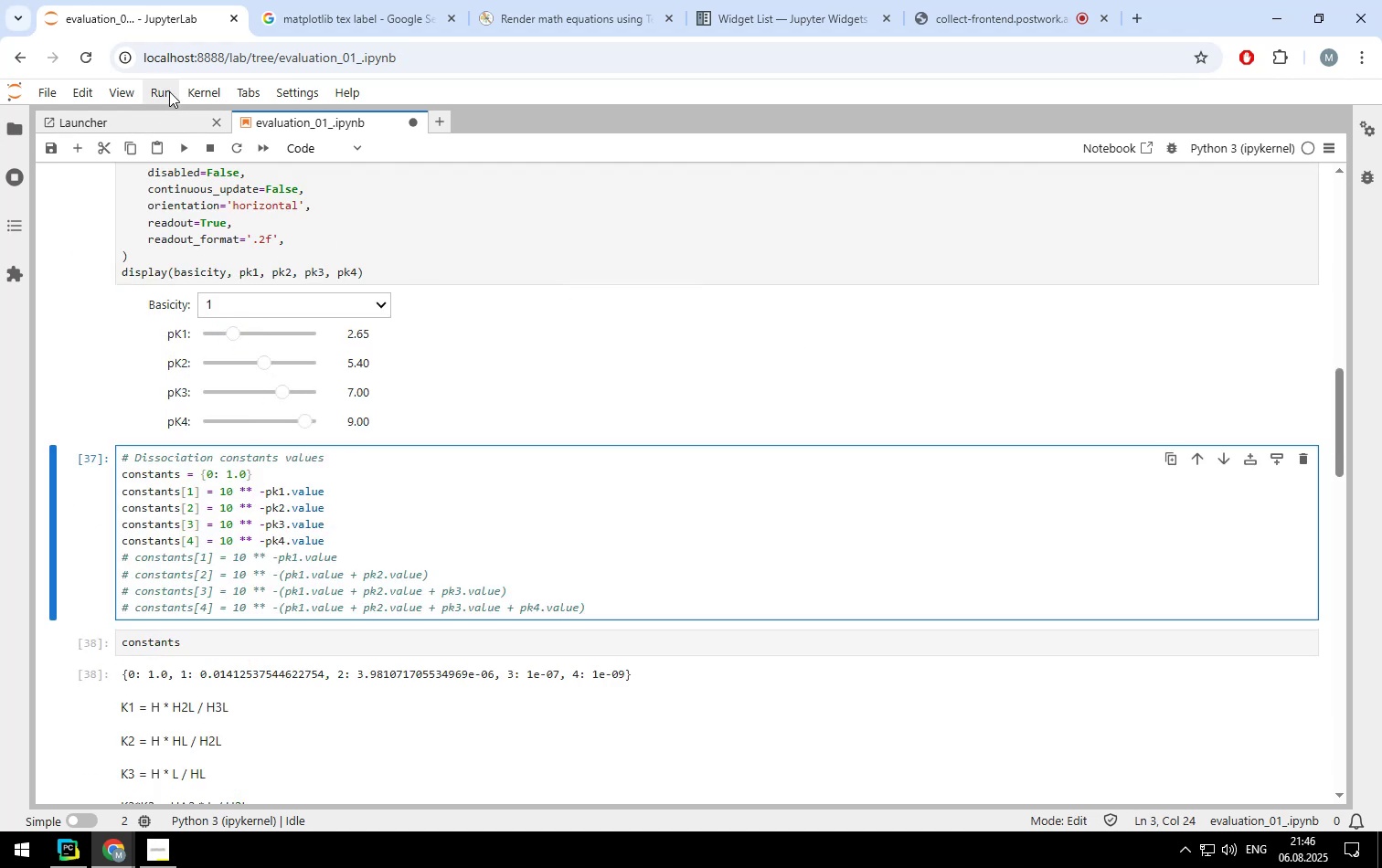 
left_click([166, 89])
 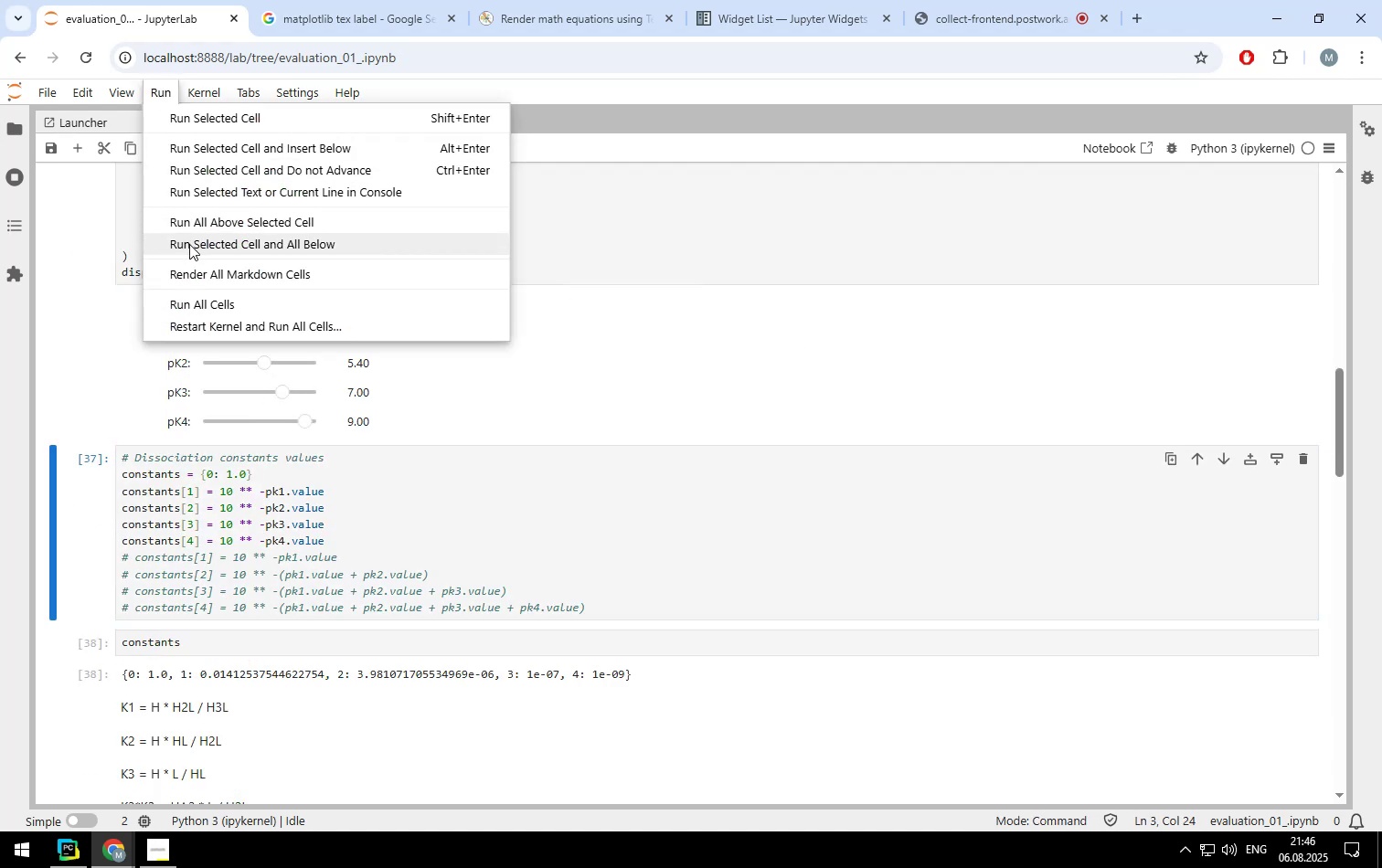 
left_click([189, 244])
 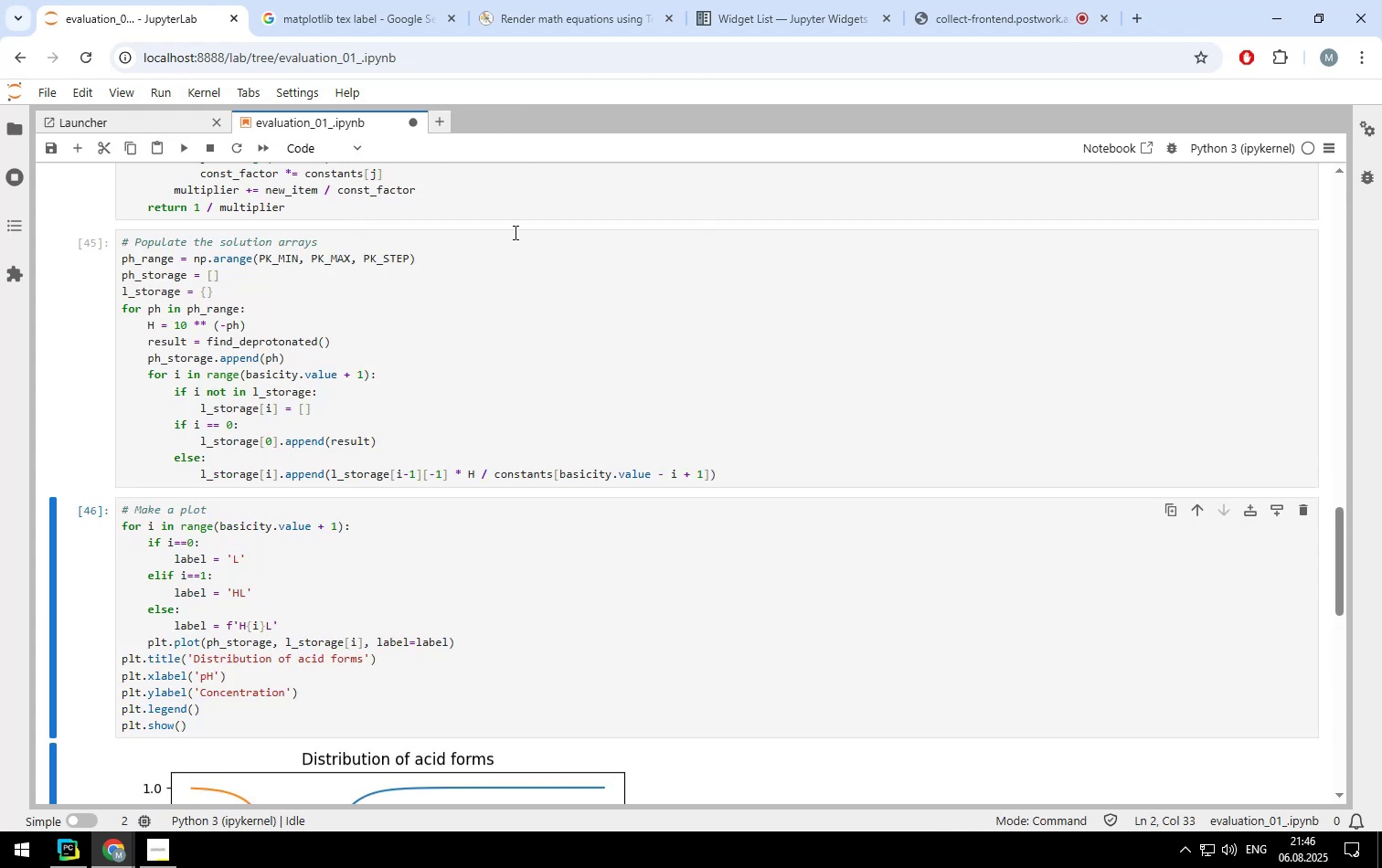 
scroll: coordinate [514, 232], scroll_direction: down, amount: 3.0
 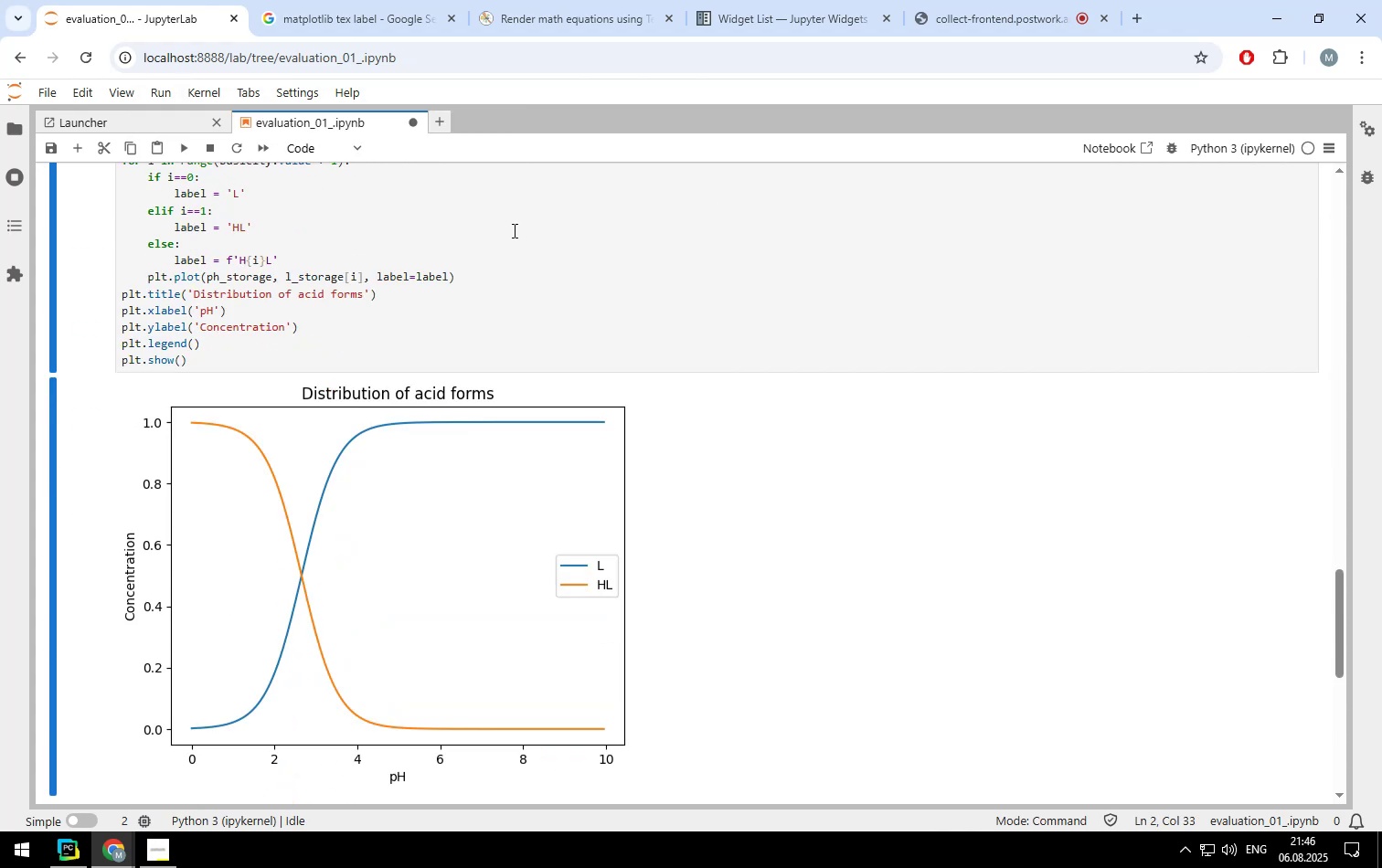 
scroll: coordinate [252, 329], scroll_direction: up, amount: 12.0
 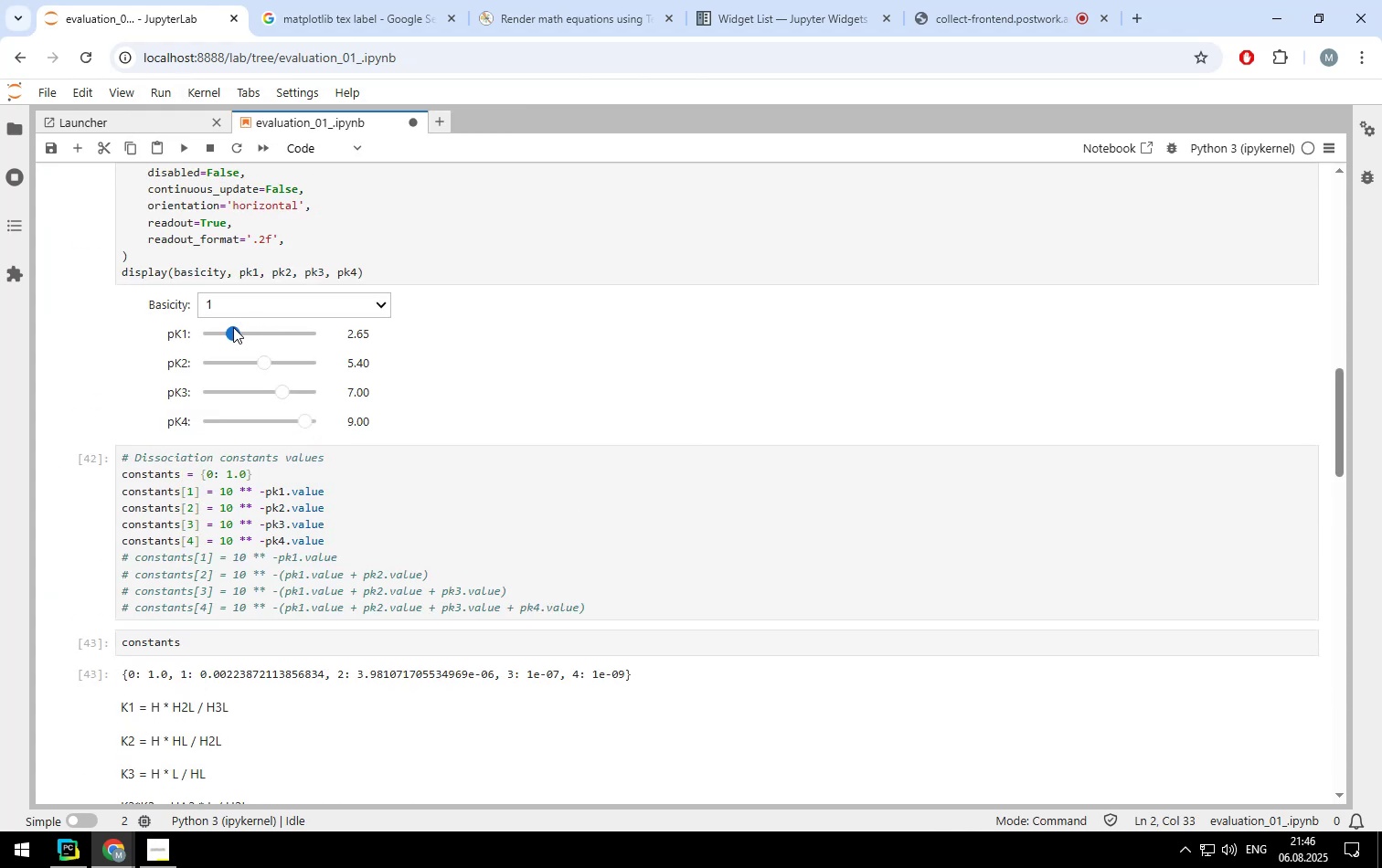 
left_click_drag(start_coordinate=[230, 329], to_coordinate=[247, 327])
 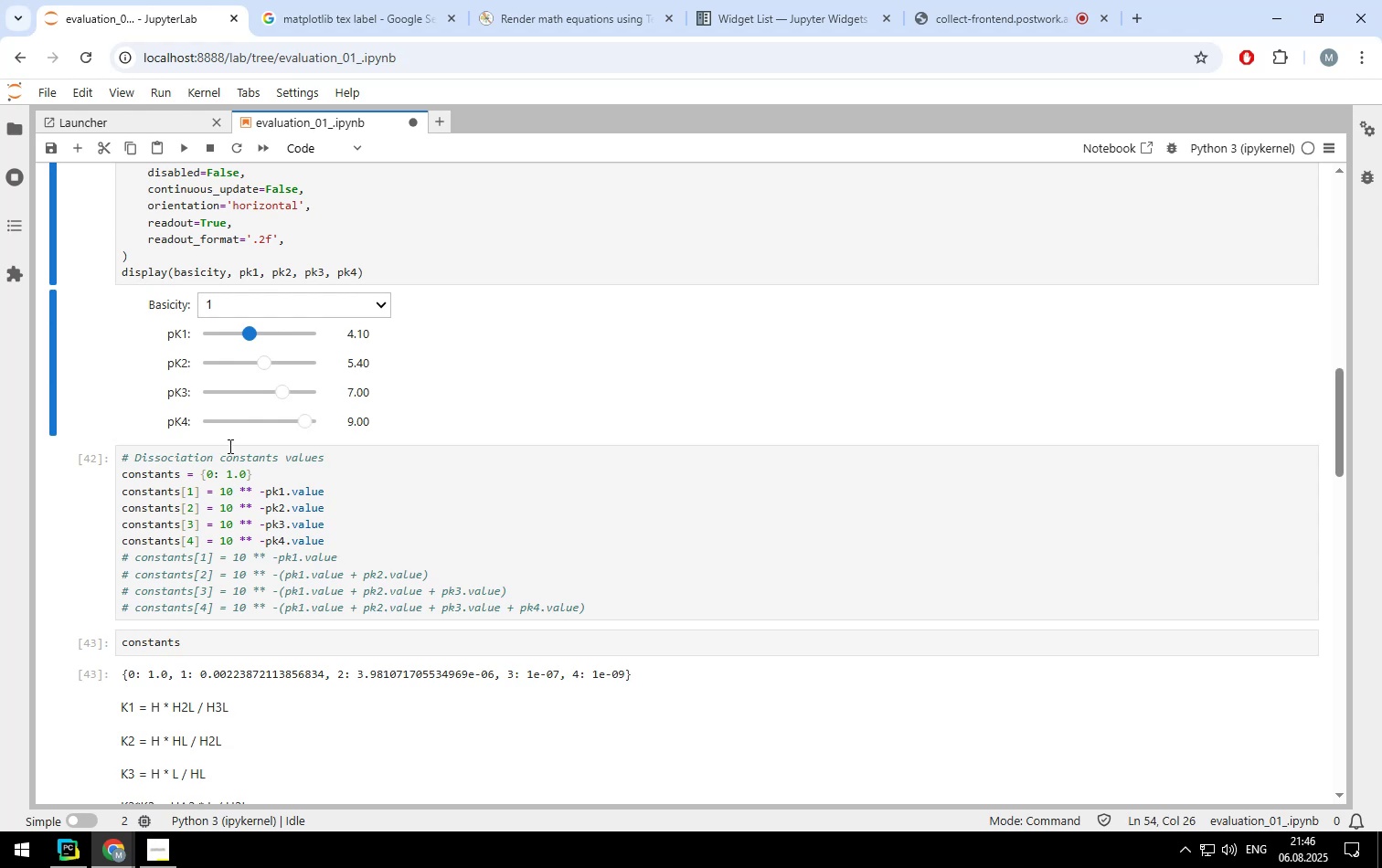 
left_click([231, 455])
 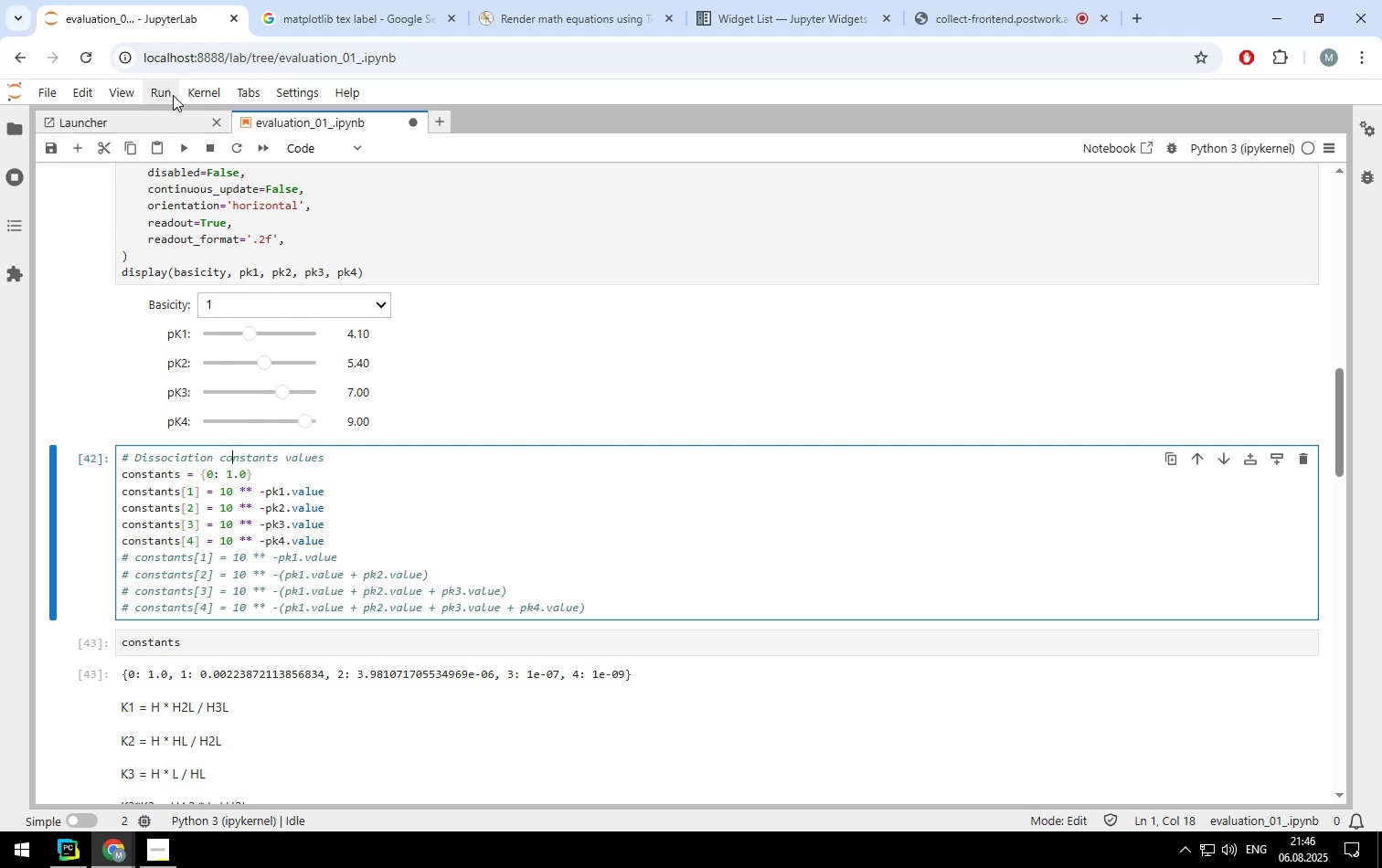 
left_click([171, 95])
 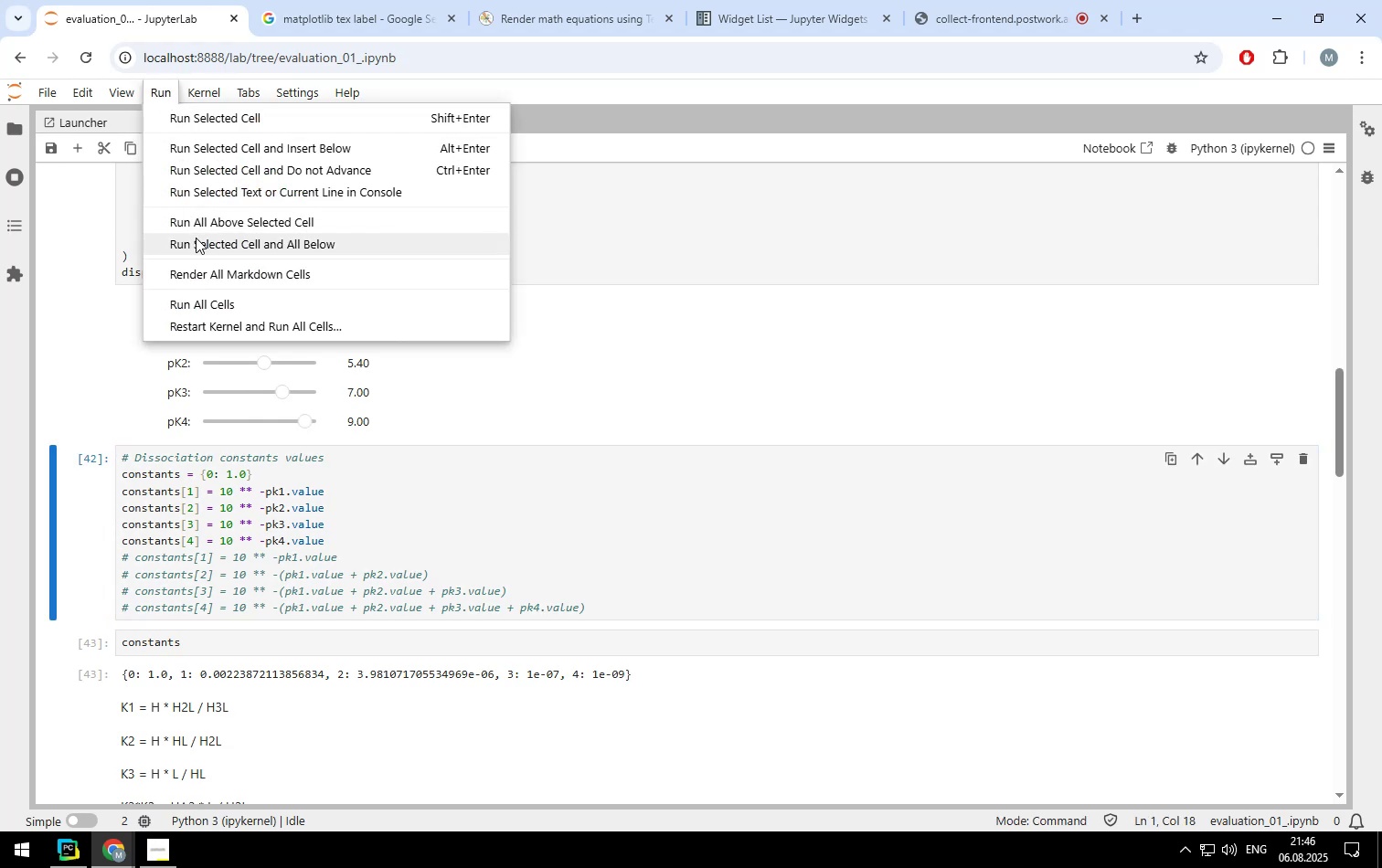 
left_click([197, 240])
 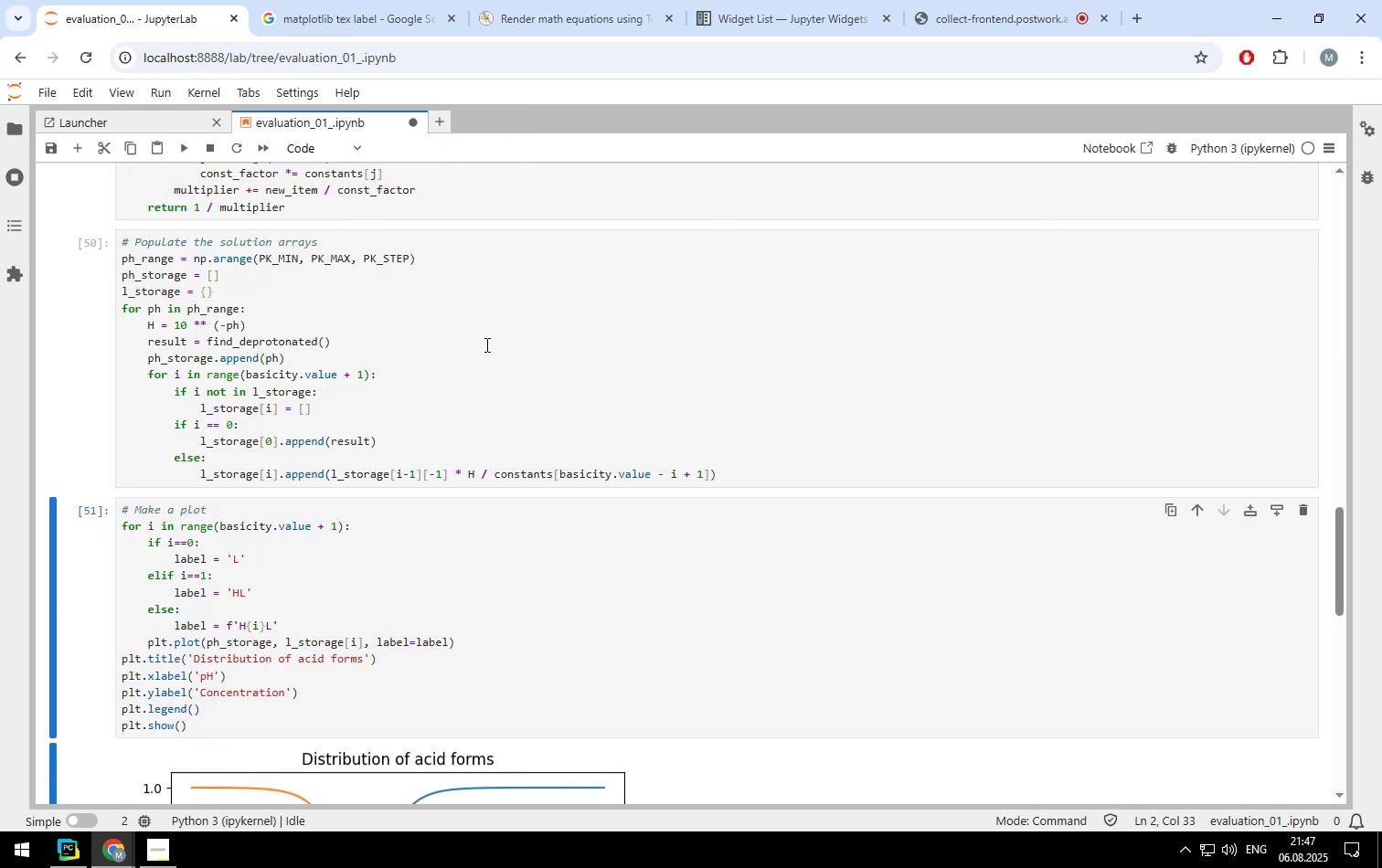 
scroll: coordinate [485, 344], scroll_direction: down, amount: 3.0
 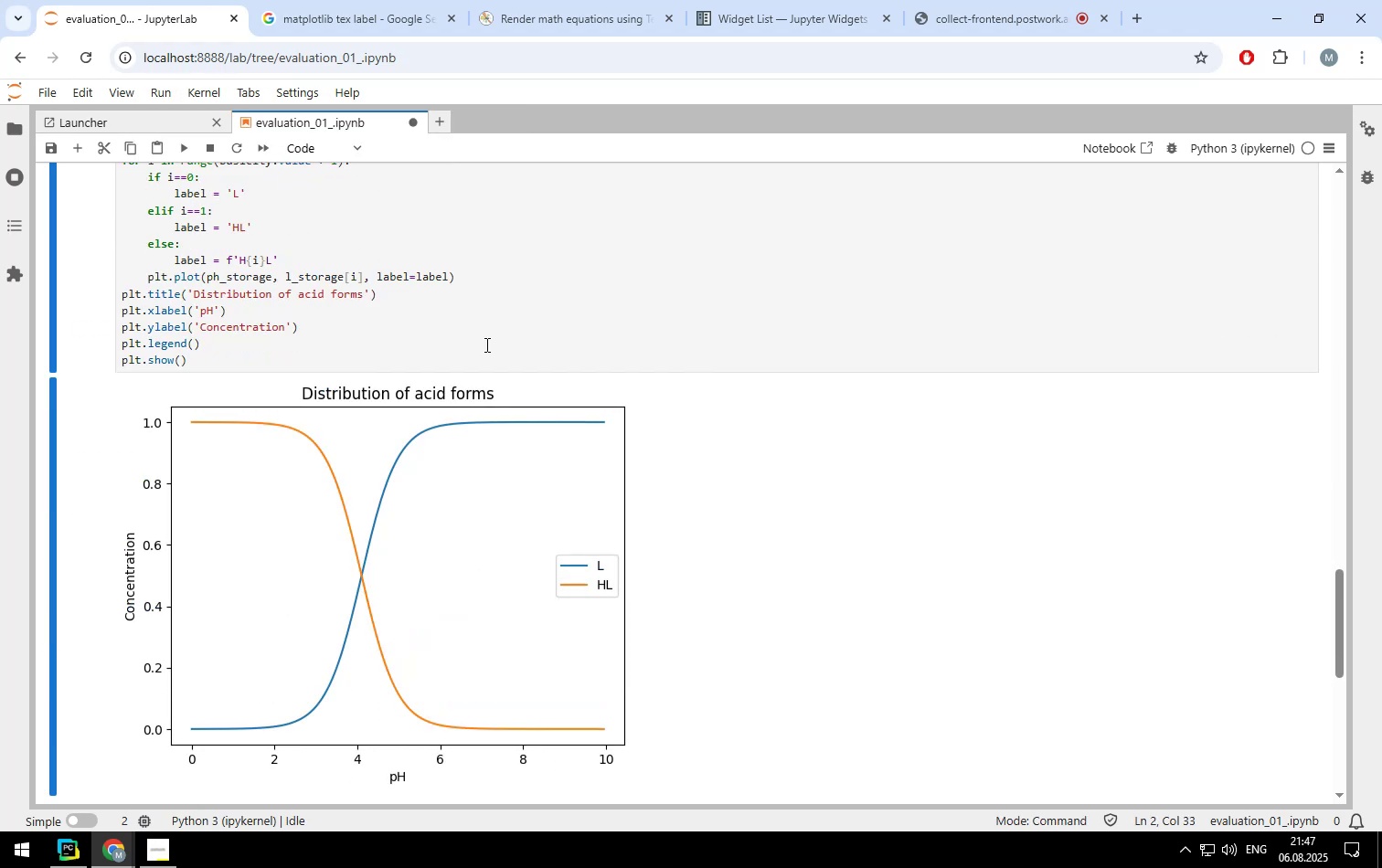 
scroll: coordinate [485, 344], scroll_direction: up, amount: 3.0
 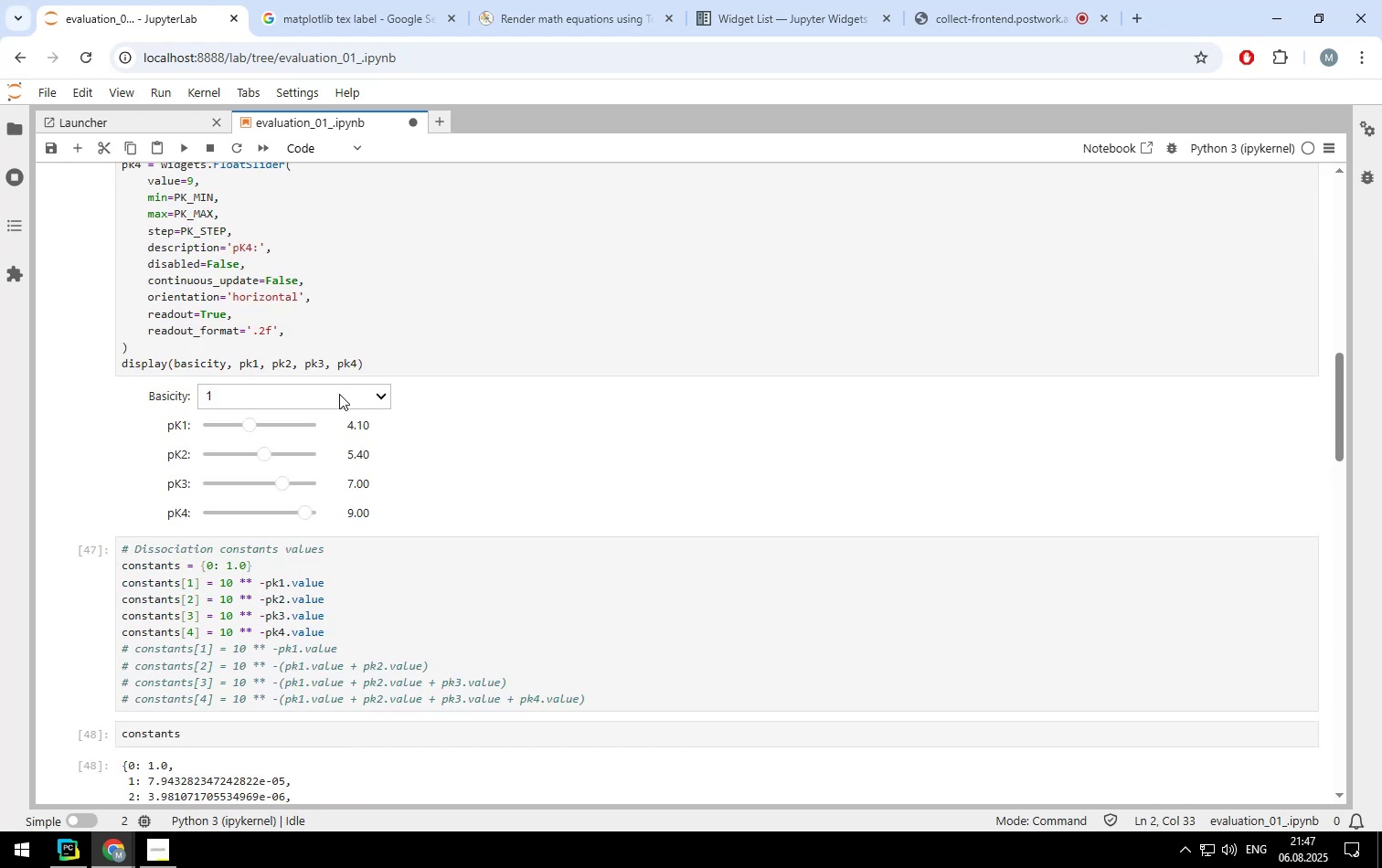 
left_click([339, 394])
 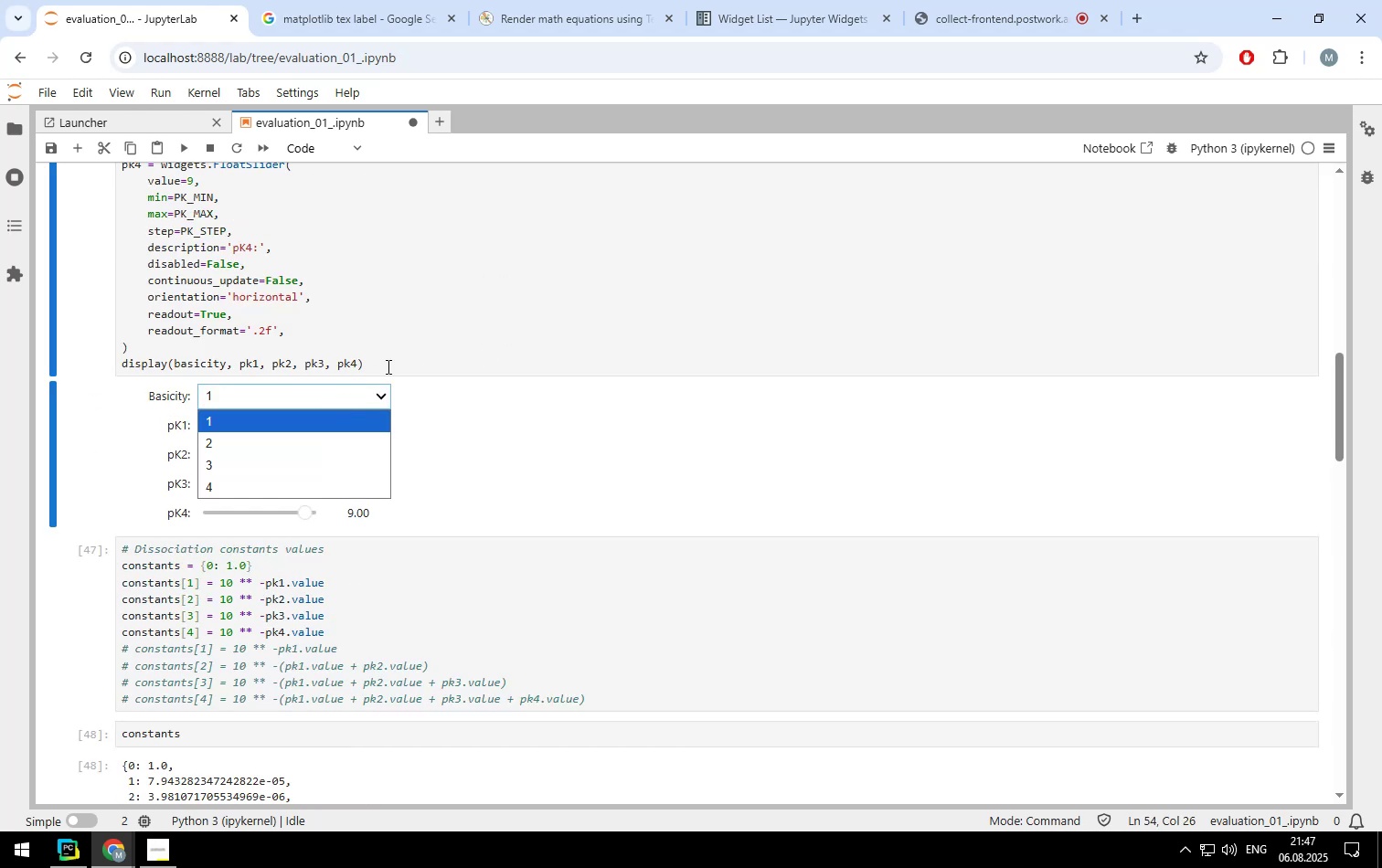 
left_click([398, 360])
 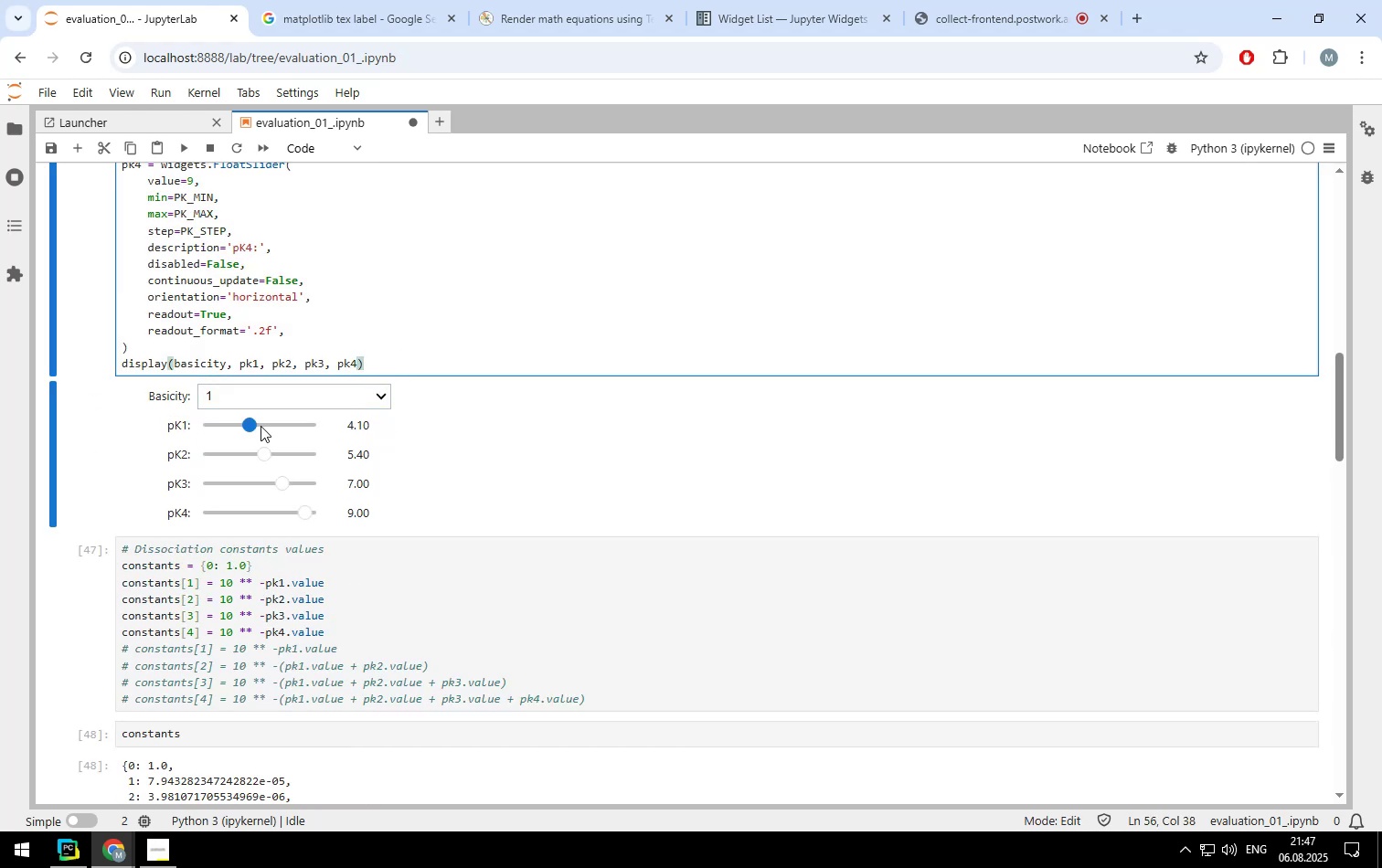 
left_click_drag(start_coordinate=[250, 427], to_coordinate=[286, 425])
 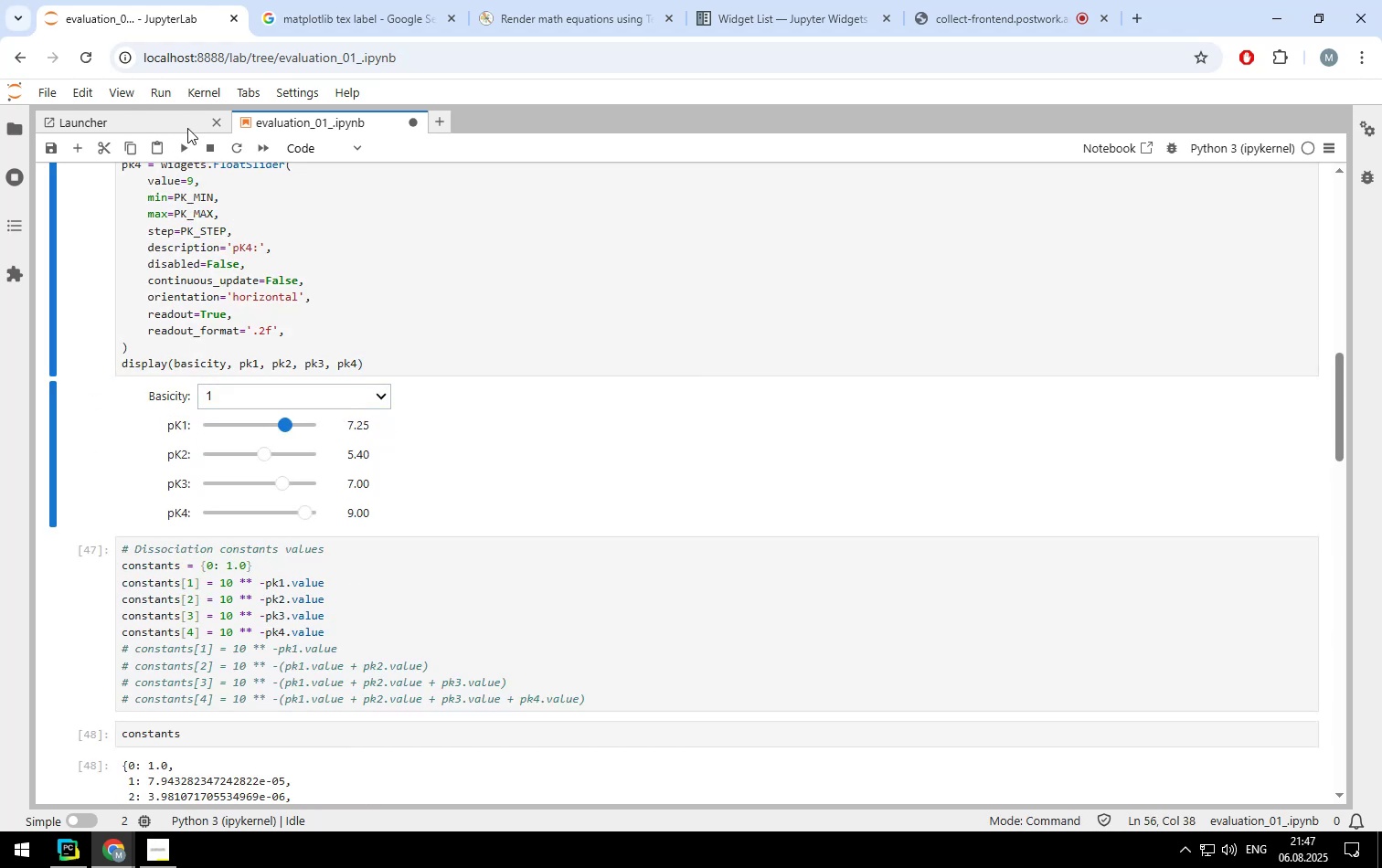 
left_click([165, 91])
 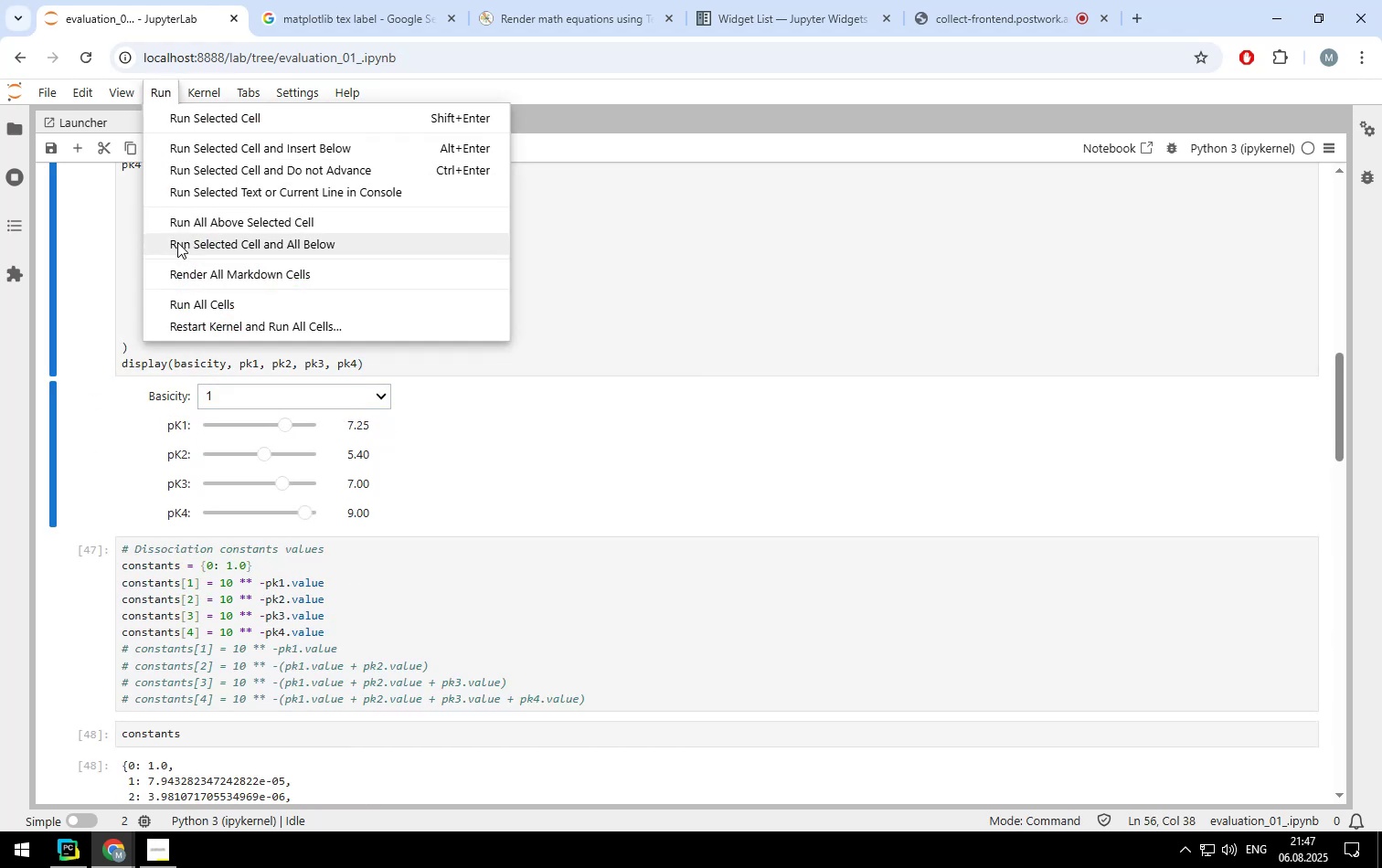 
left_click([177, 242])
 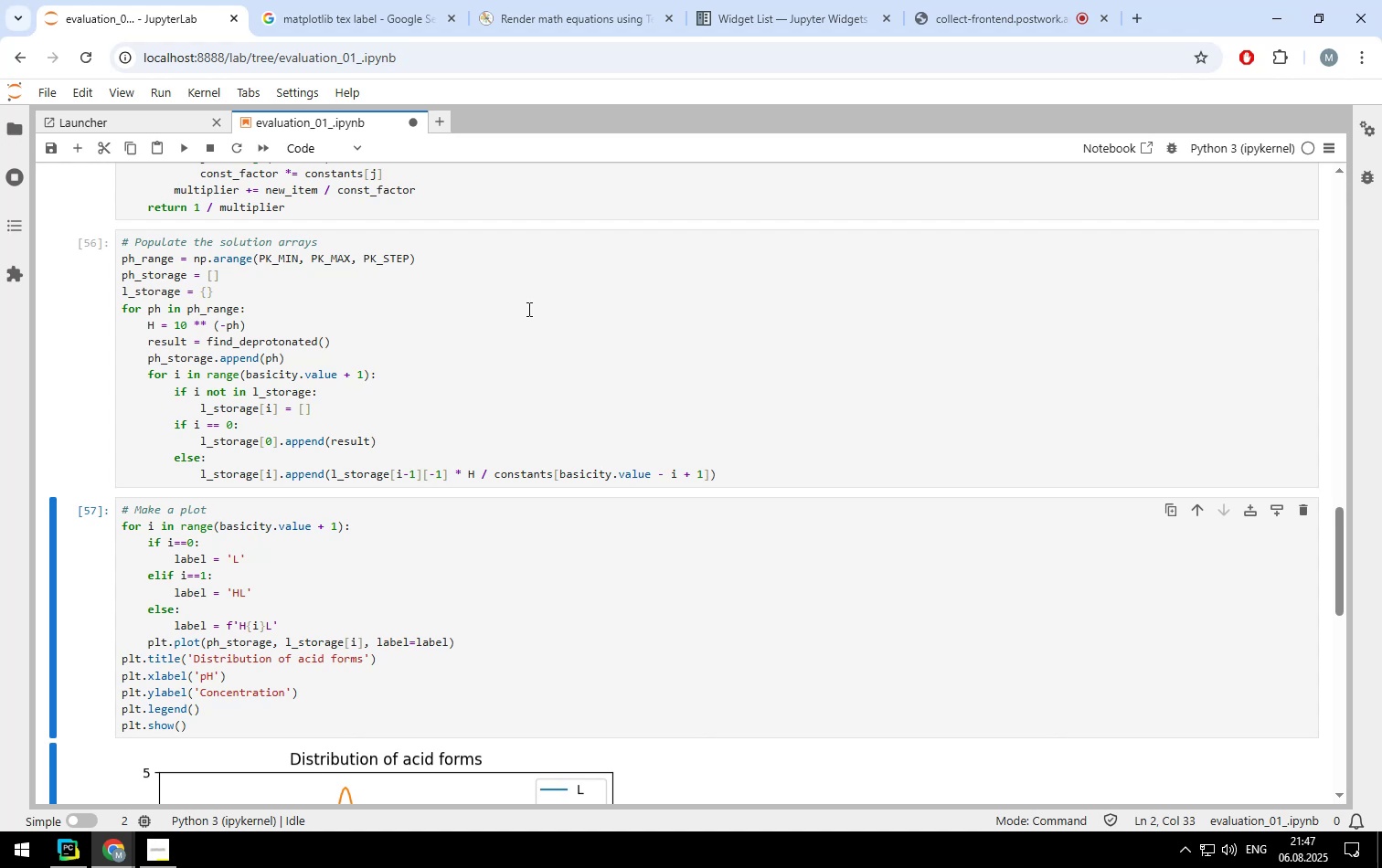 
scroll: coordinate [529, 309], scroll_direction: down, amount: 3.0
 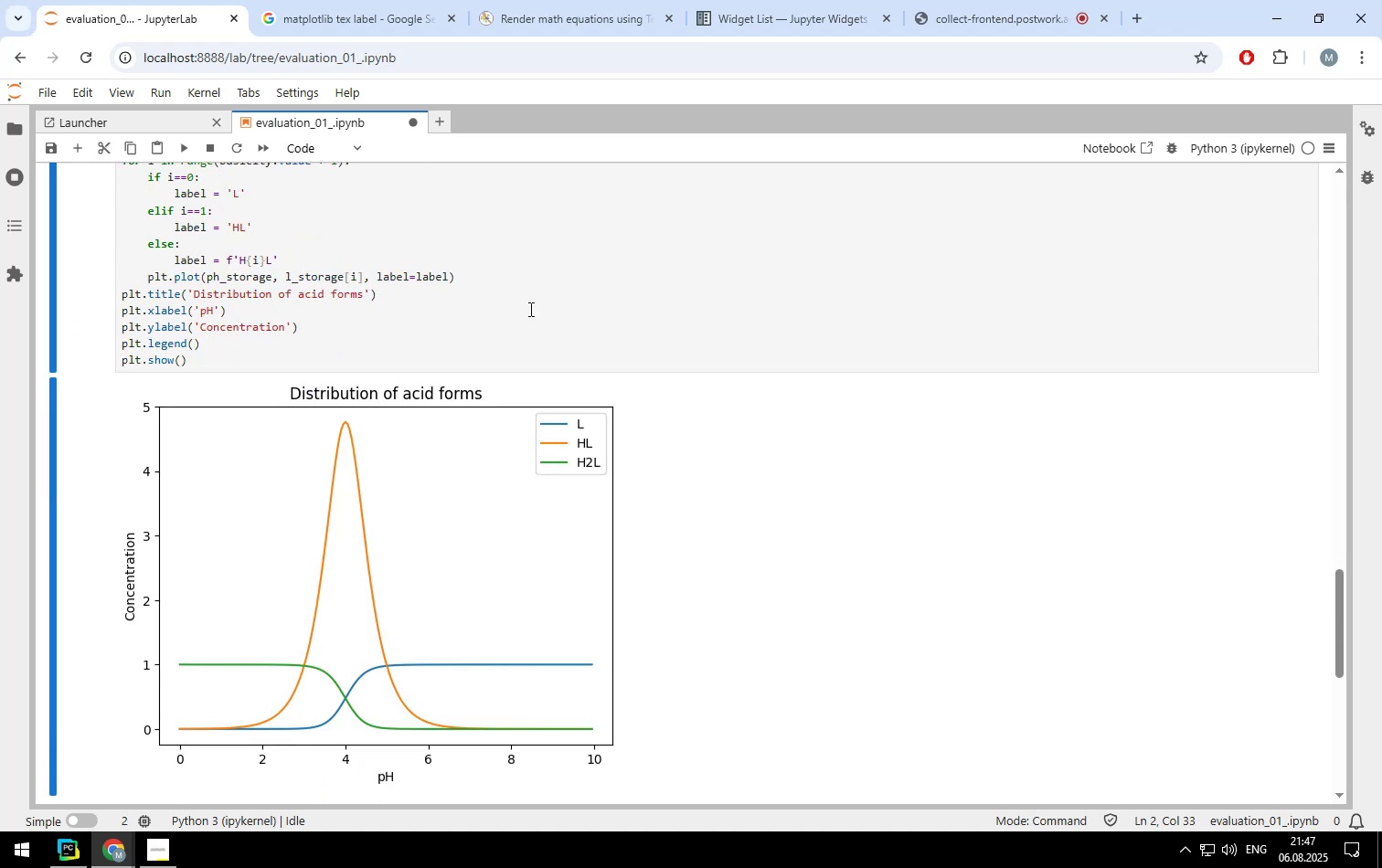 
scroll: coordinate [529, 309], scroll_direction: up, amount: 8.0
 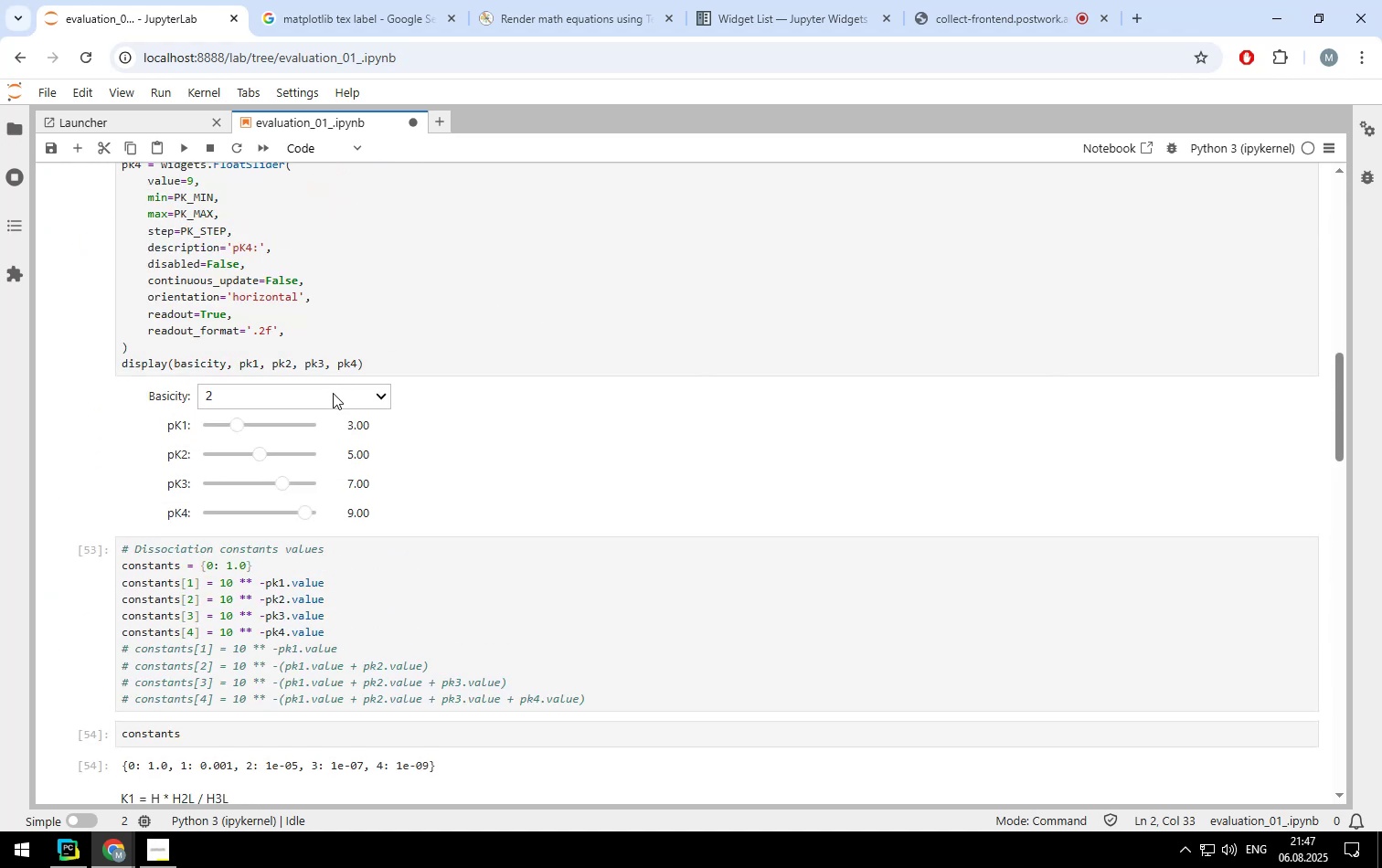 
left_click([332, 401])
 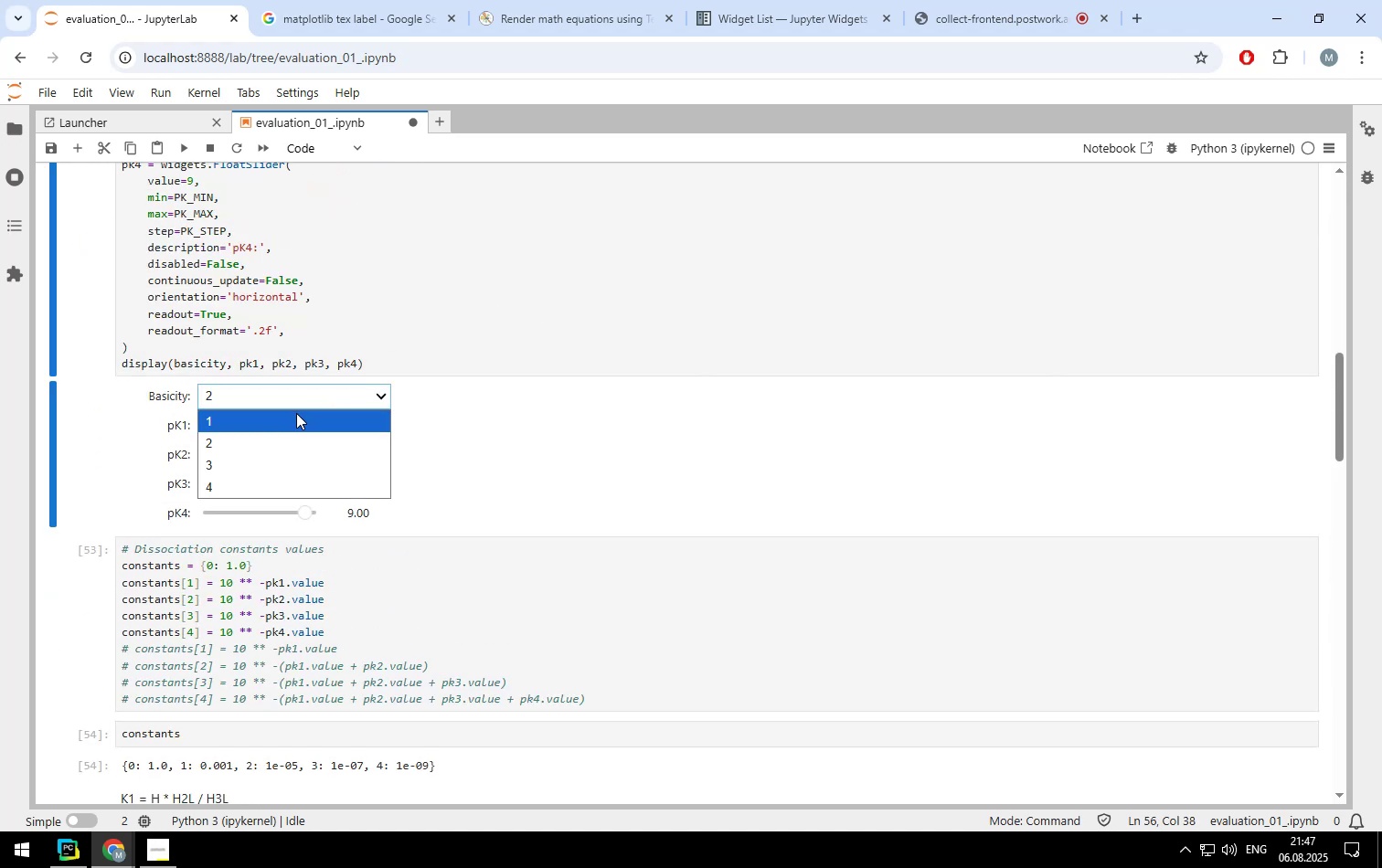 
left_click([296, 414])
 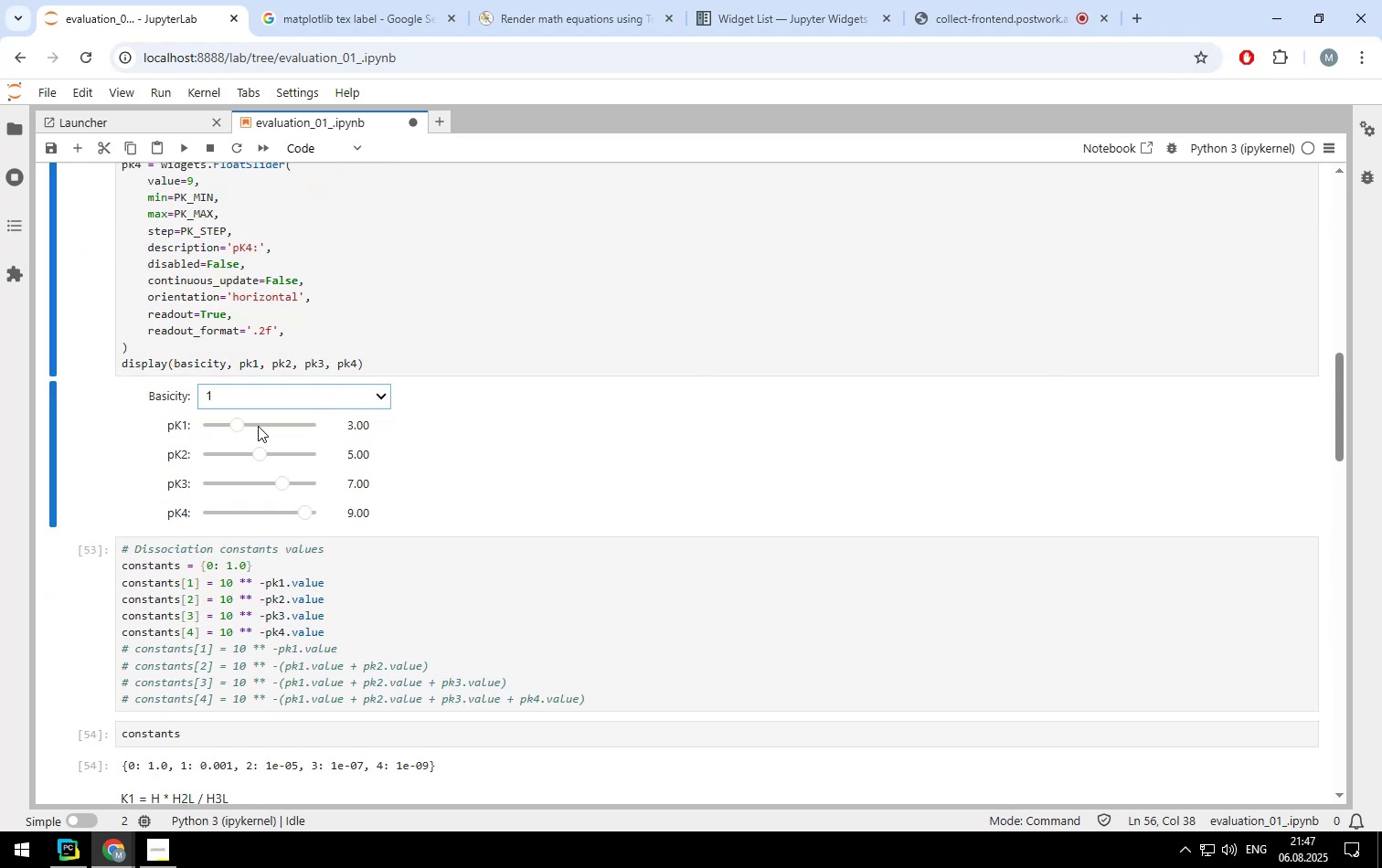 
left_click_drag(start_coordinate=[239, 425], to_coordinate=[281, 421])
 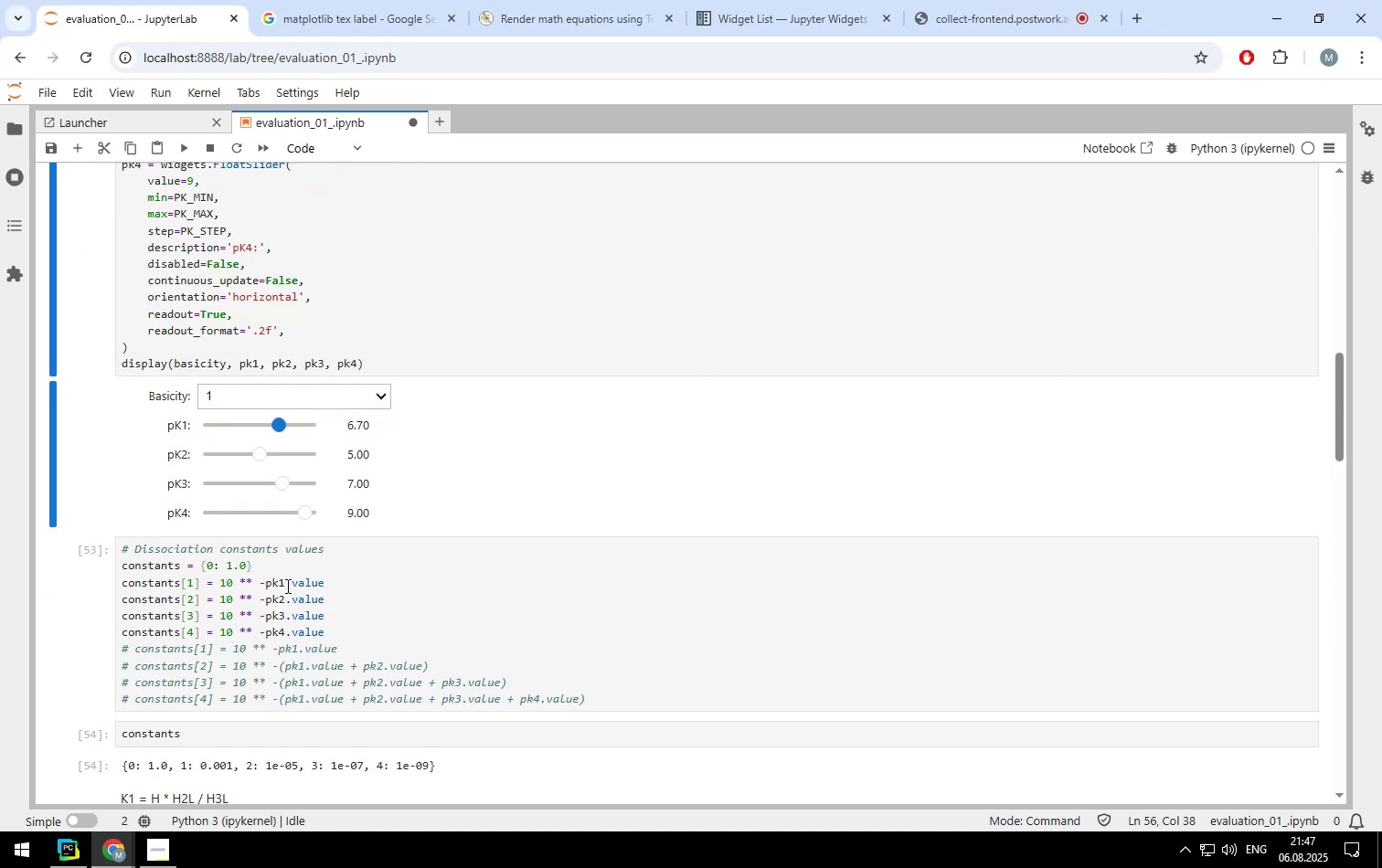 
left_click([286, 586])
 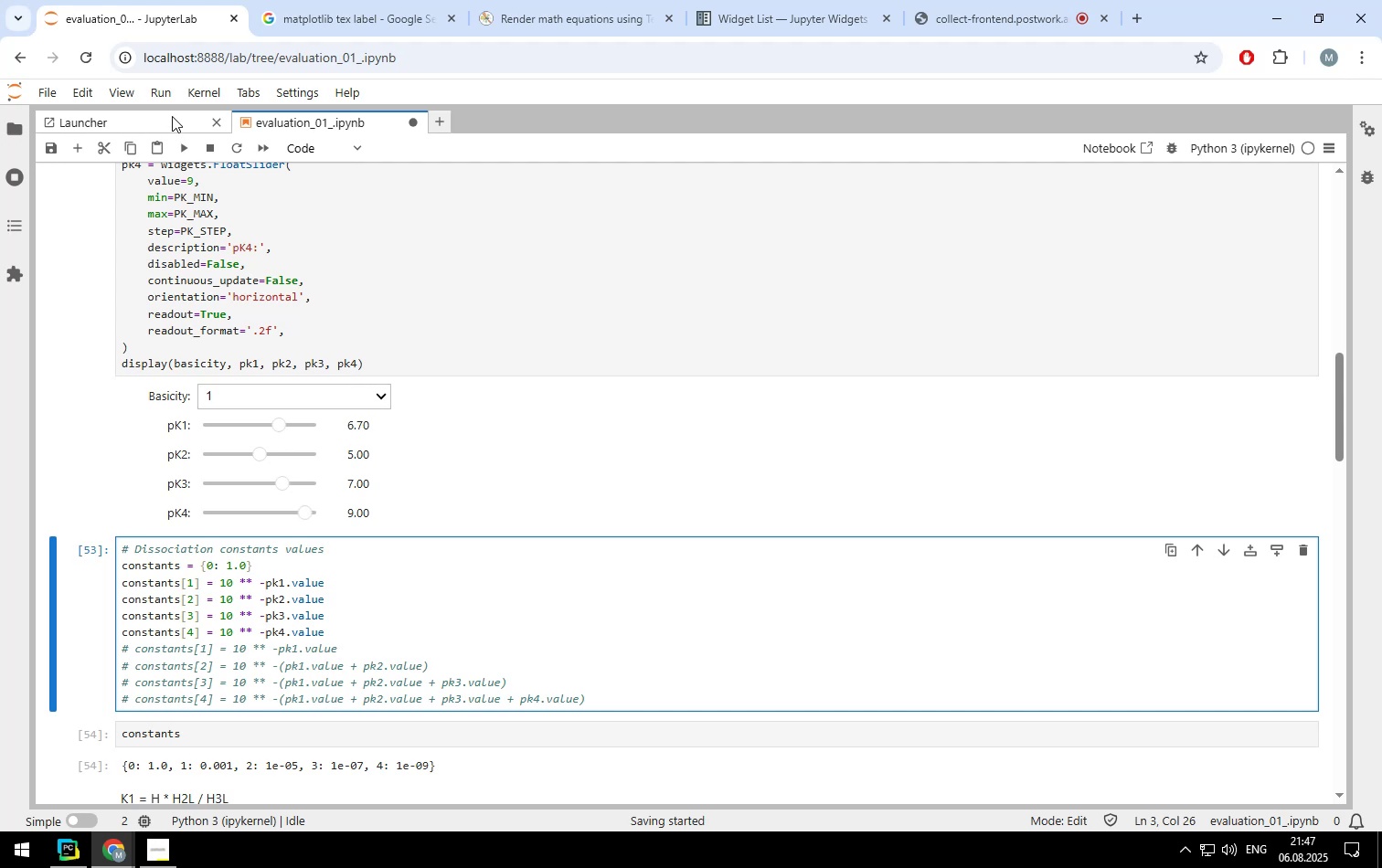 
left_click([166, 93])
 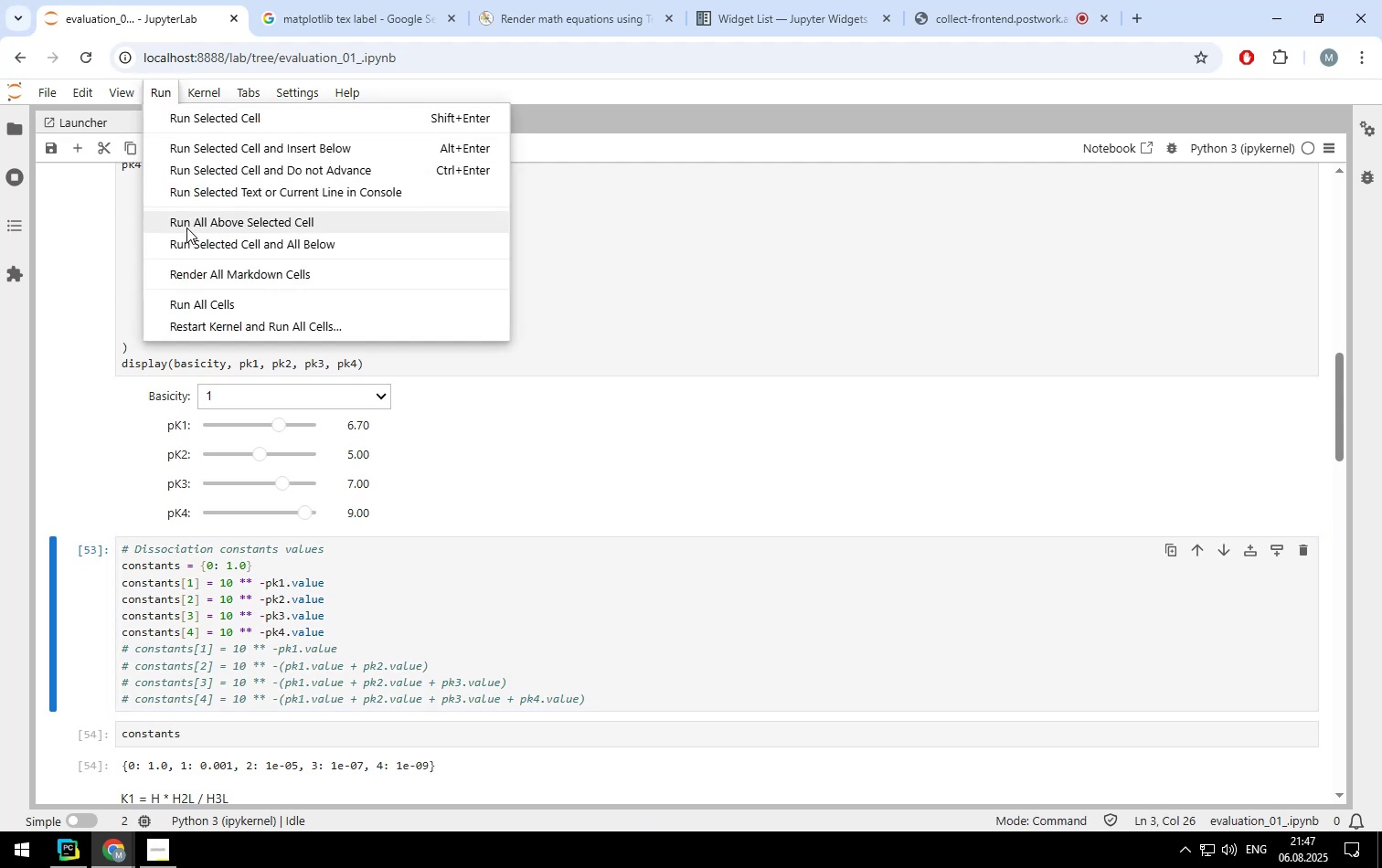 
left_click([186, 238])
 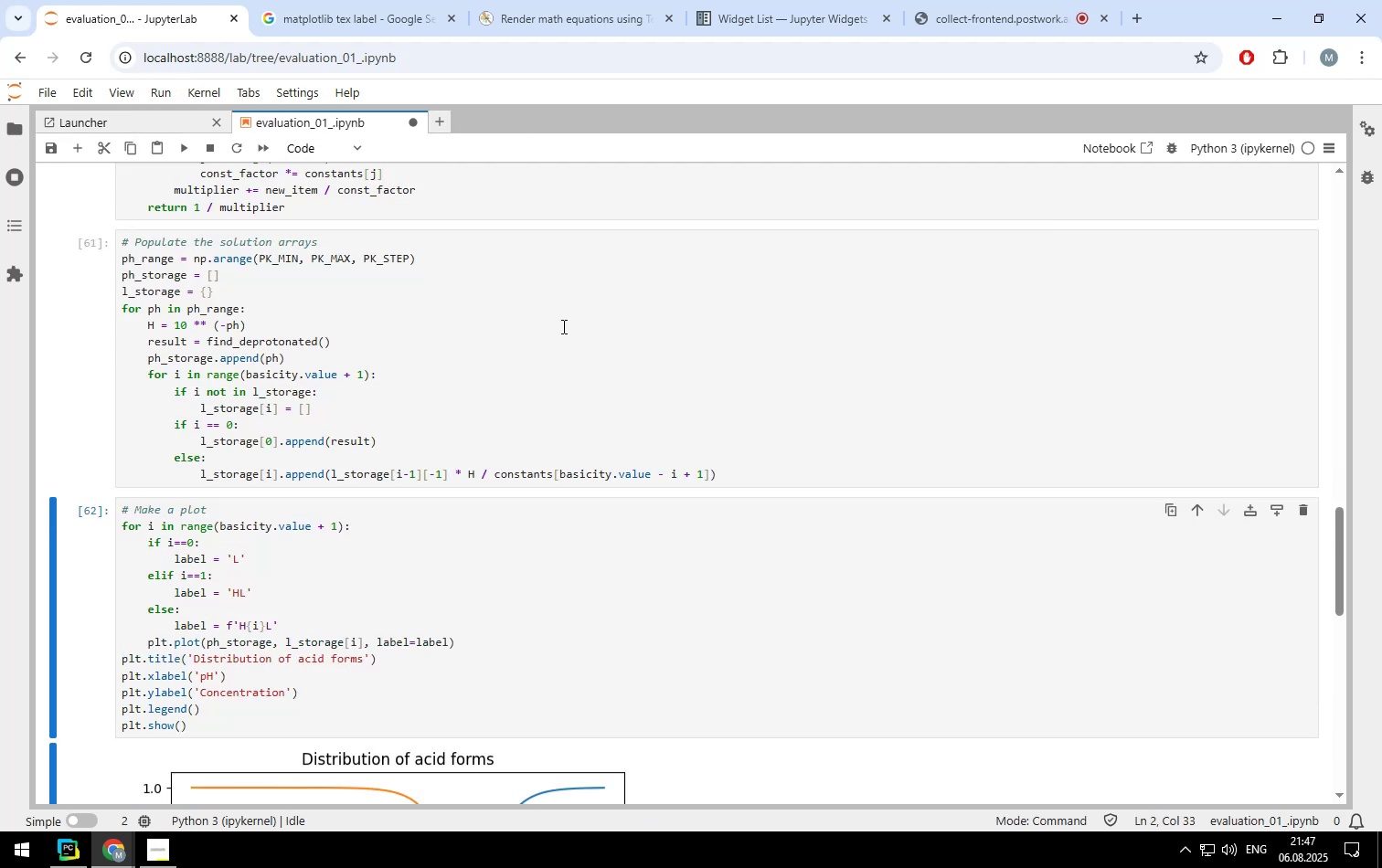 
scroll: coordinate [589, 335], scroll_direction: down, amount: 4.0
 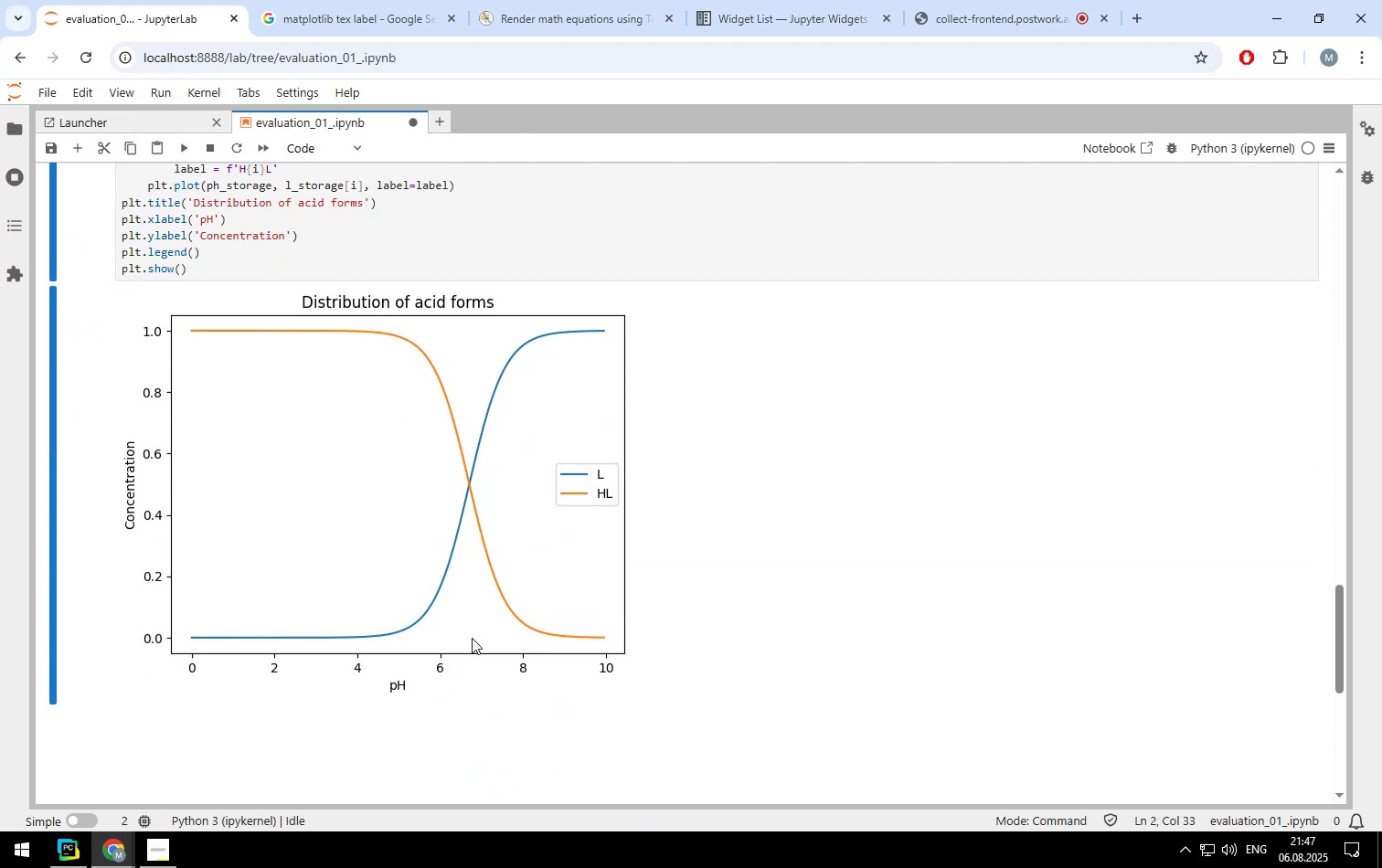 
scroll: coordinate [473, 397], scroll_direction: up, amount: 8.0
 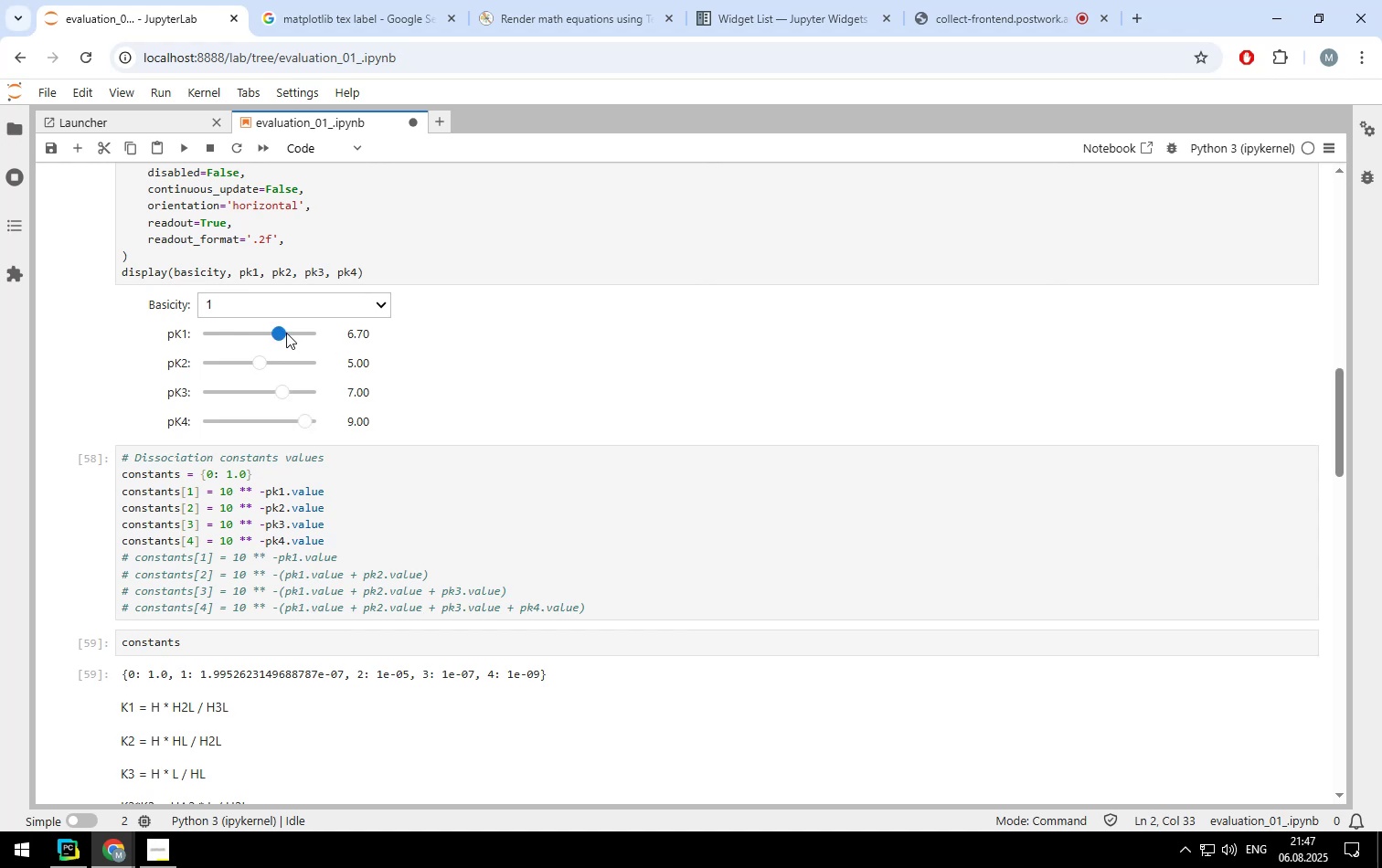 
left_click([282, 332])
 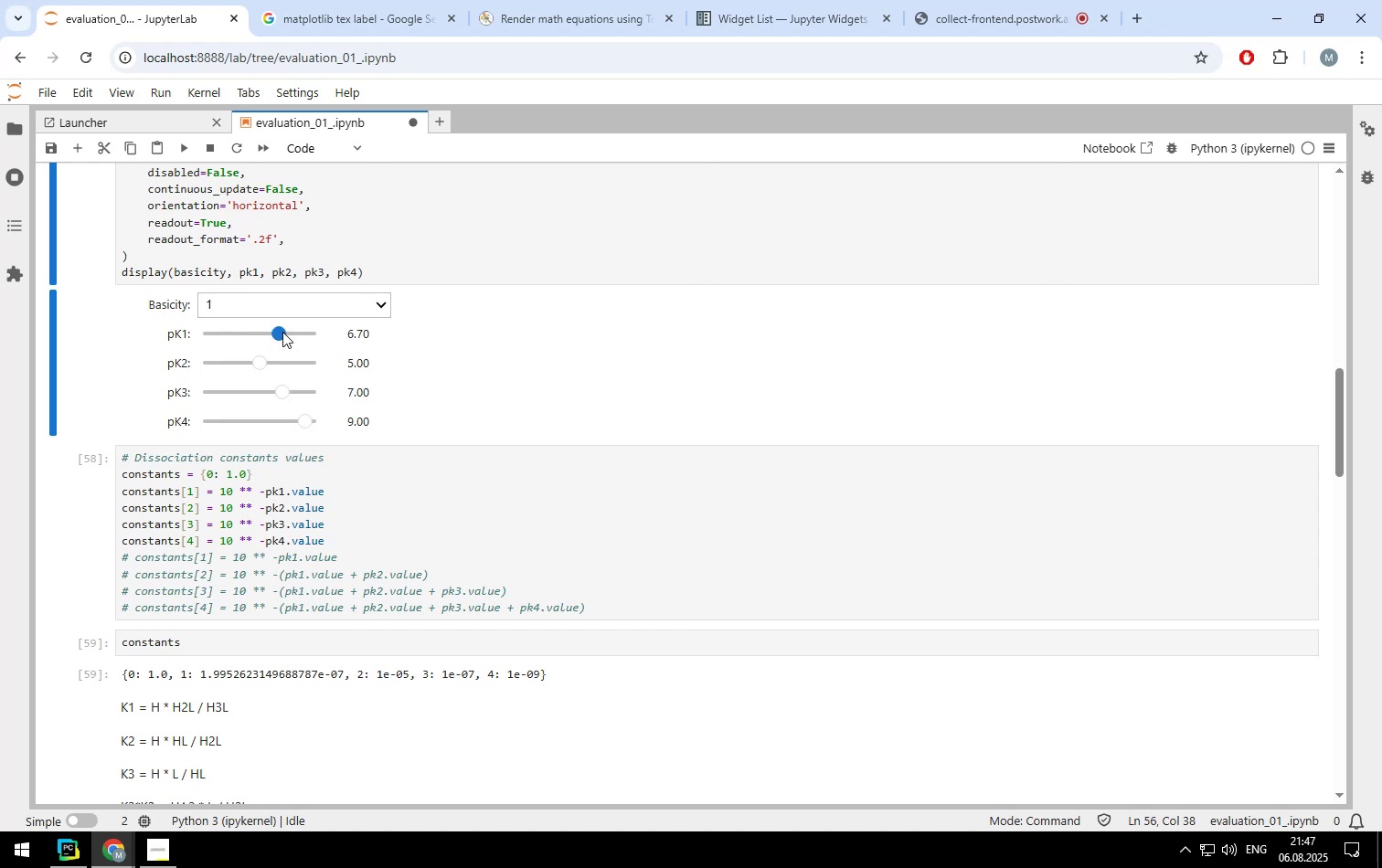 
key(ArrowRight)
 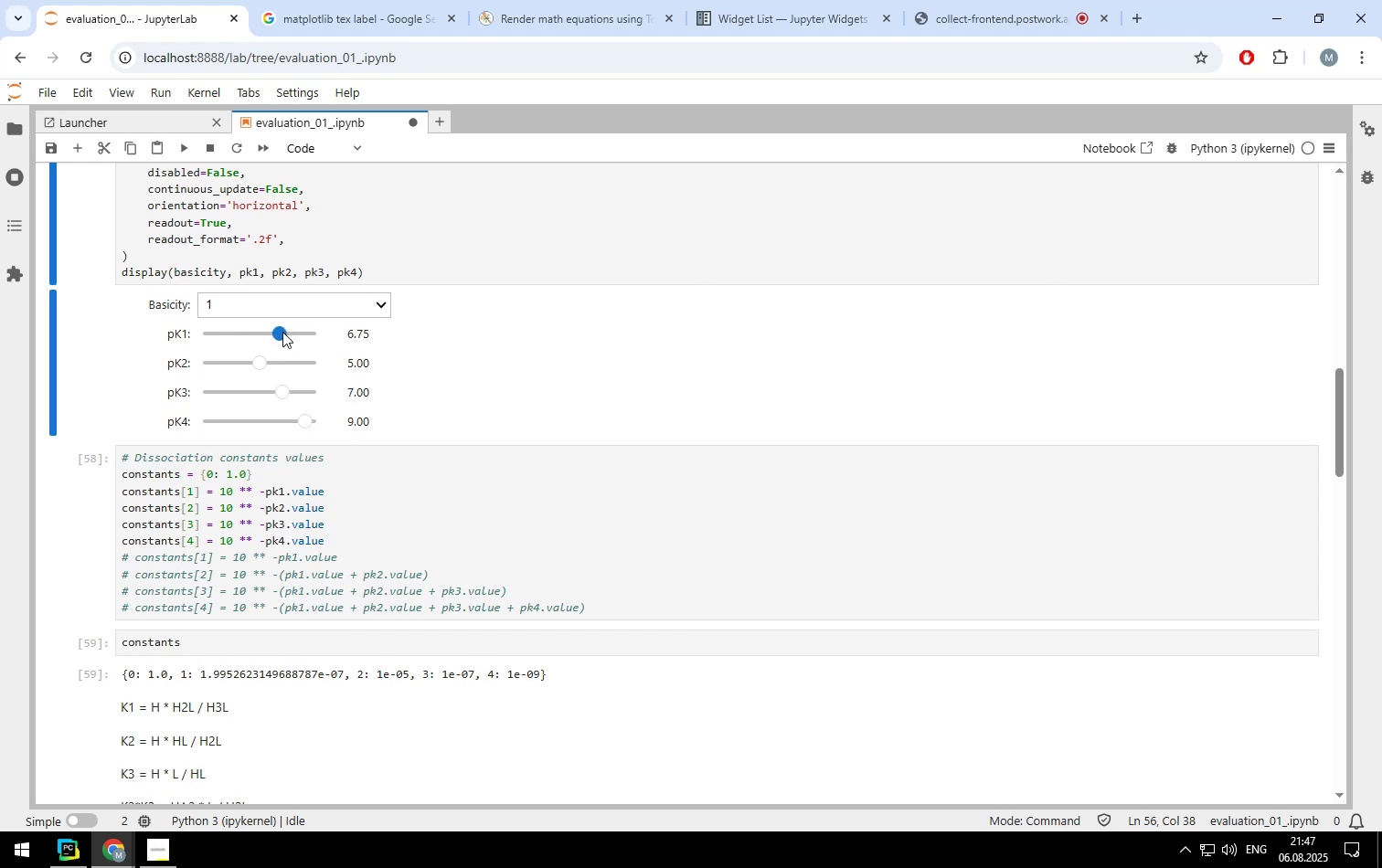 
key(ArrowRight)
 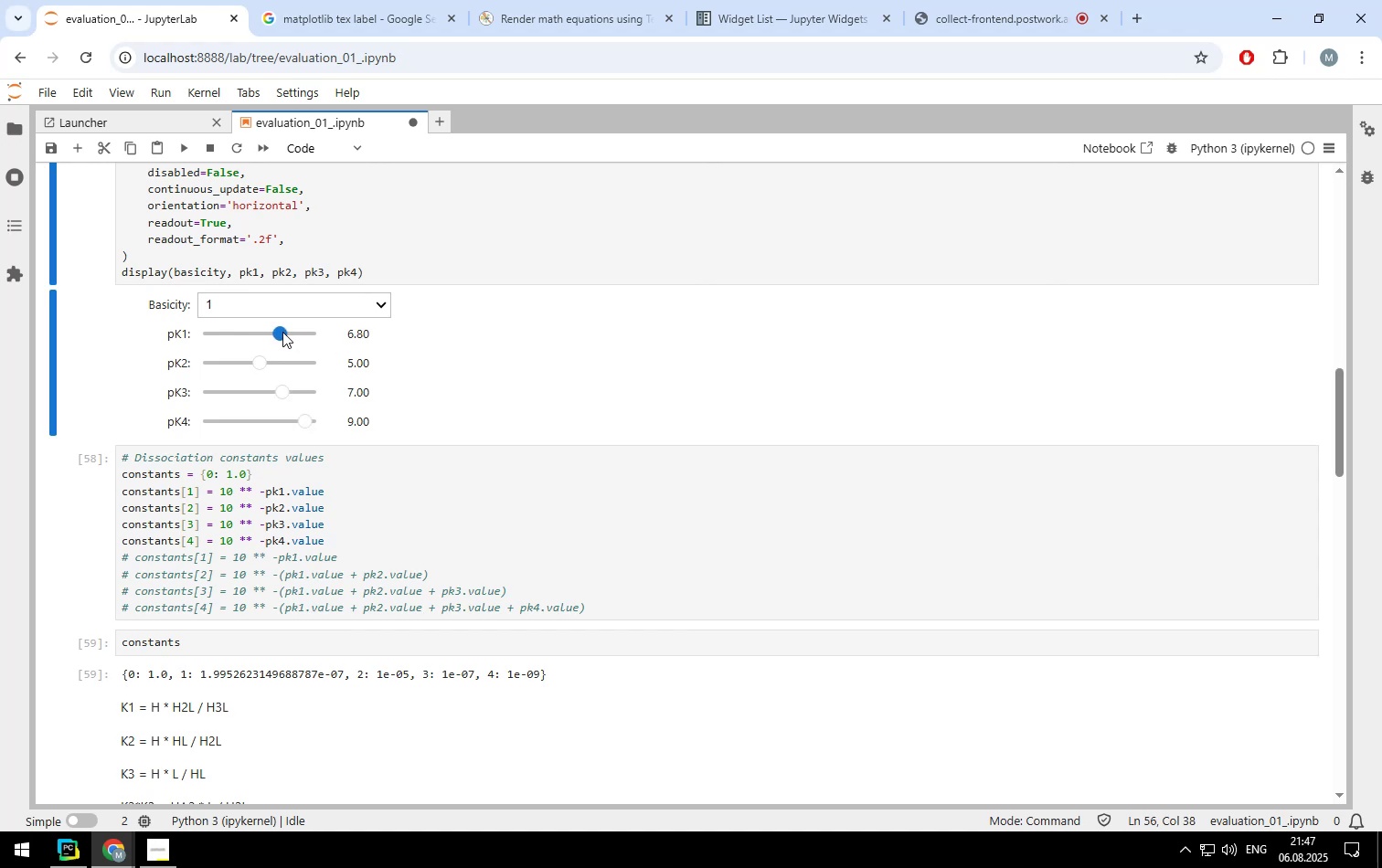 
key(ArrowRight)
 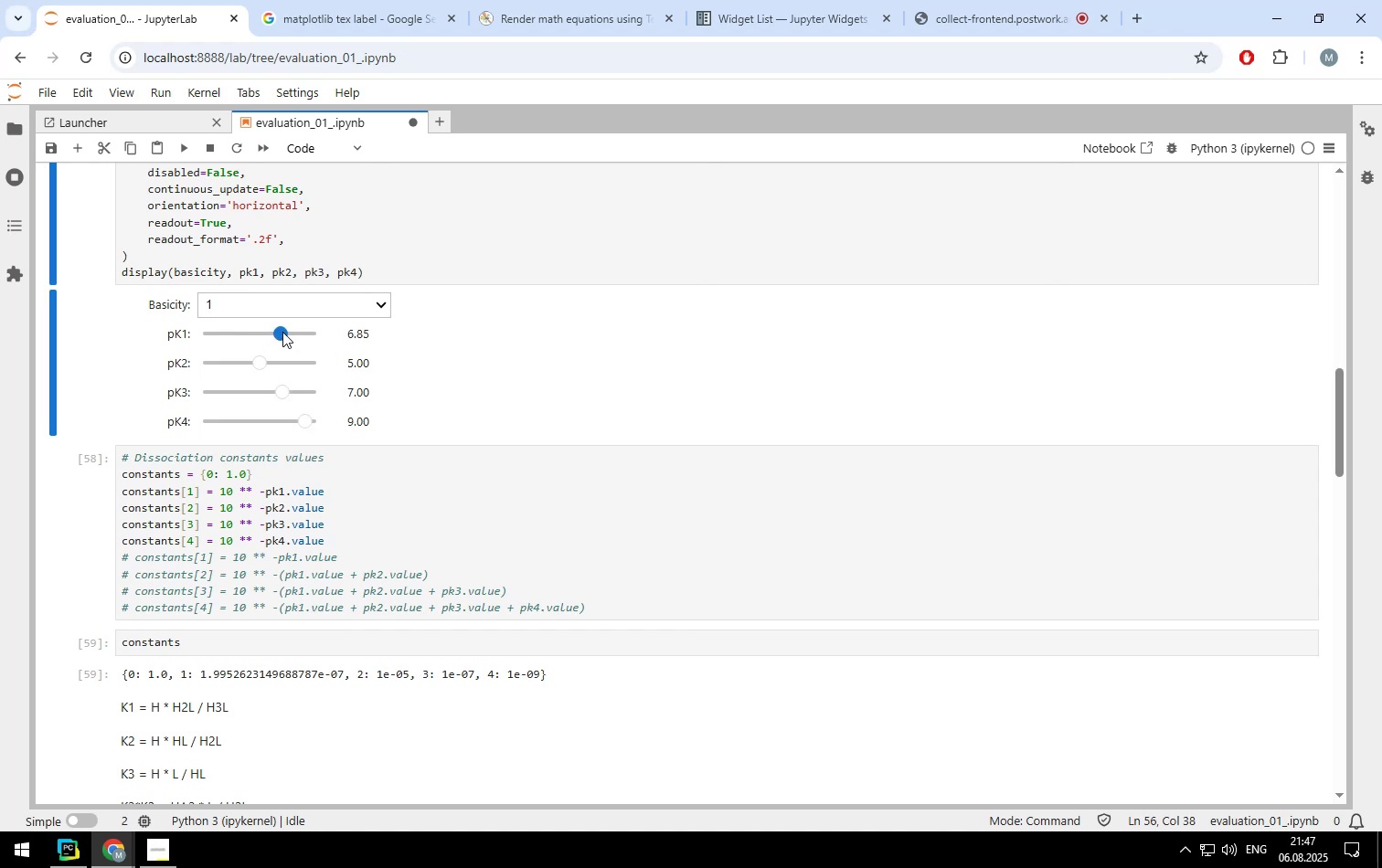 
key(ArrowRight)
 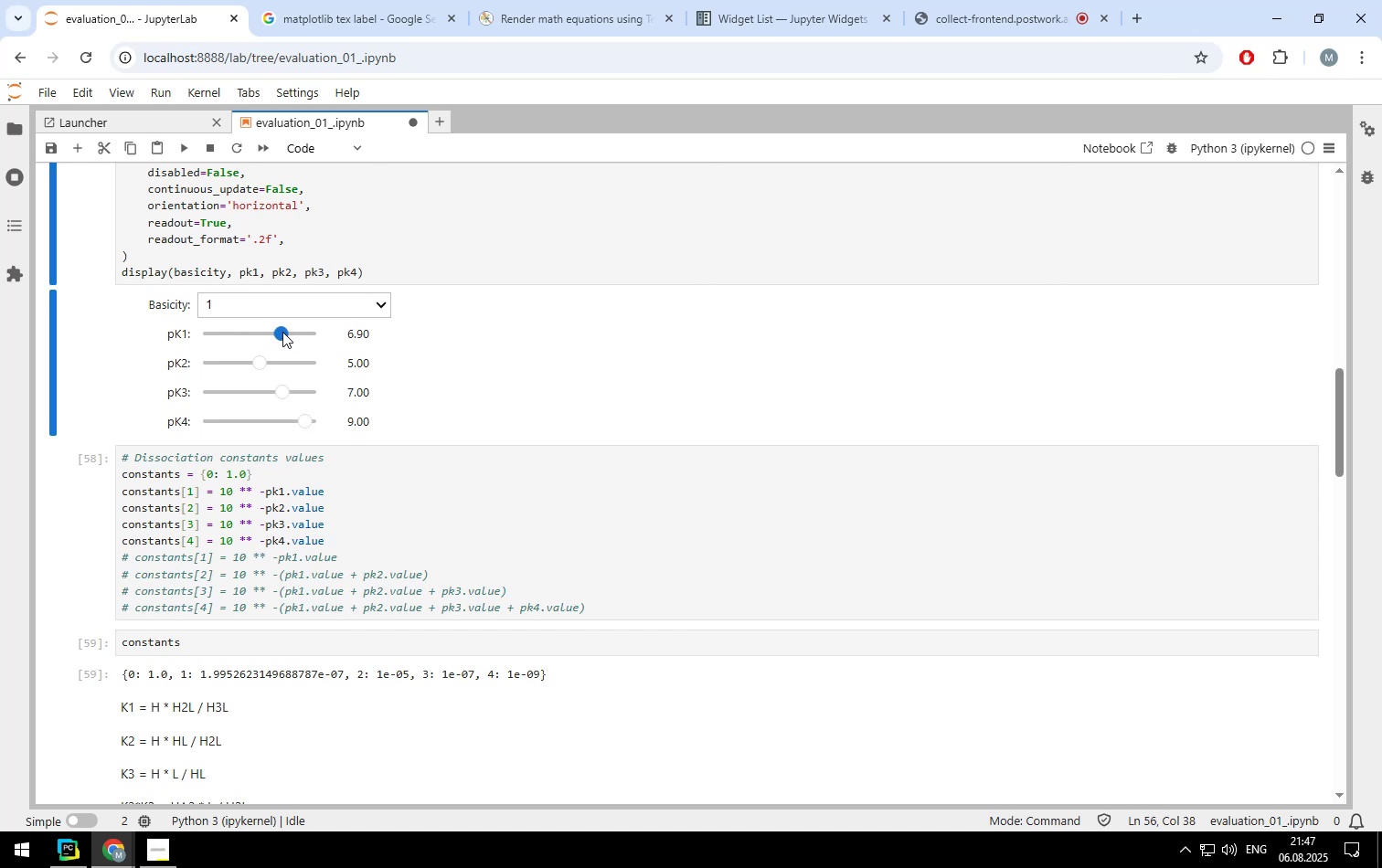 
key(ArrowRight)
 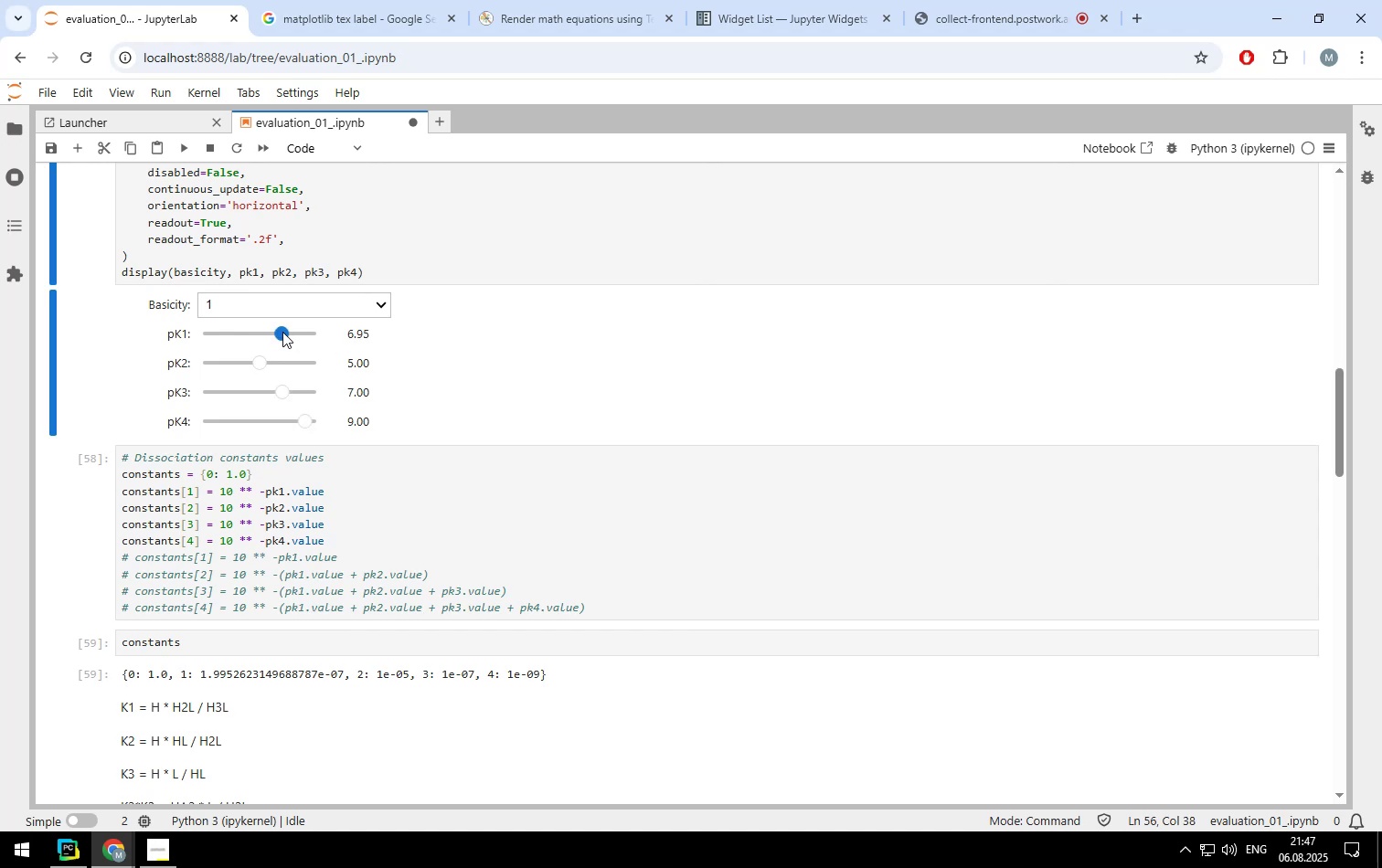 
key(ArrowRight)
 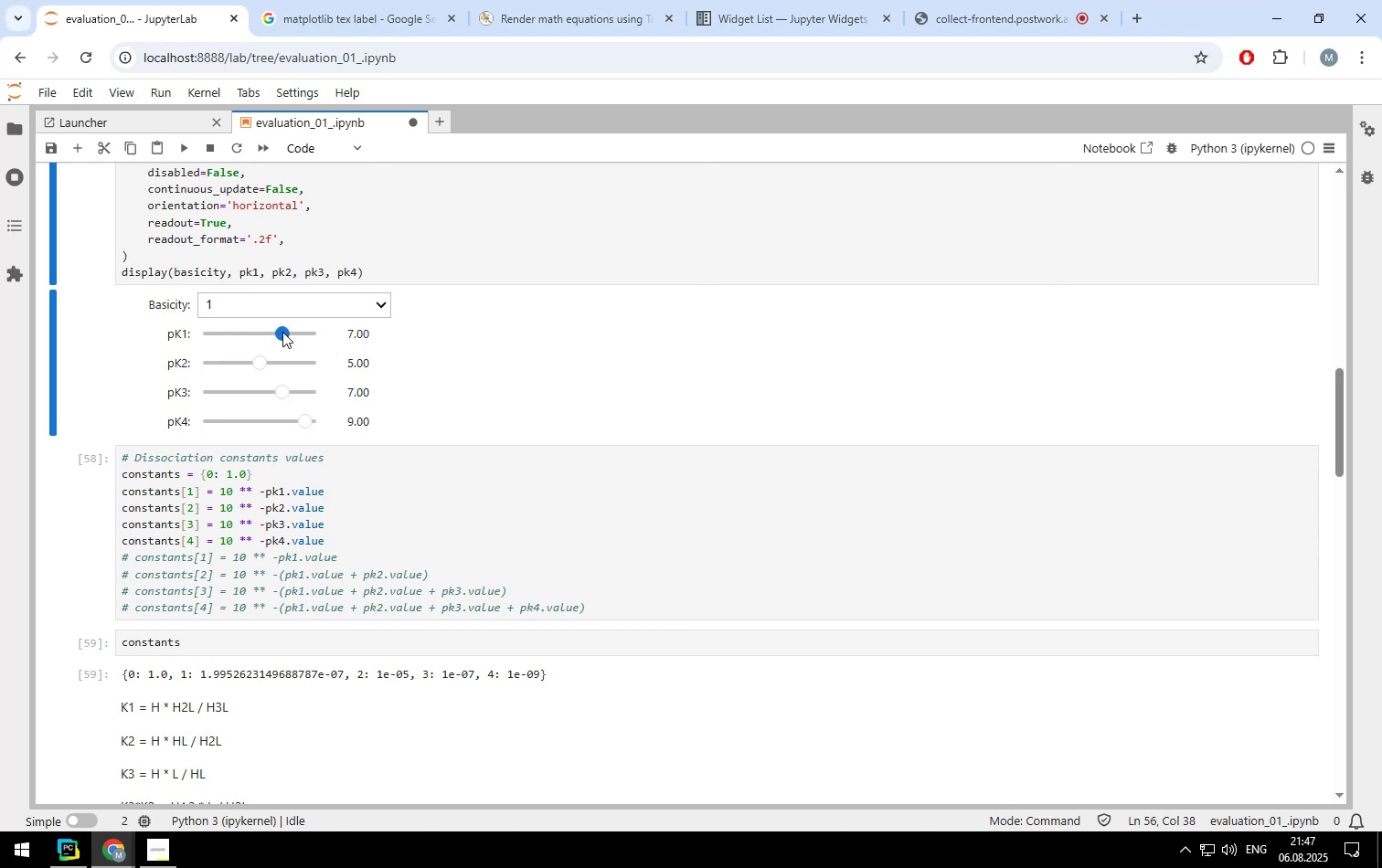 
key(ArrowRight)
 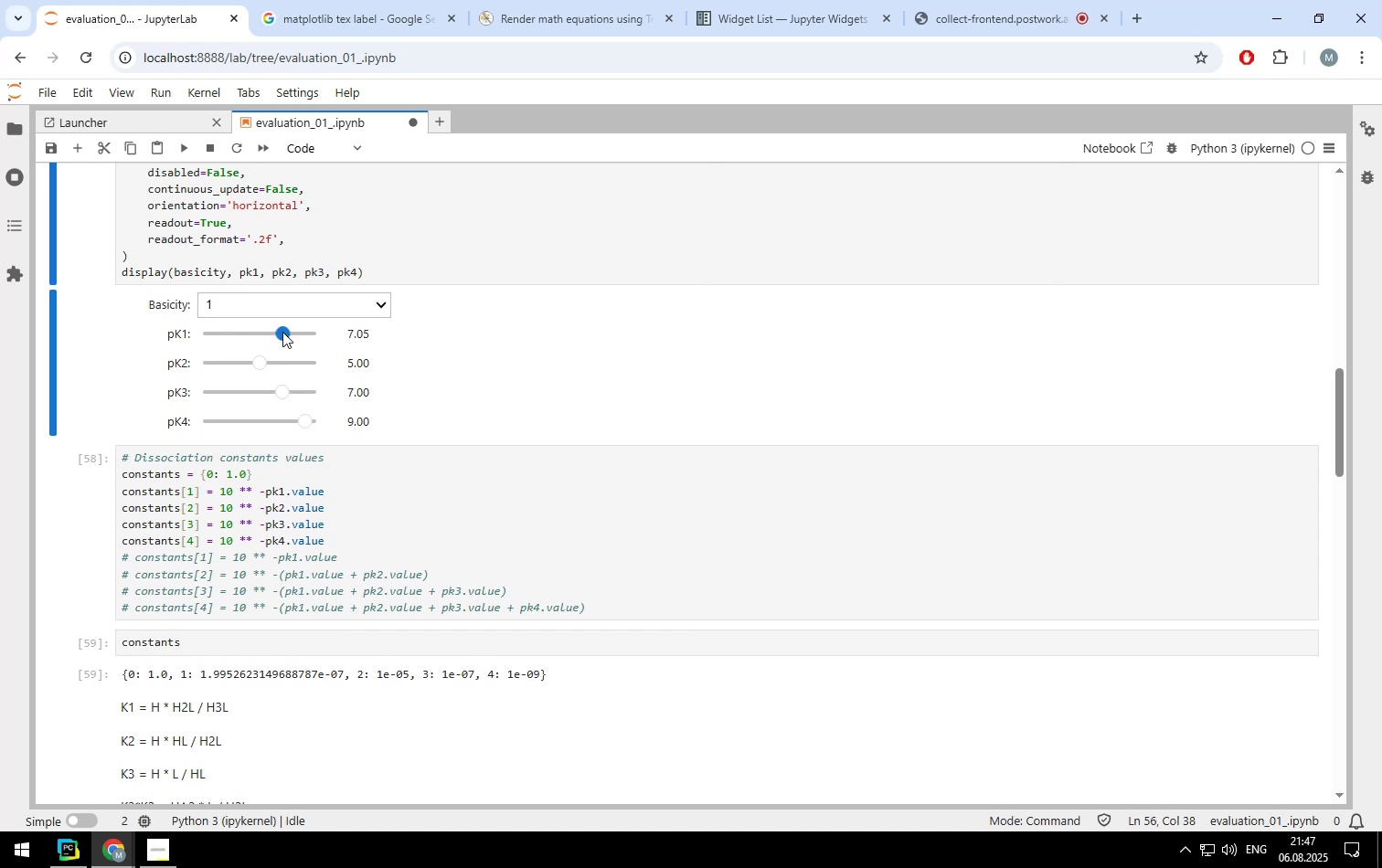 
key(ArrowRight)
 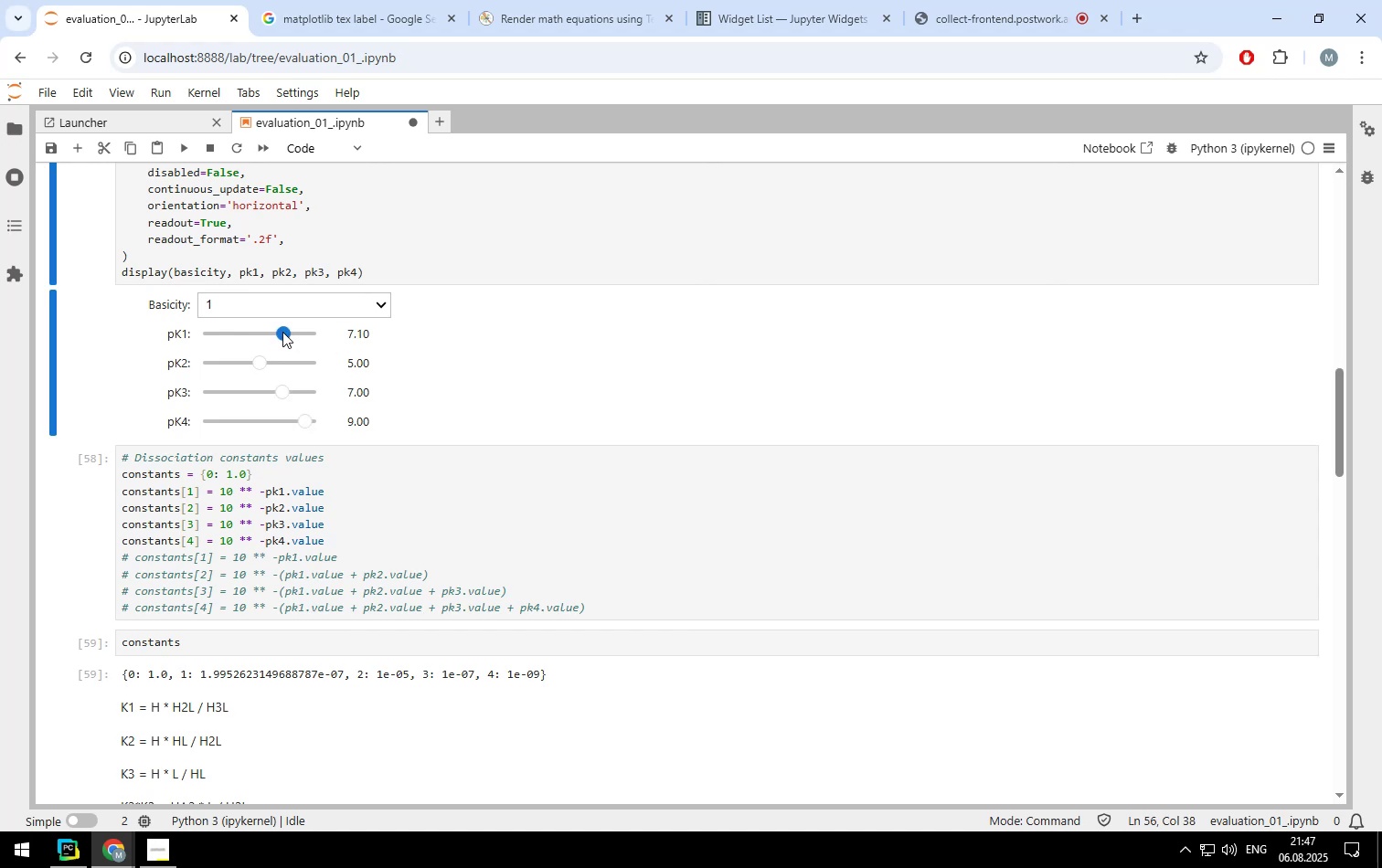 
key(ArrowRight)
 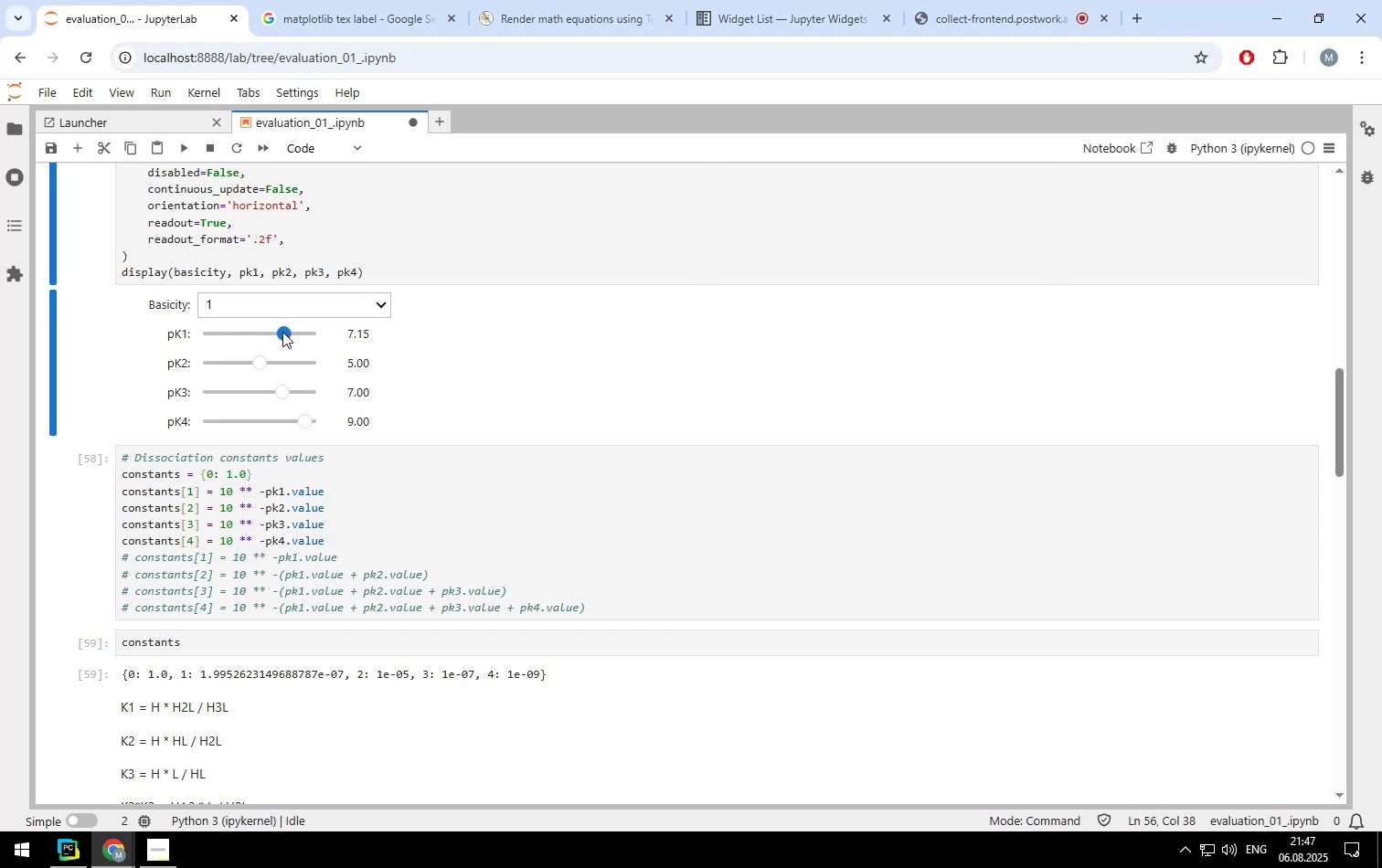 
key(ArrowRight)
 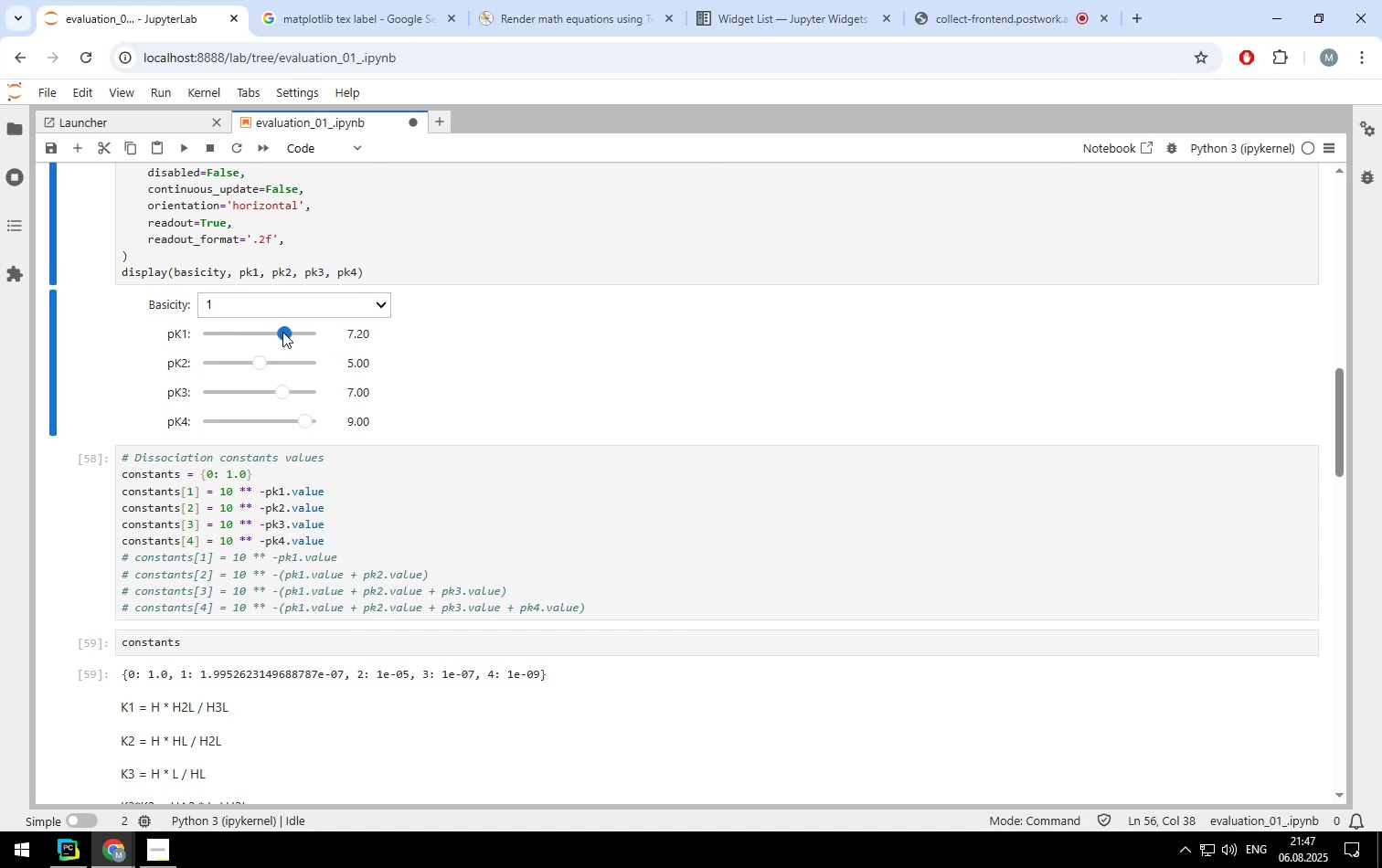 
key(ArrowRight)
 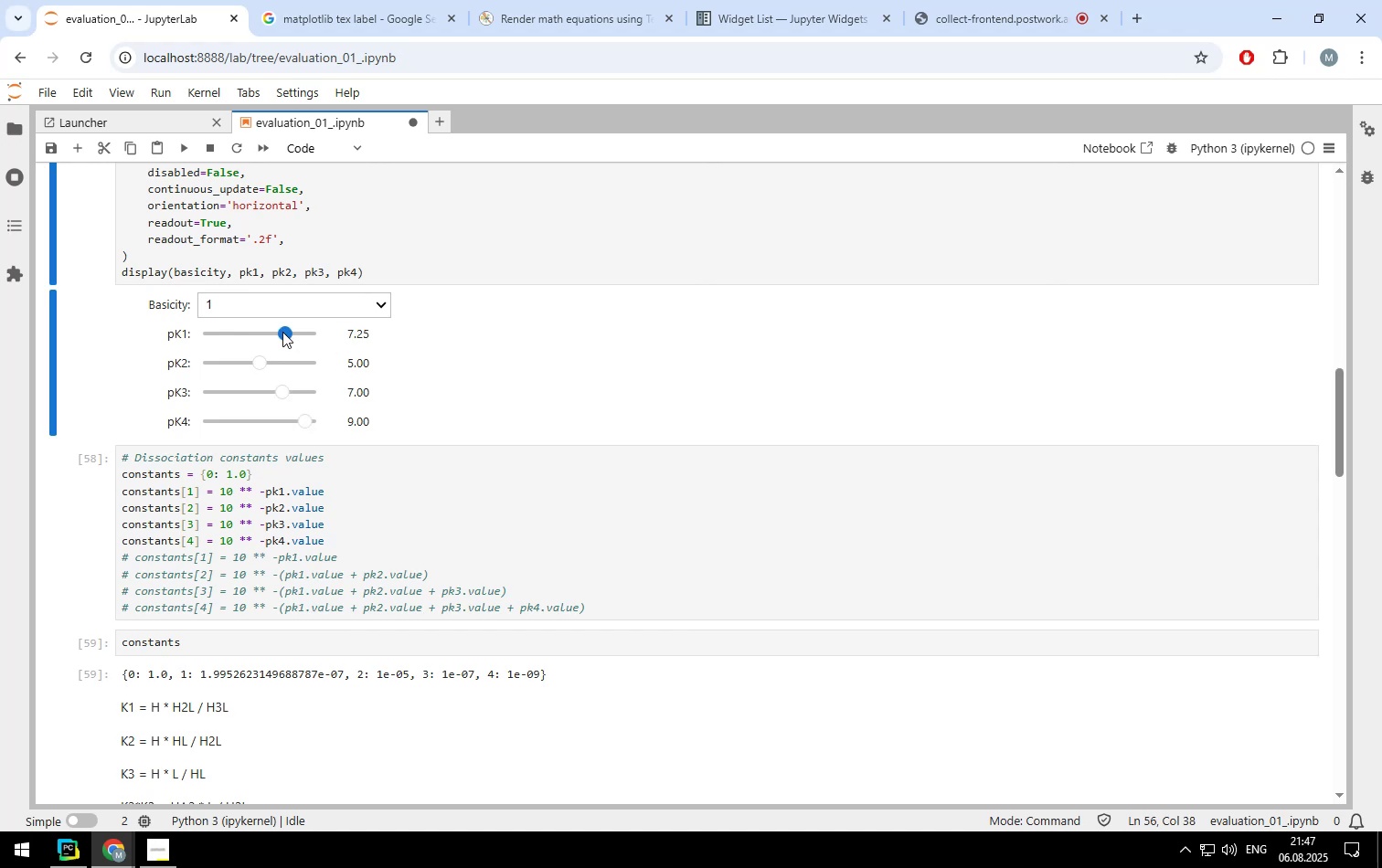 
key(ArrowRight)
 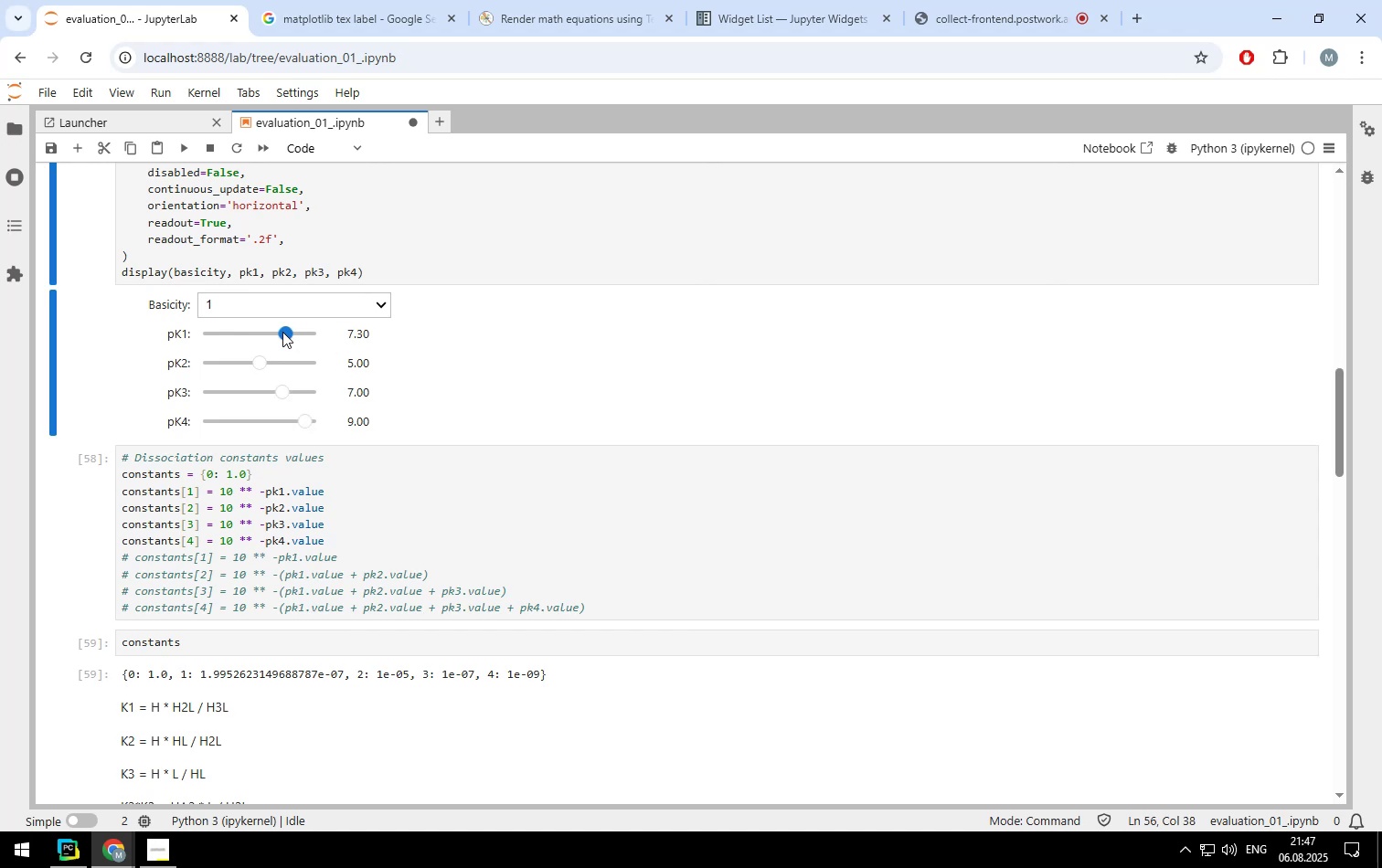 
key(ArrowRight)
 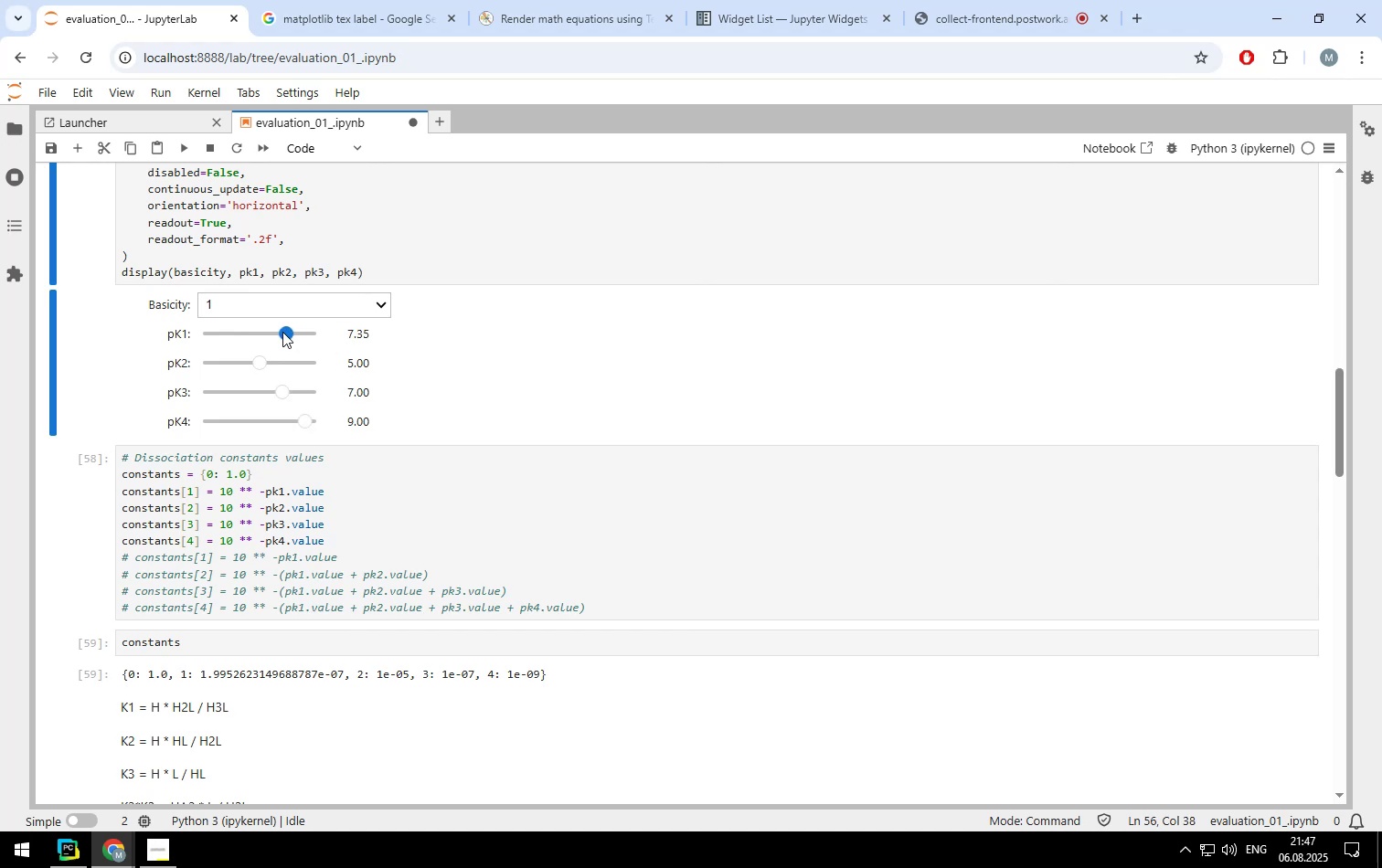 
key(ArrowRight)
 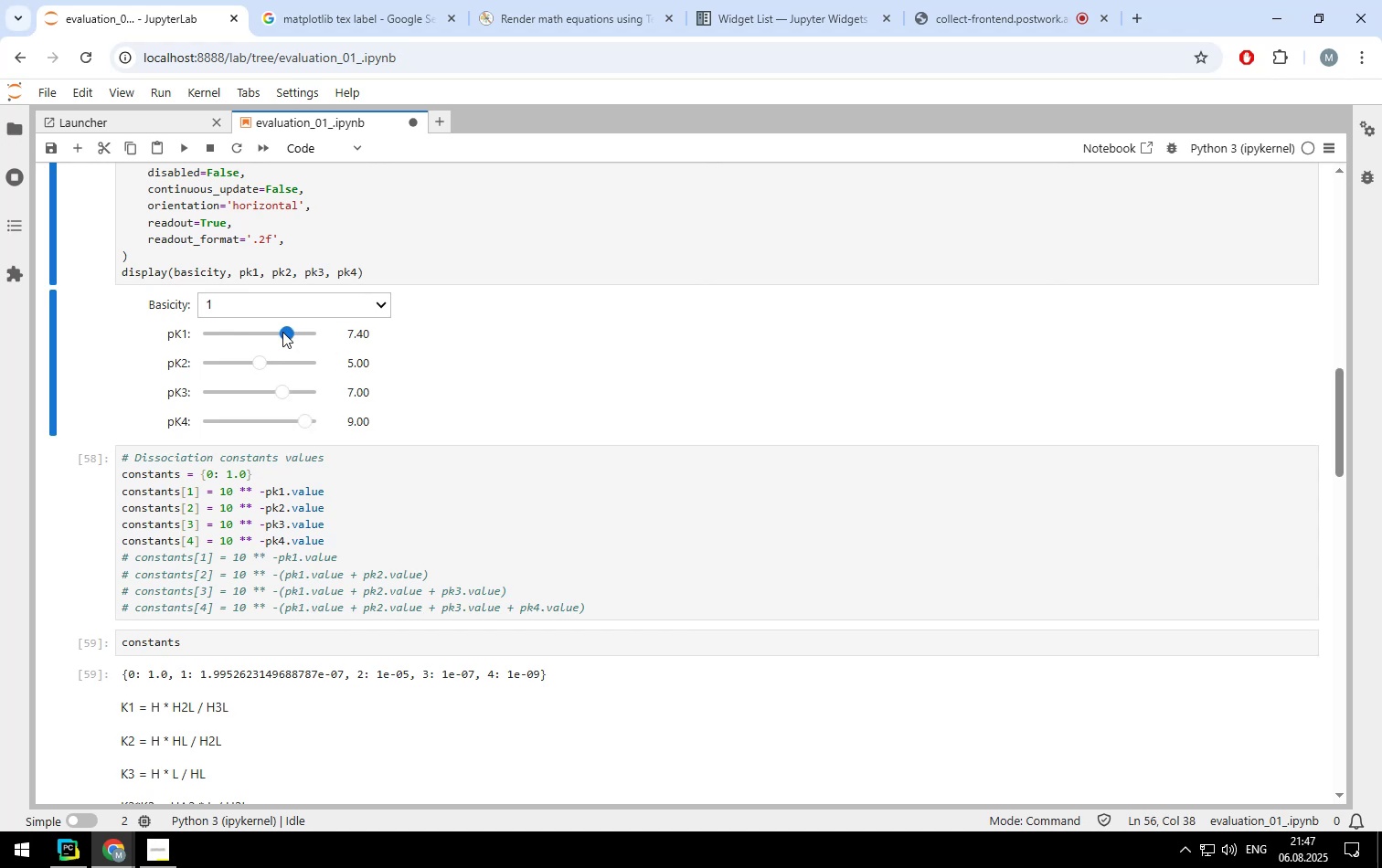 
key(ArrowRight)
 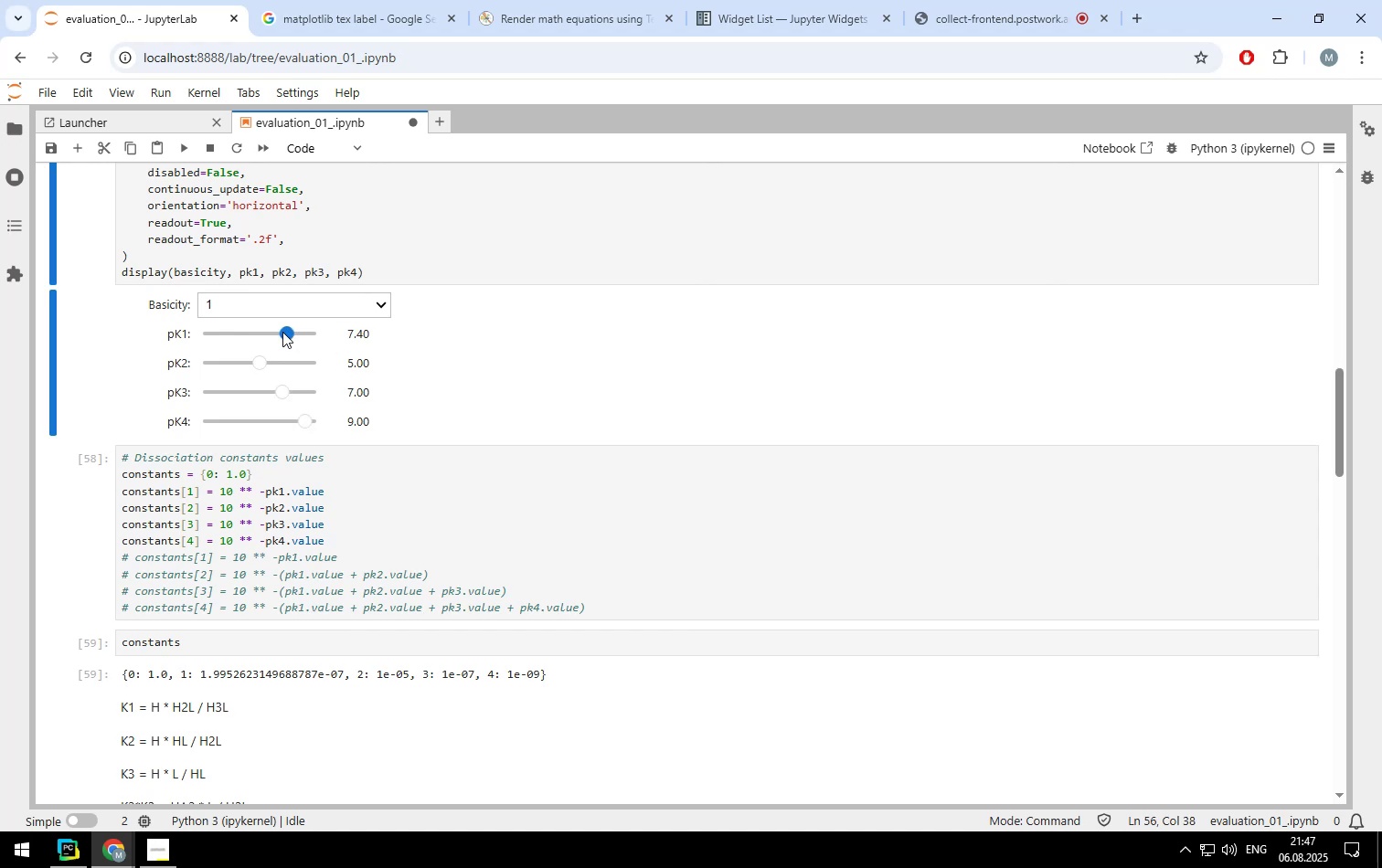 
key(ArrowRight)
 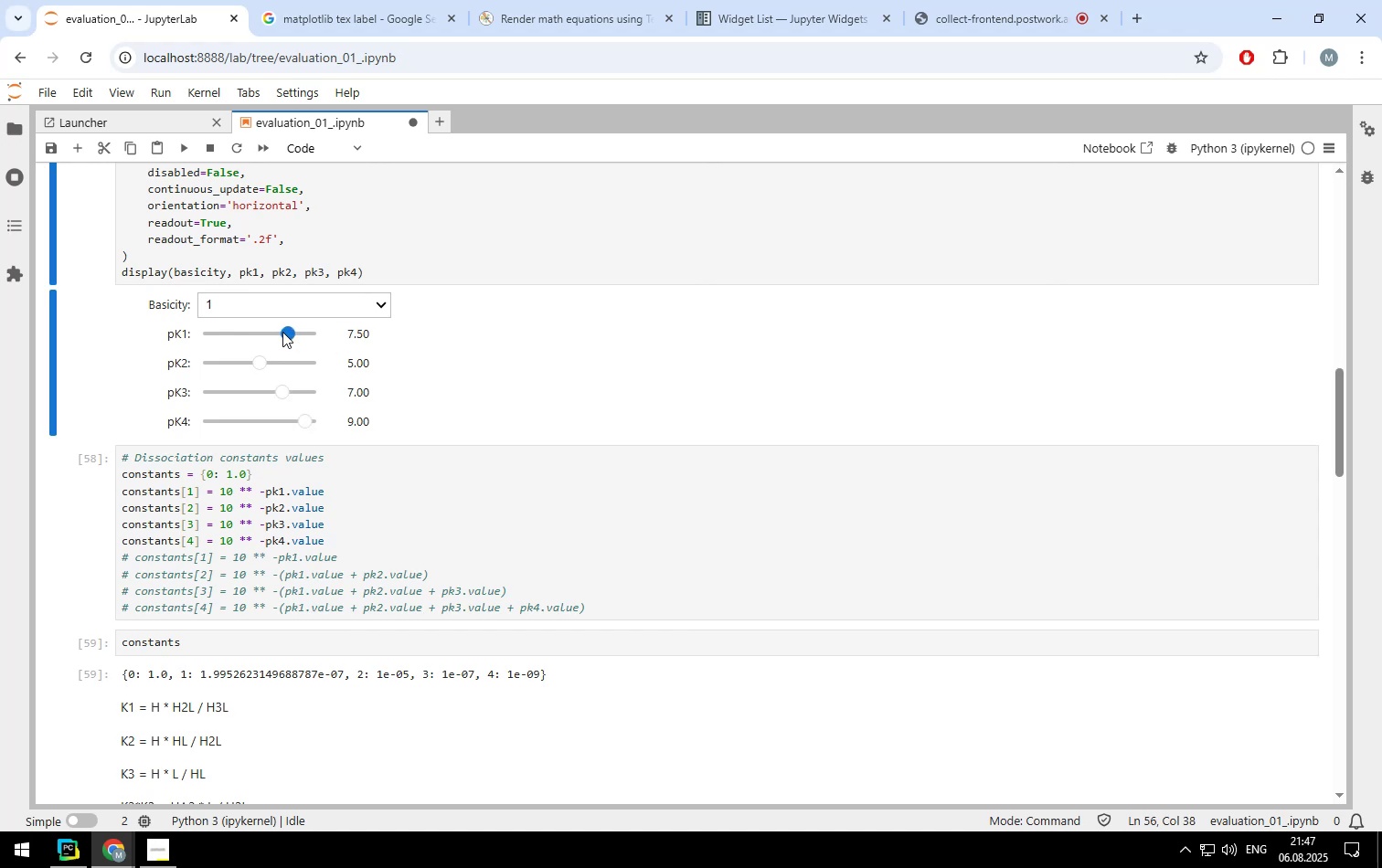 
key(ArrowRight)
 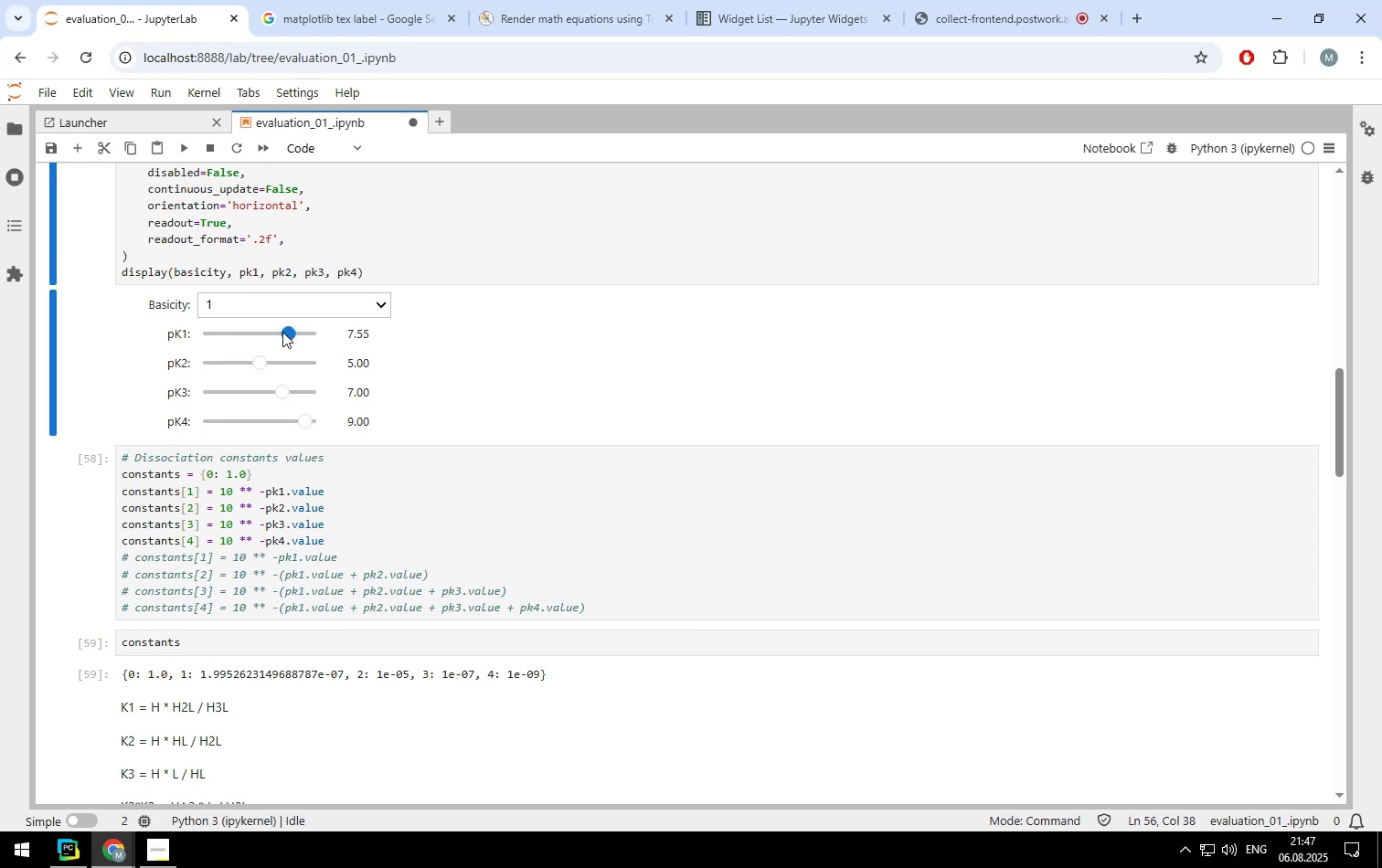 
key(ArrowRight)
 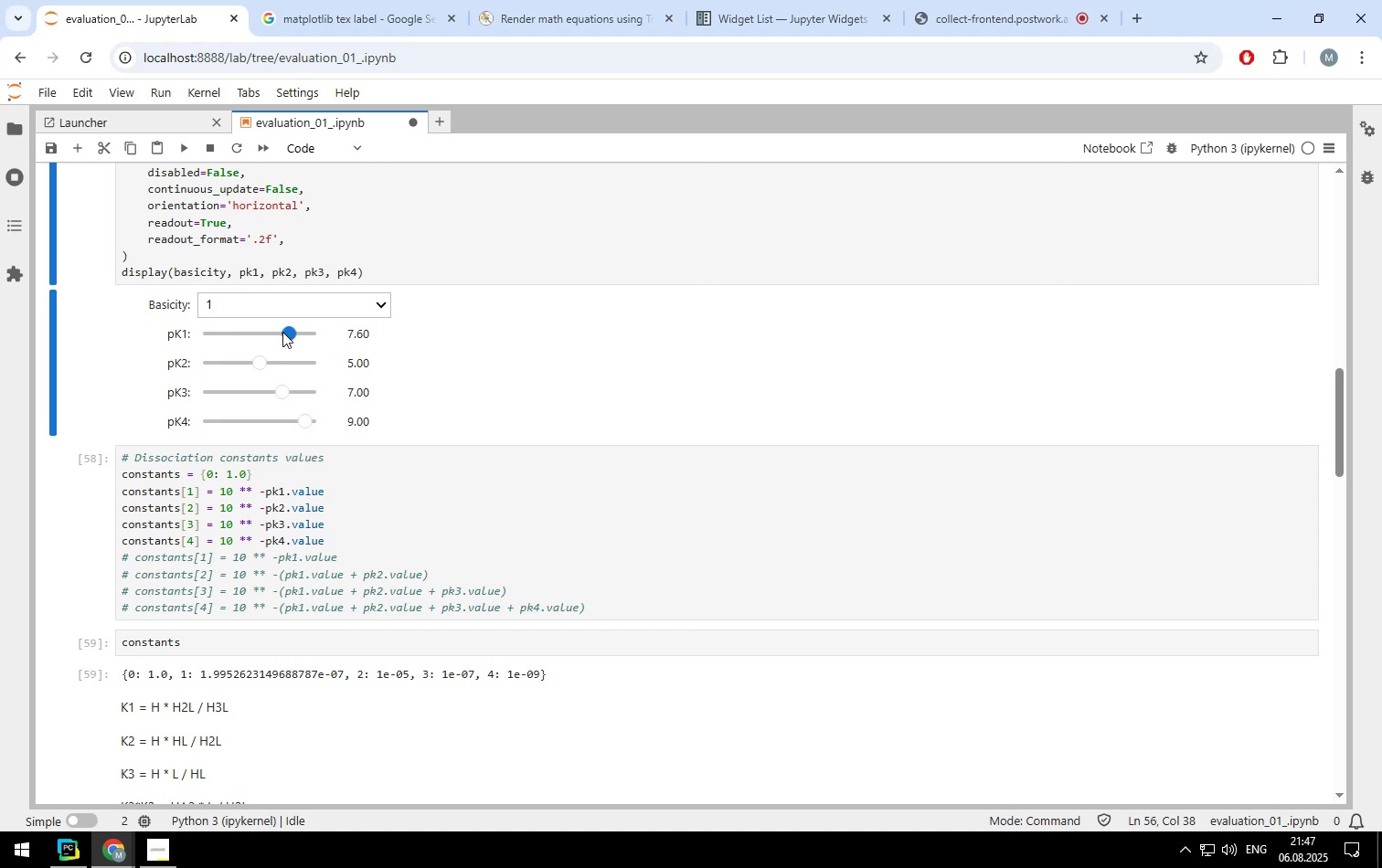 
key(ArrowRight)
 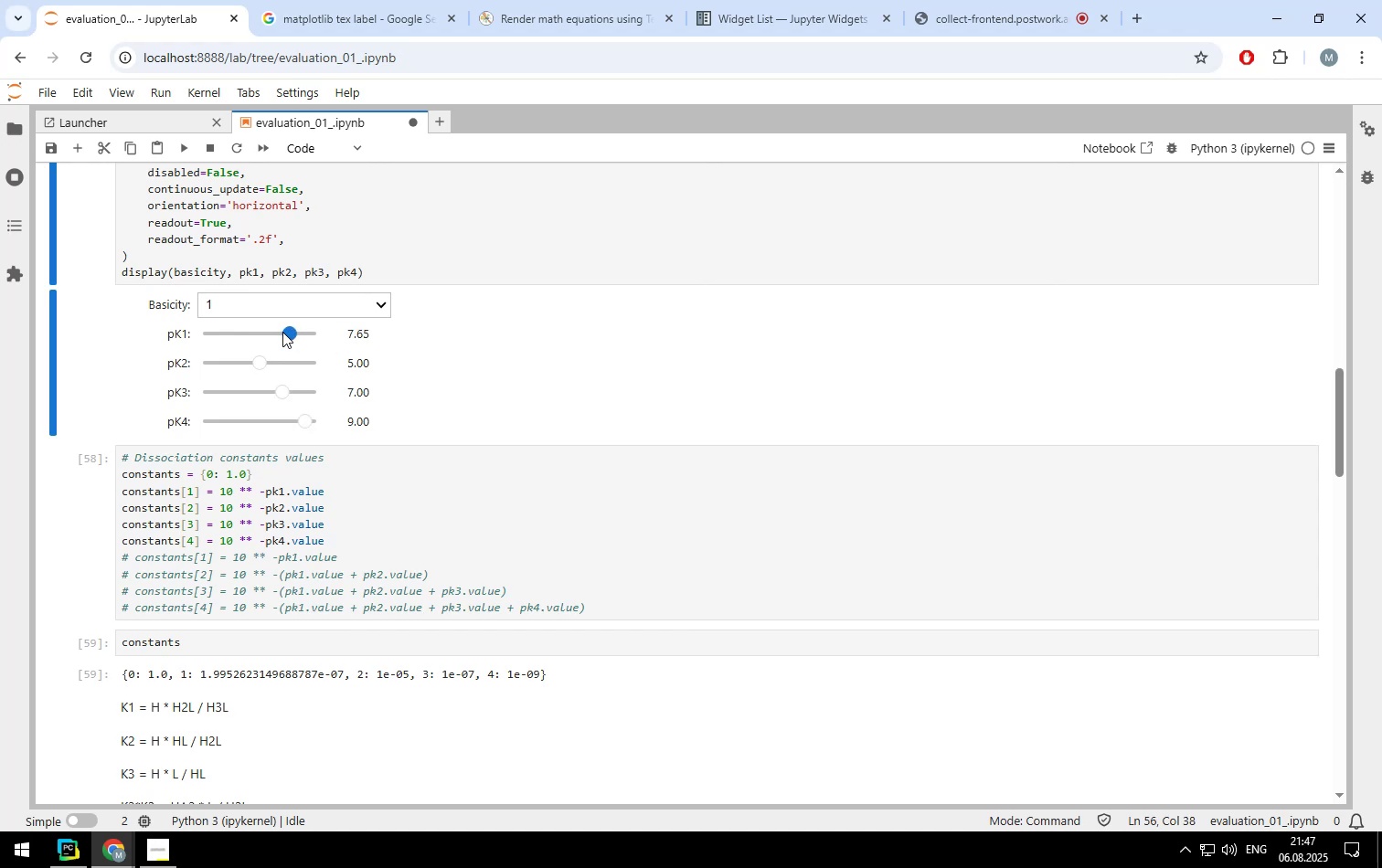 
key(ArrowRight)
 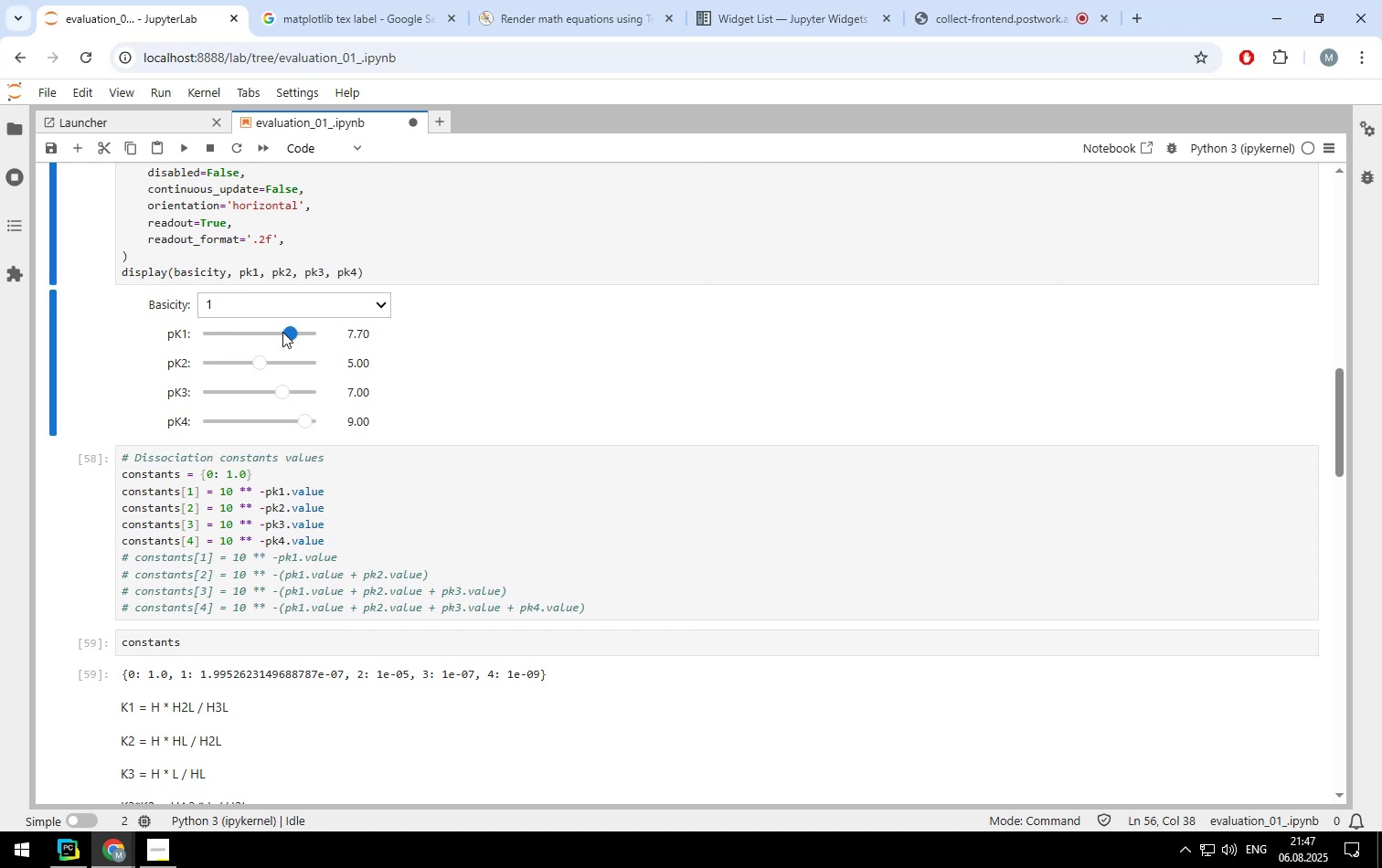 
key(ArrowRight)
 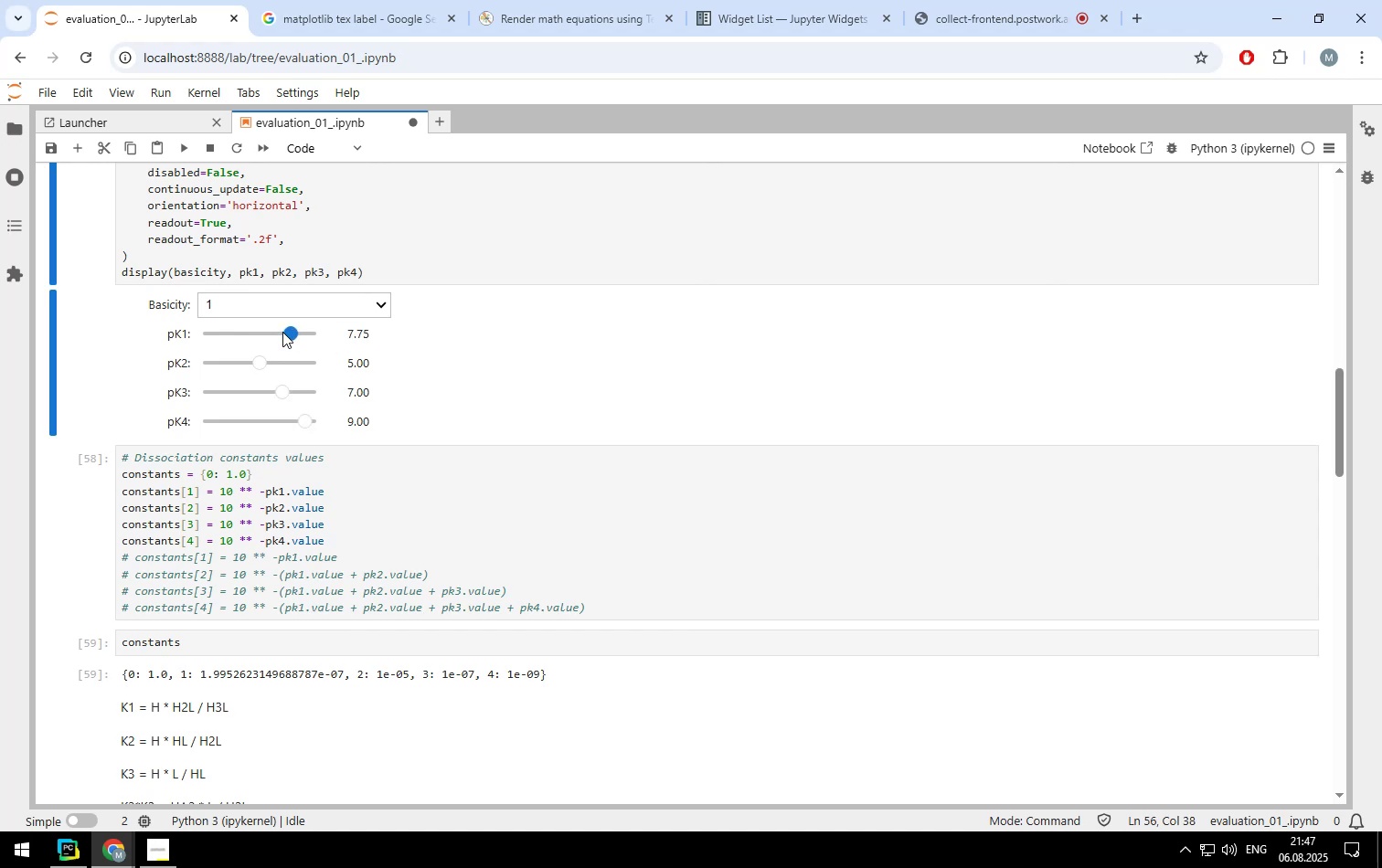 
key(ArrowRight)
 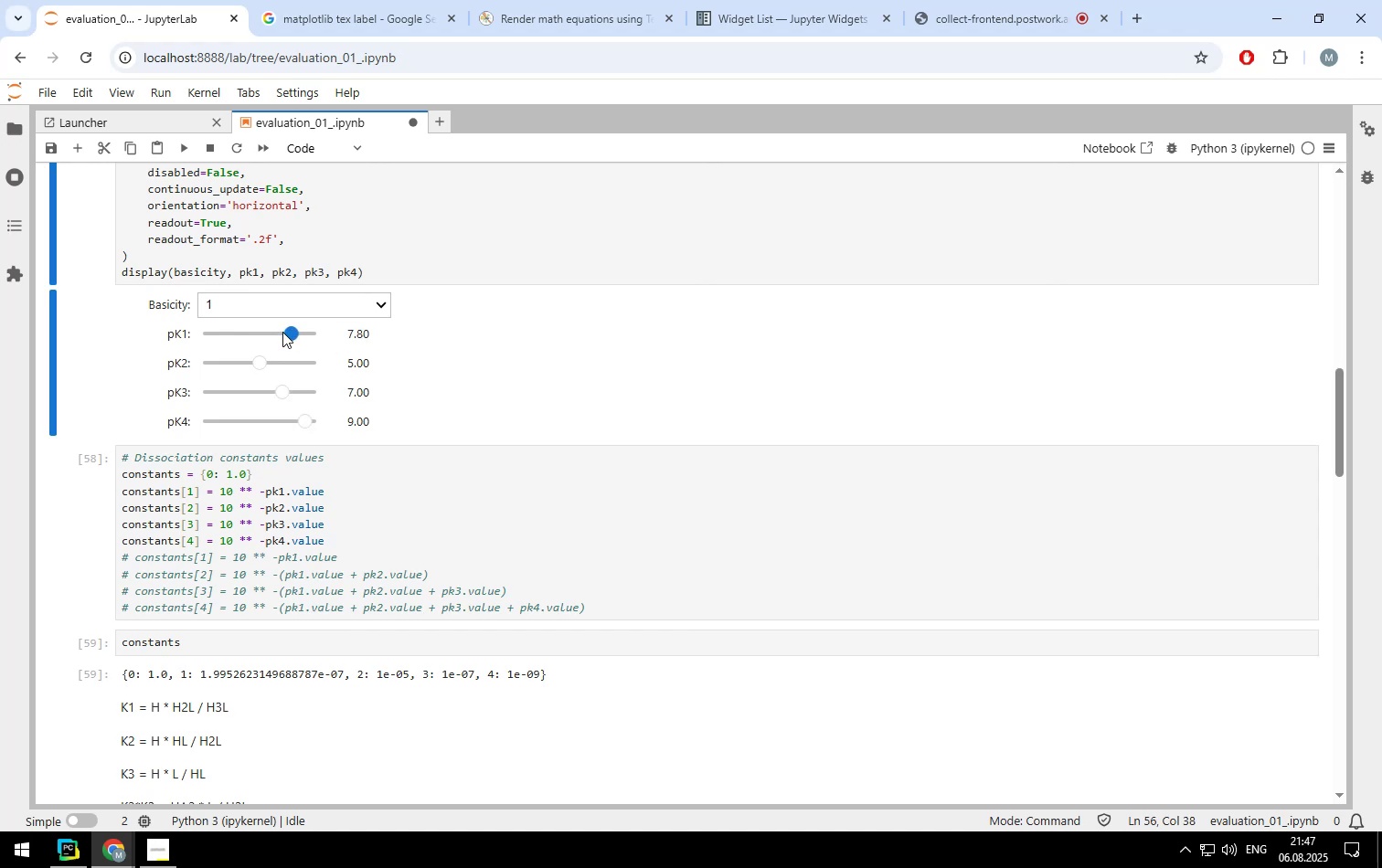 
key(ArrowRight)
 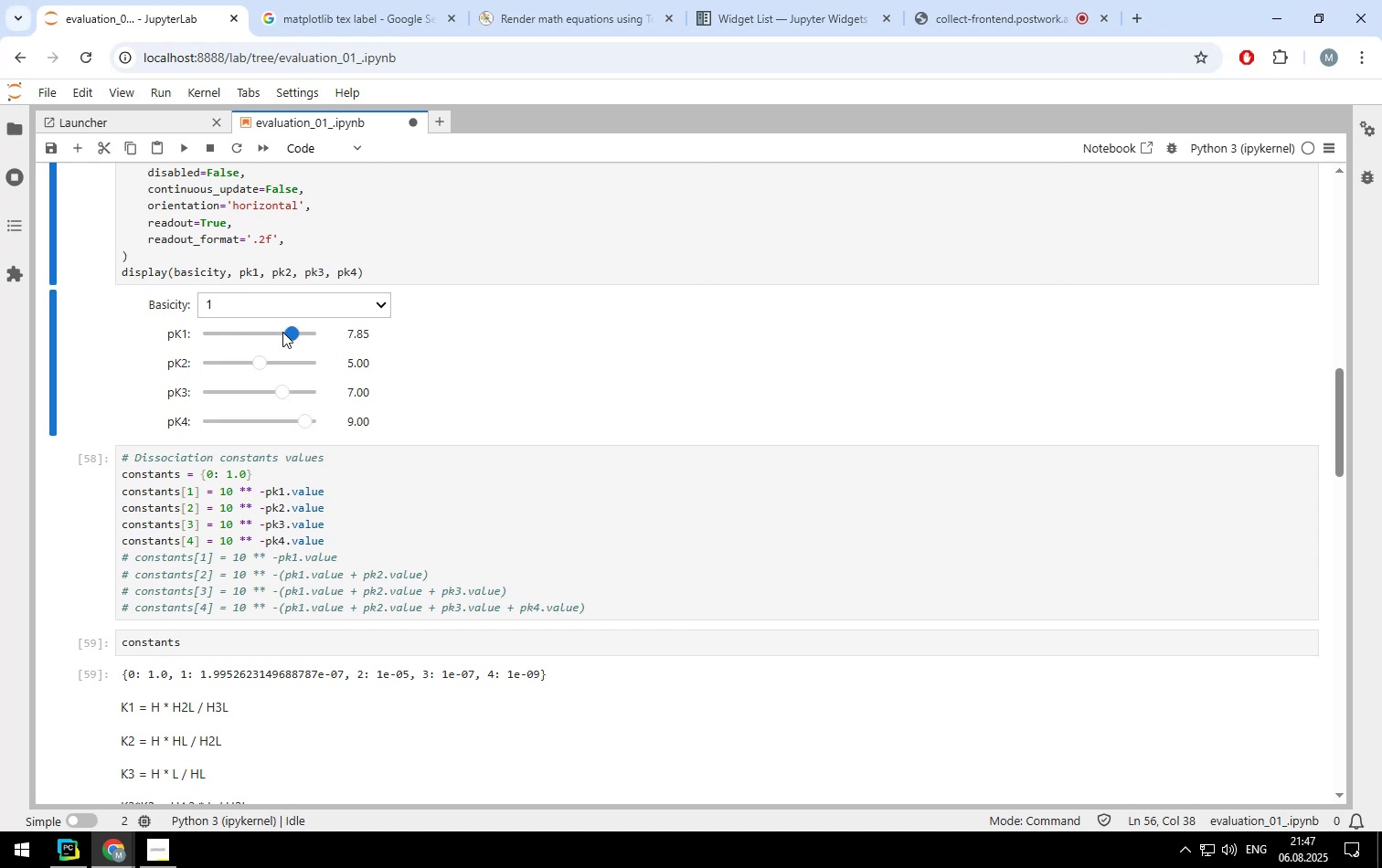 
key(ArrowRight)
 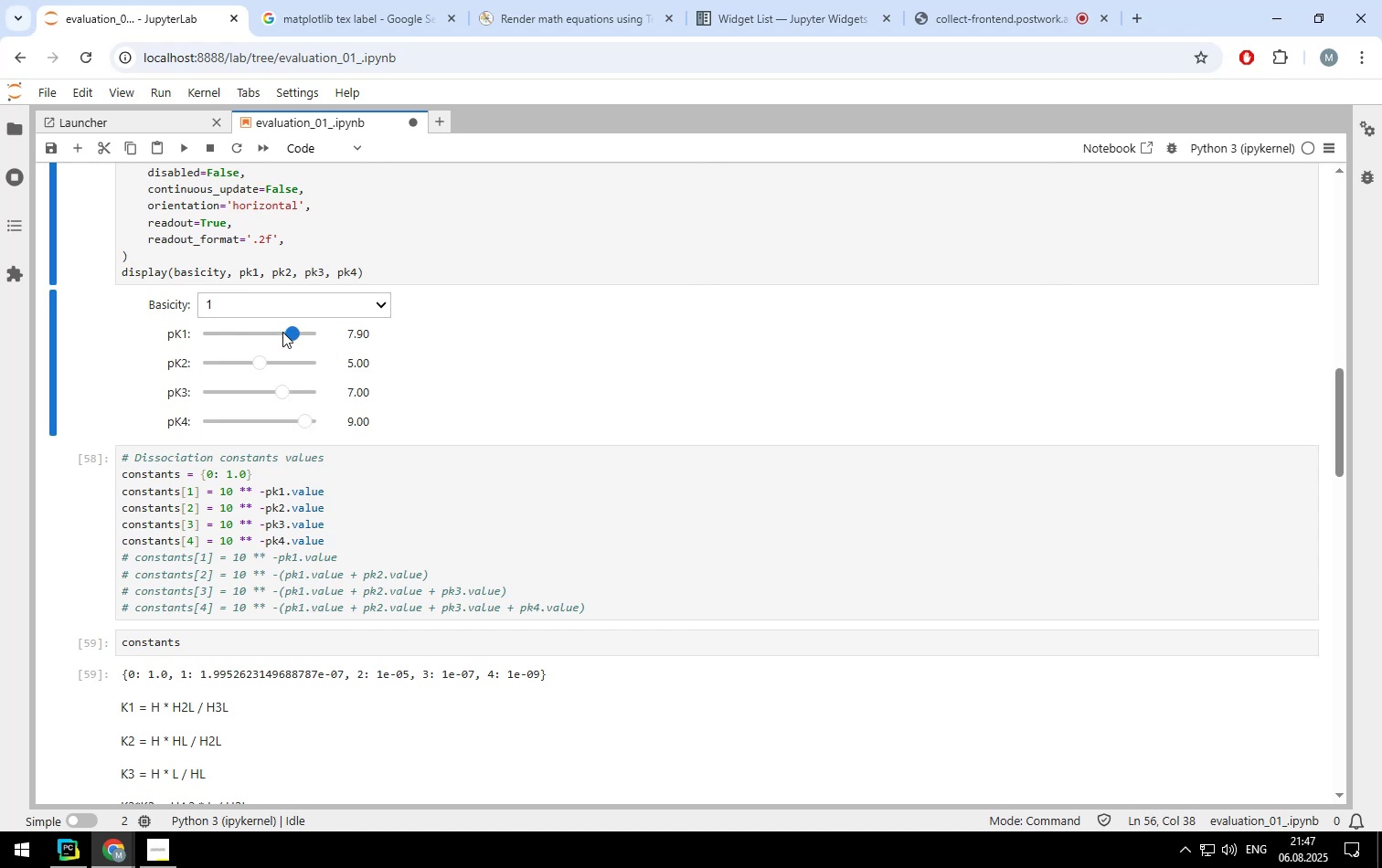 
key(ArrowRight)
 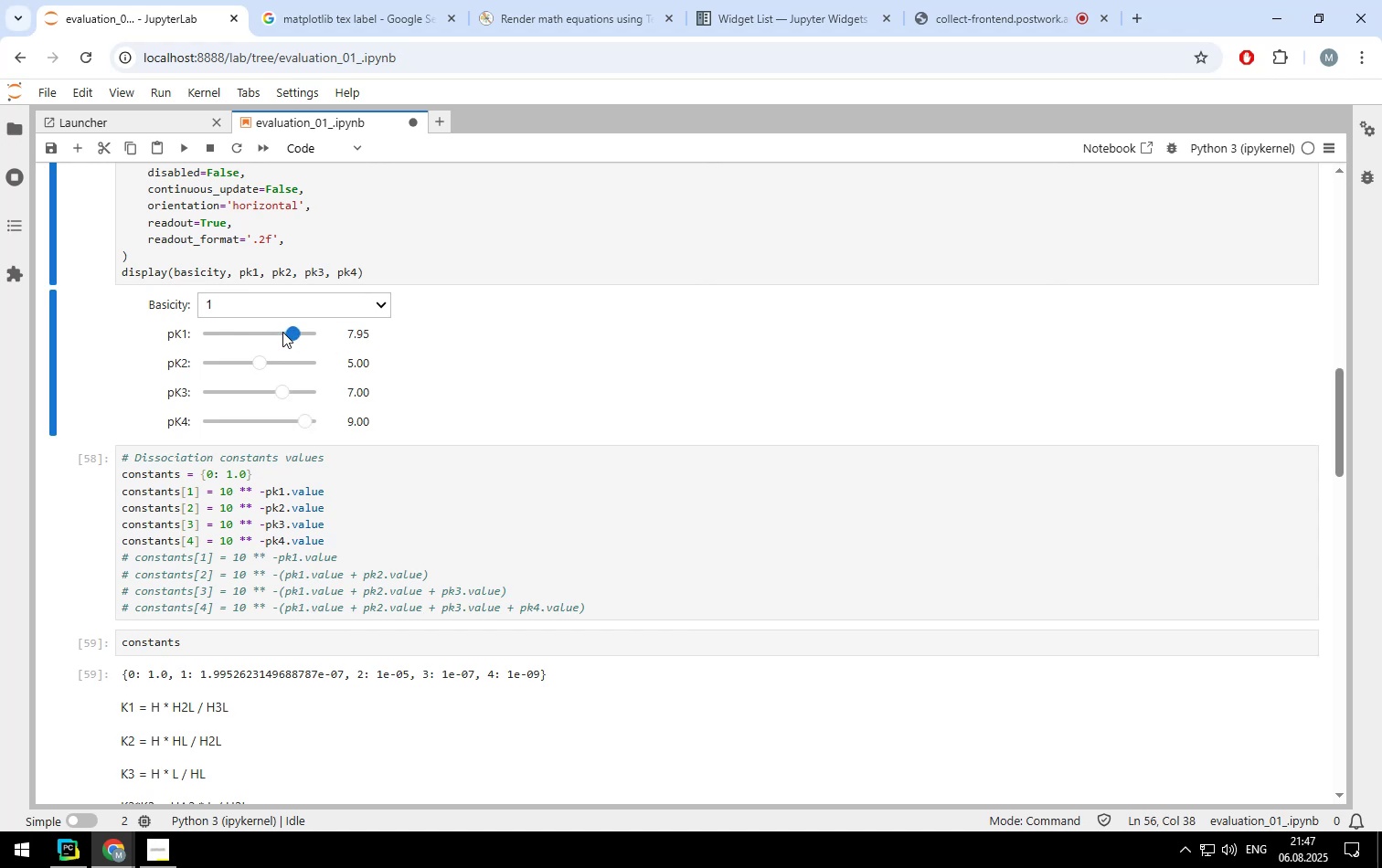 
key(ArrowRight)
 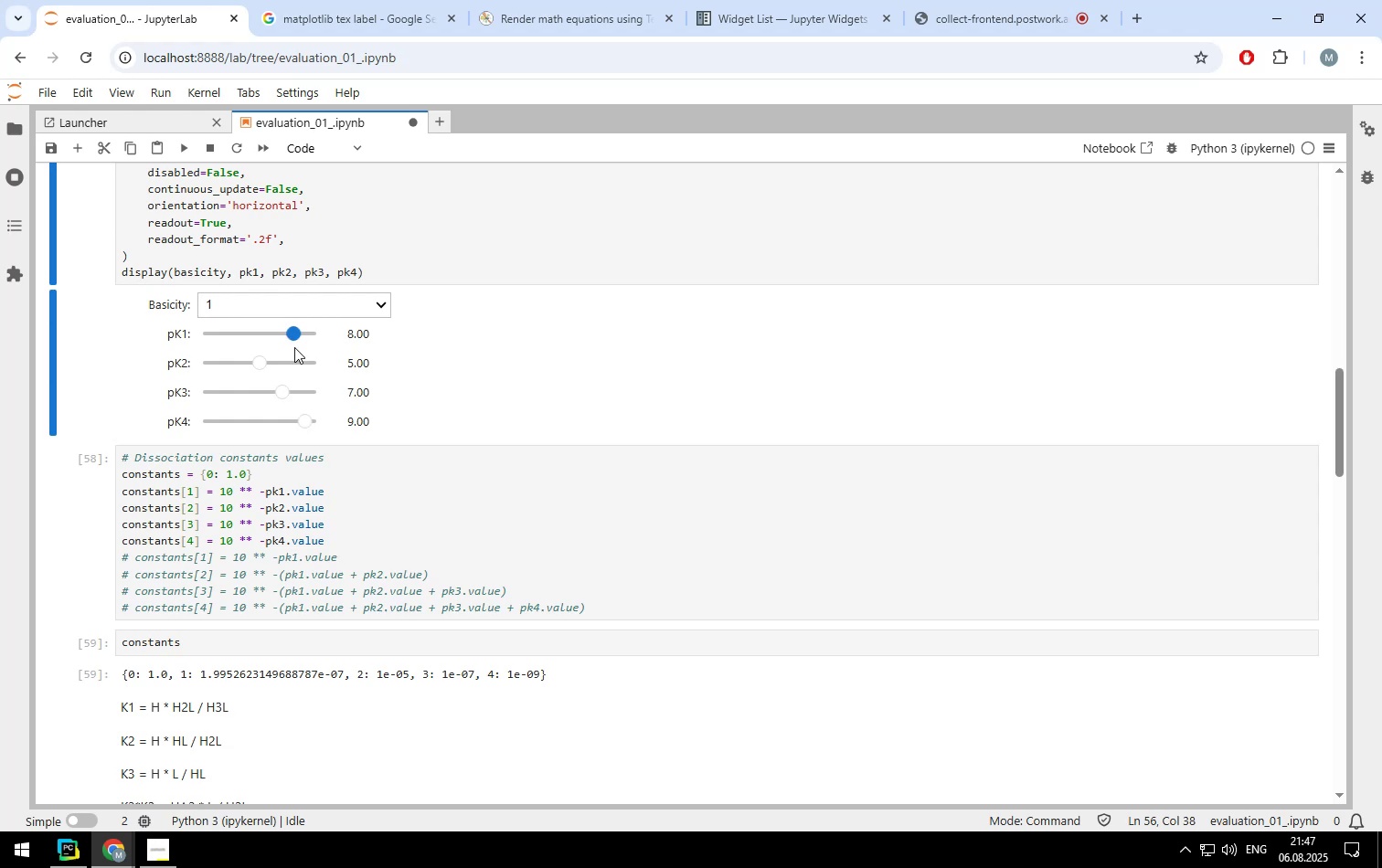 
left_click([292, 487])
 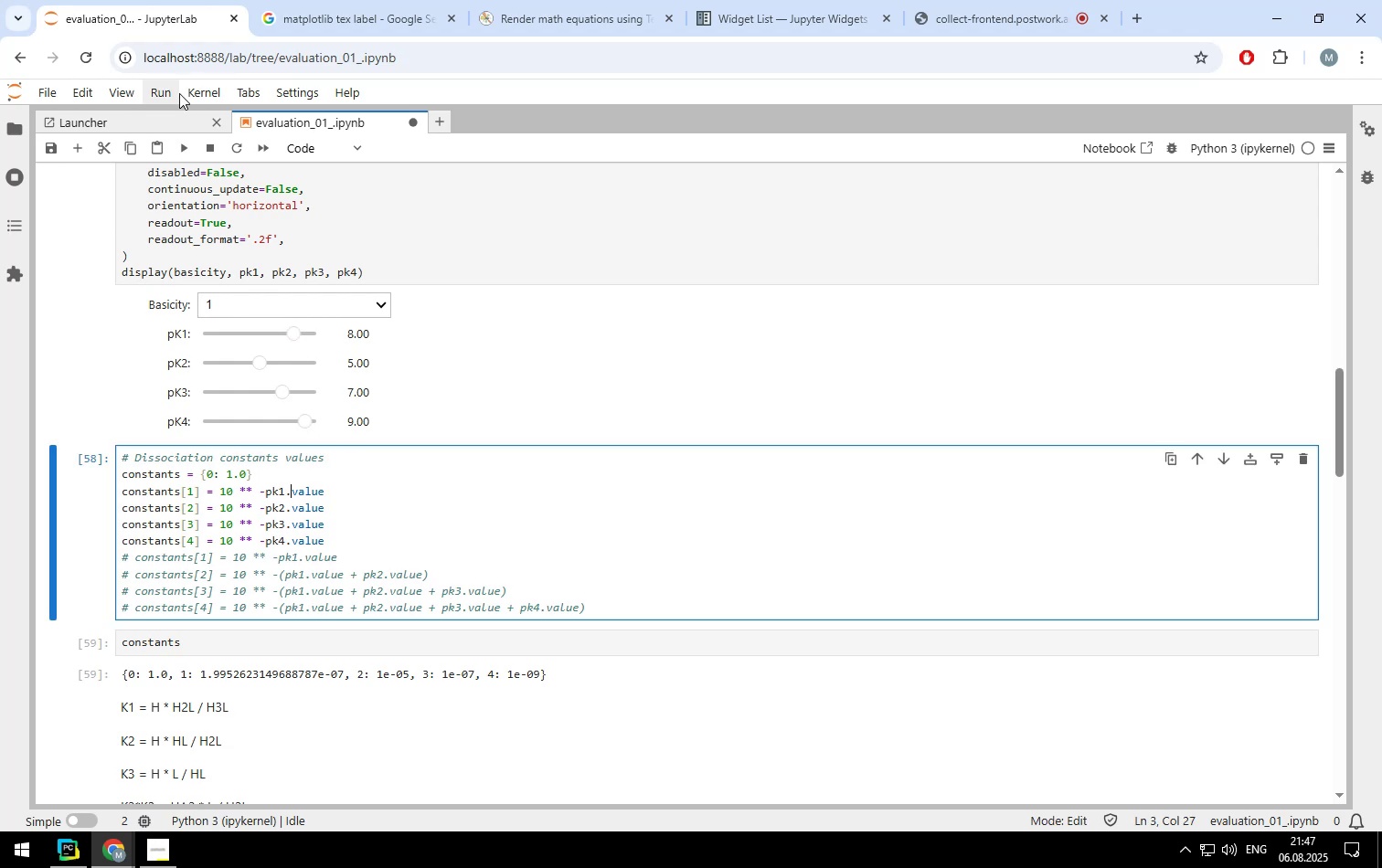 
left_click([172, 91])
 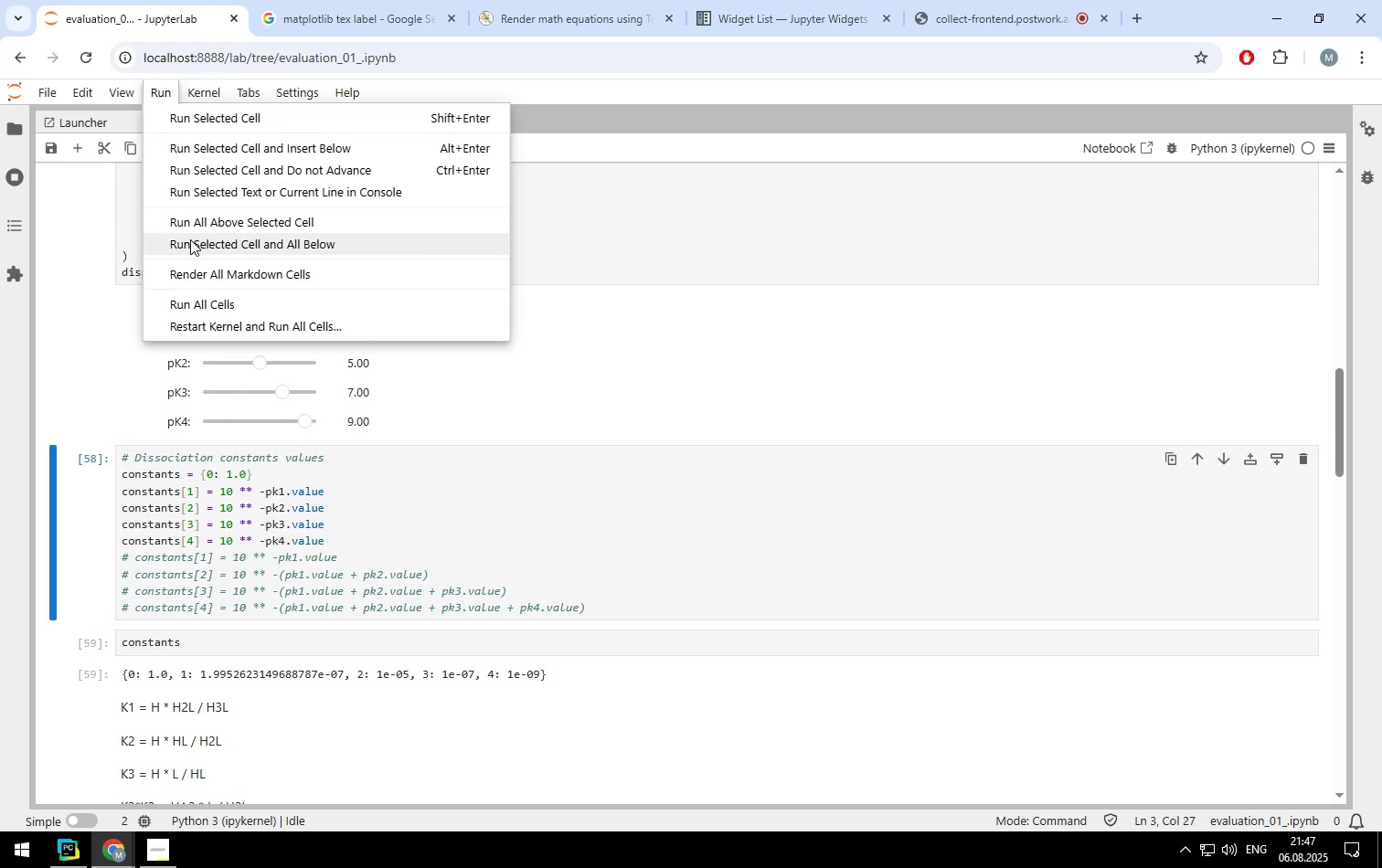 
left_click([191, 243])
 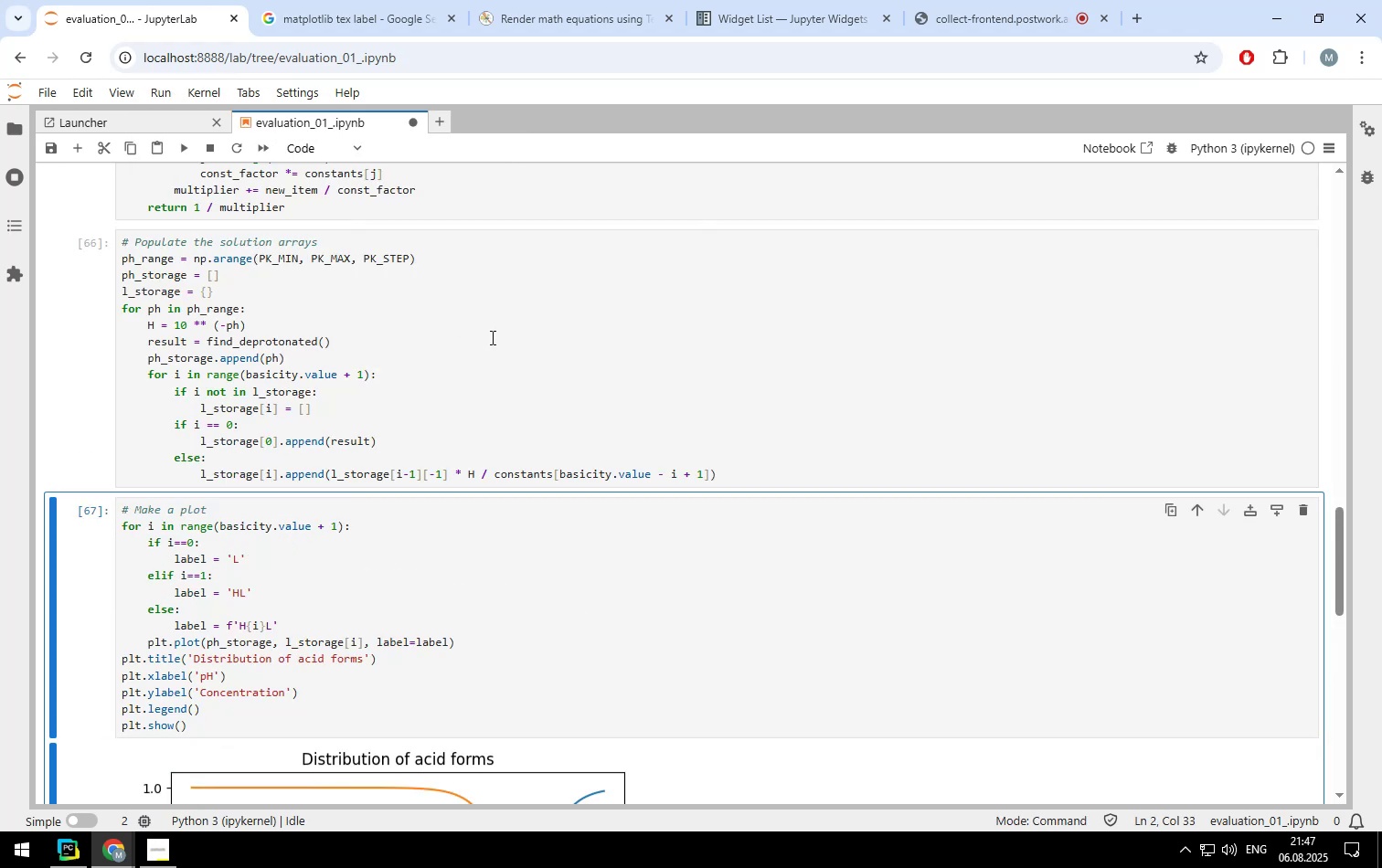 
scroll: coordinate [483, 367], scroll_direction: down, amount: 3.0
 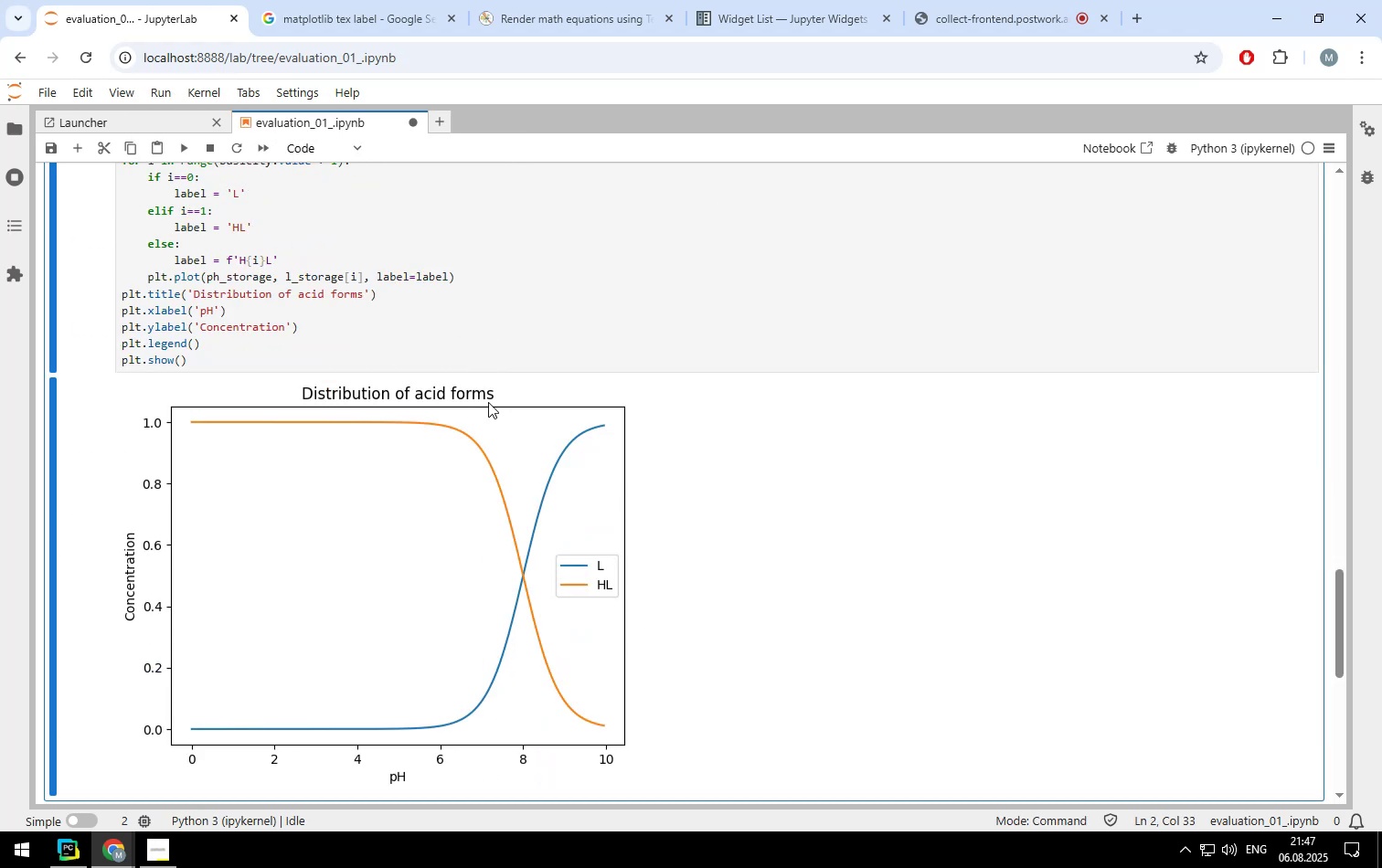 
scroll: coordinate [460, 391], scroll_direction: up, amount: 11.0
 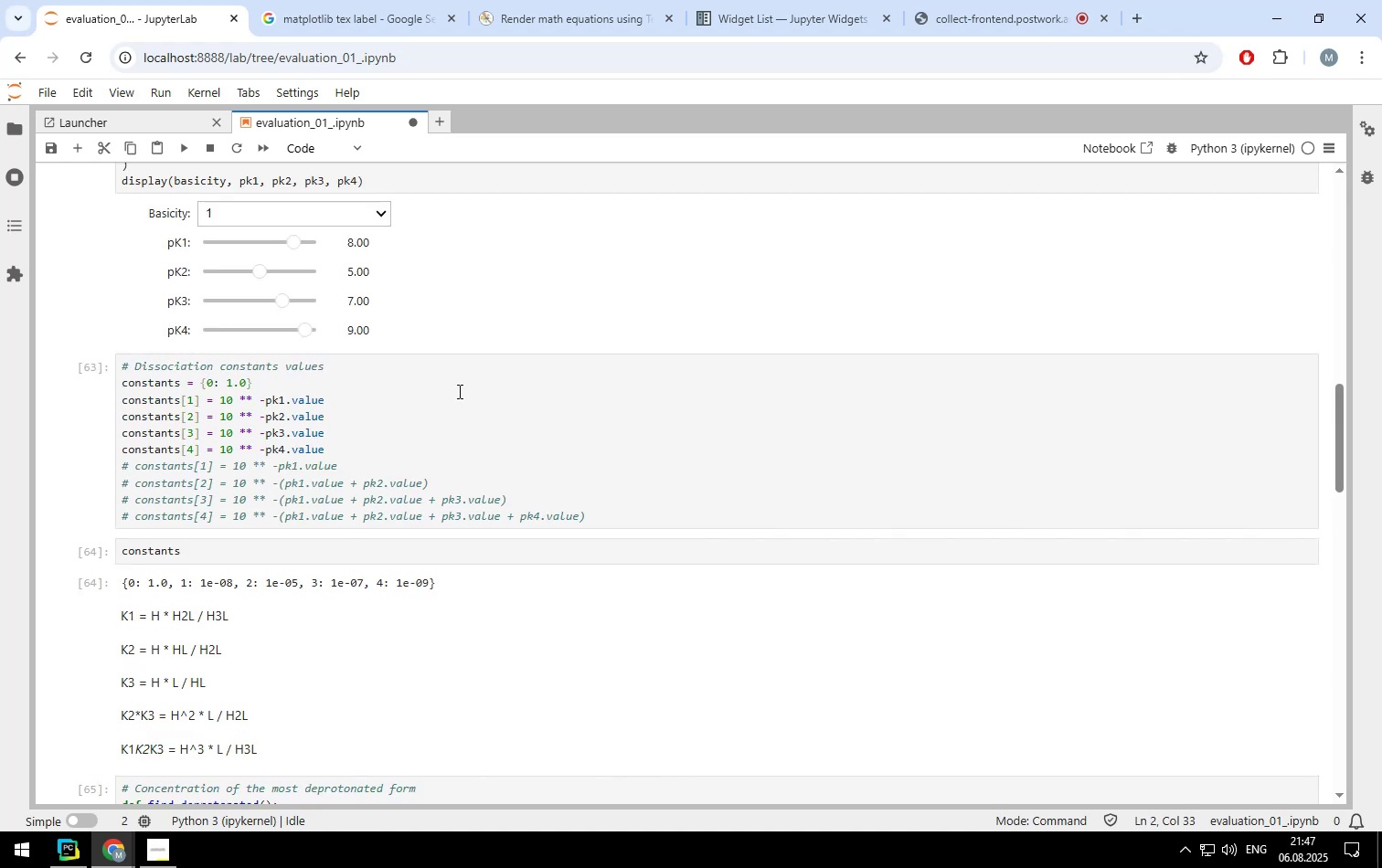 
scroll: coordinate [454, 390], scroll_direction: down, amount: 5.0
 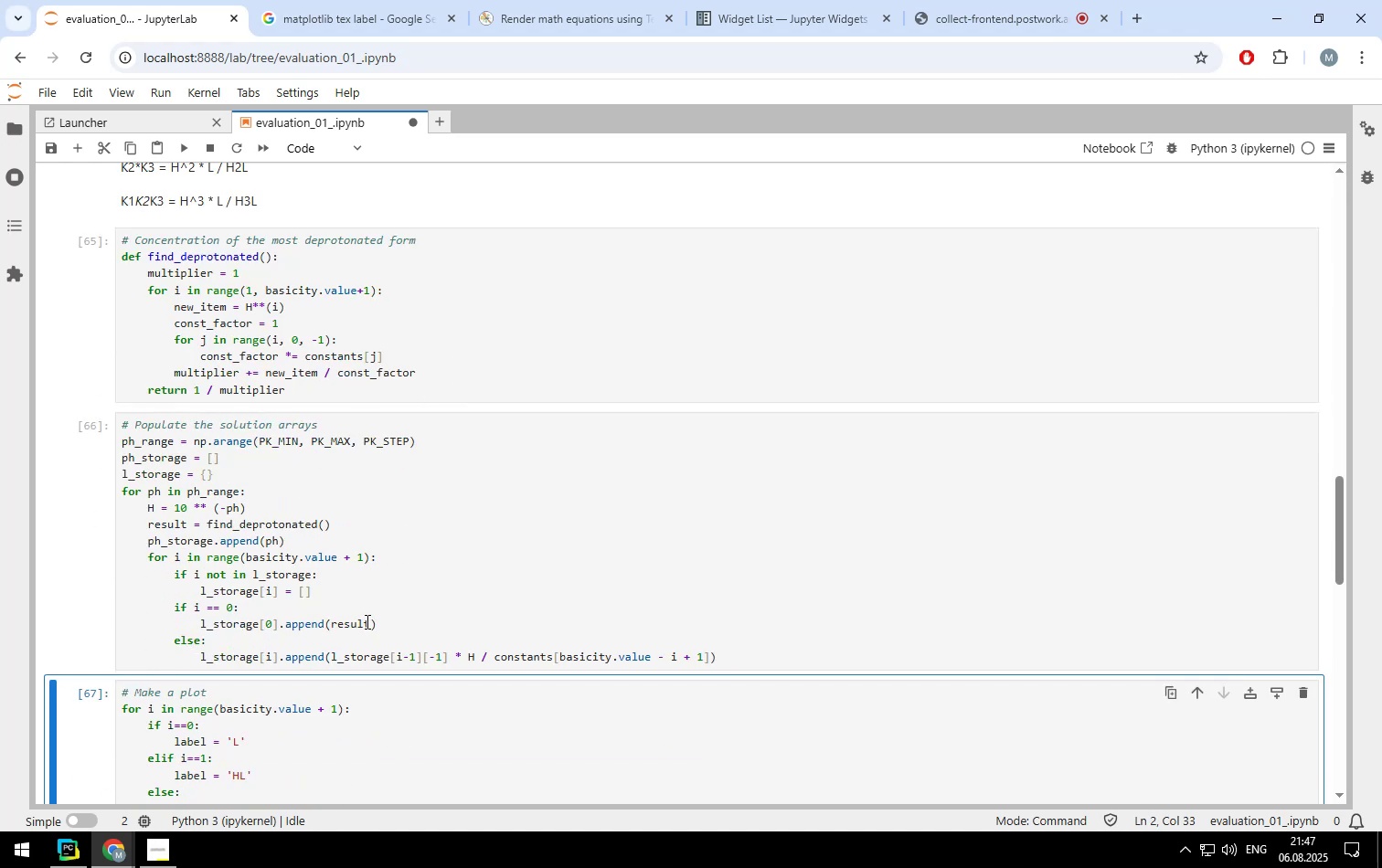 
scroll: coordinate [314, 462], scroll_direction: up, amount: 5.0
 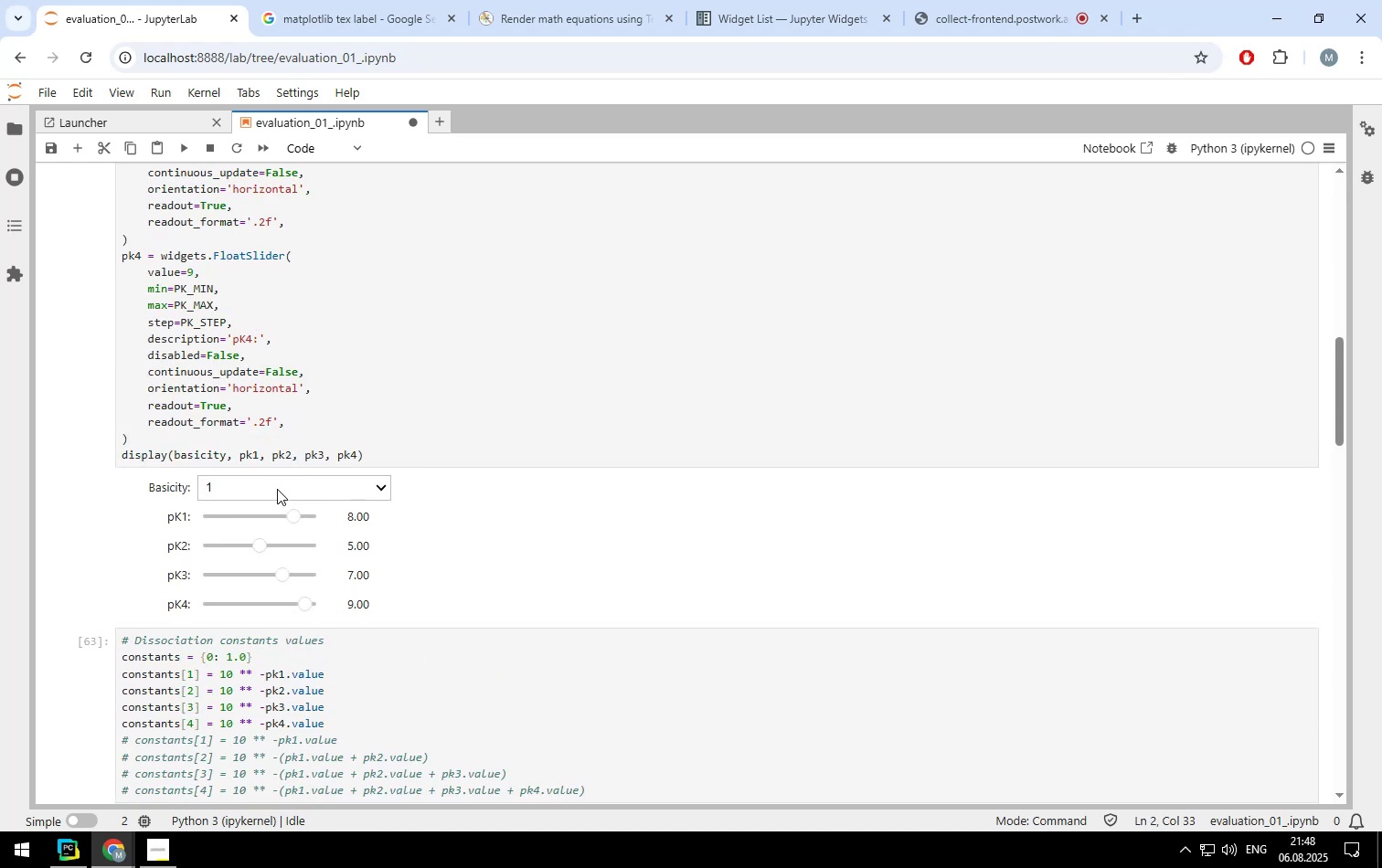 
left_click([277, 489])
 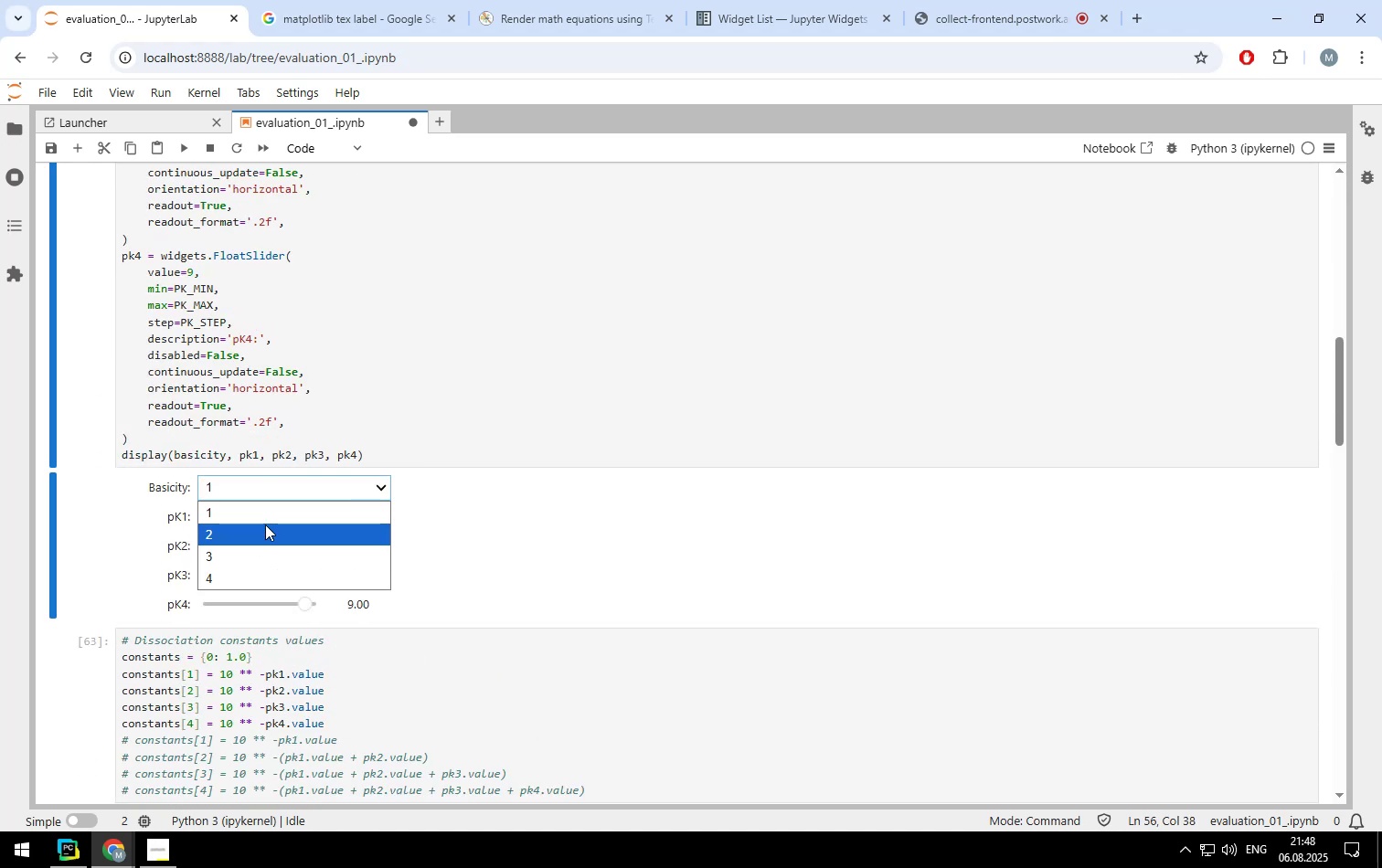 
left_click([265, 525])
 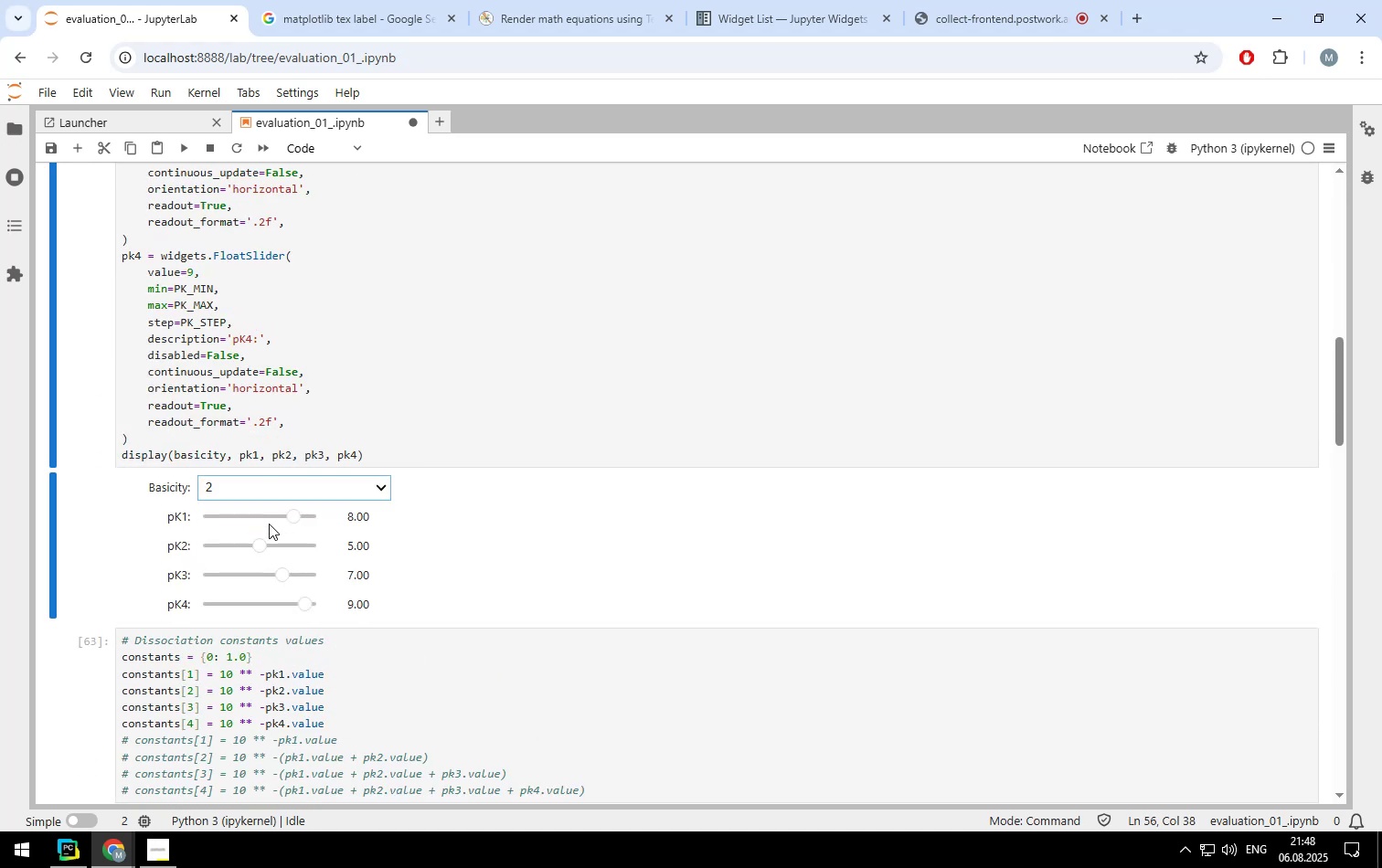 
left_click_drag(start_coordinate=[292, 517], to_coordinate=[241, 512])
 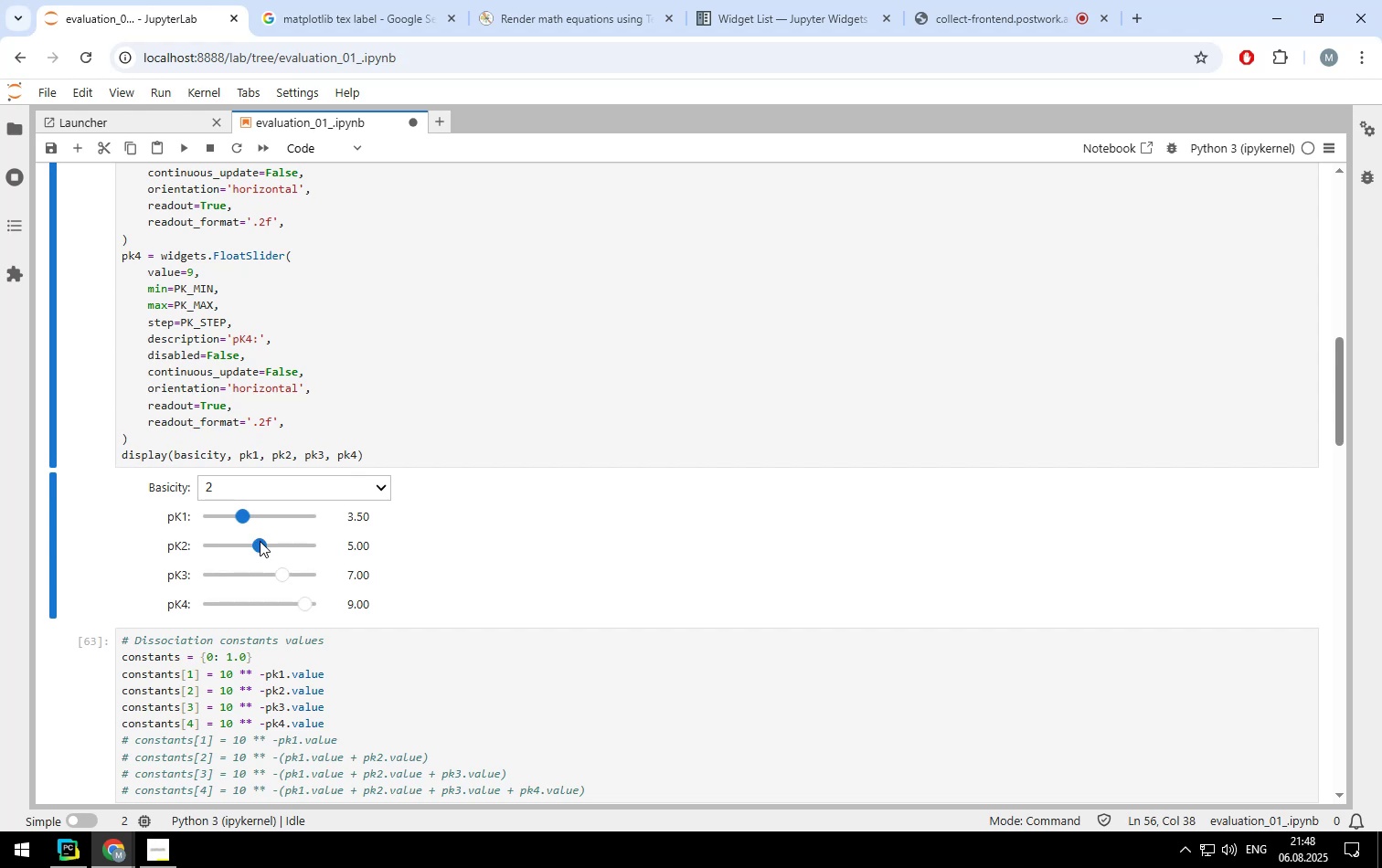 
left_click_drag(start_coordinate=[259, 544], to_coordinate=[264, 544])
 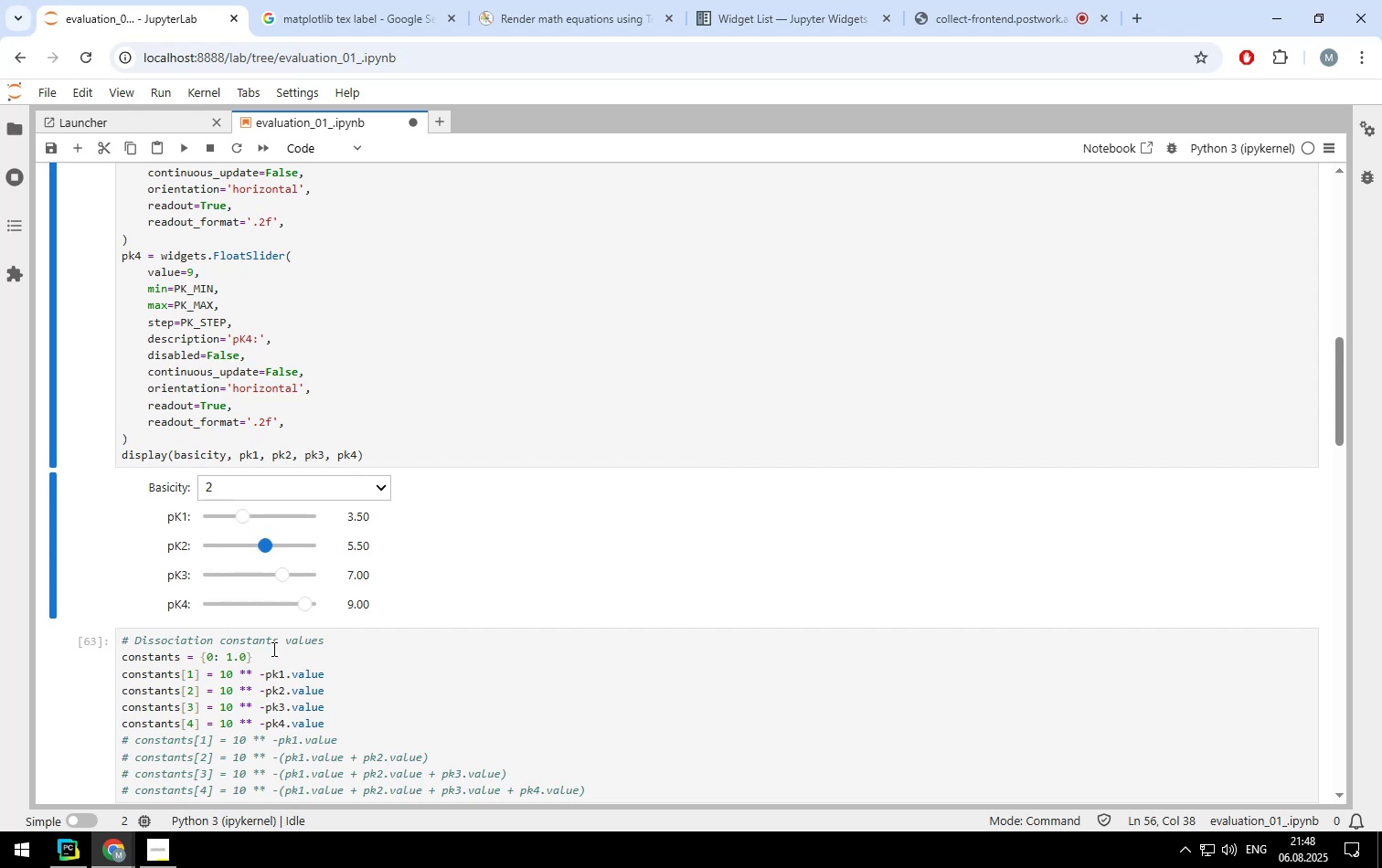 
left_click([273, 658])
 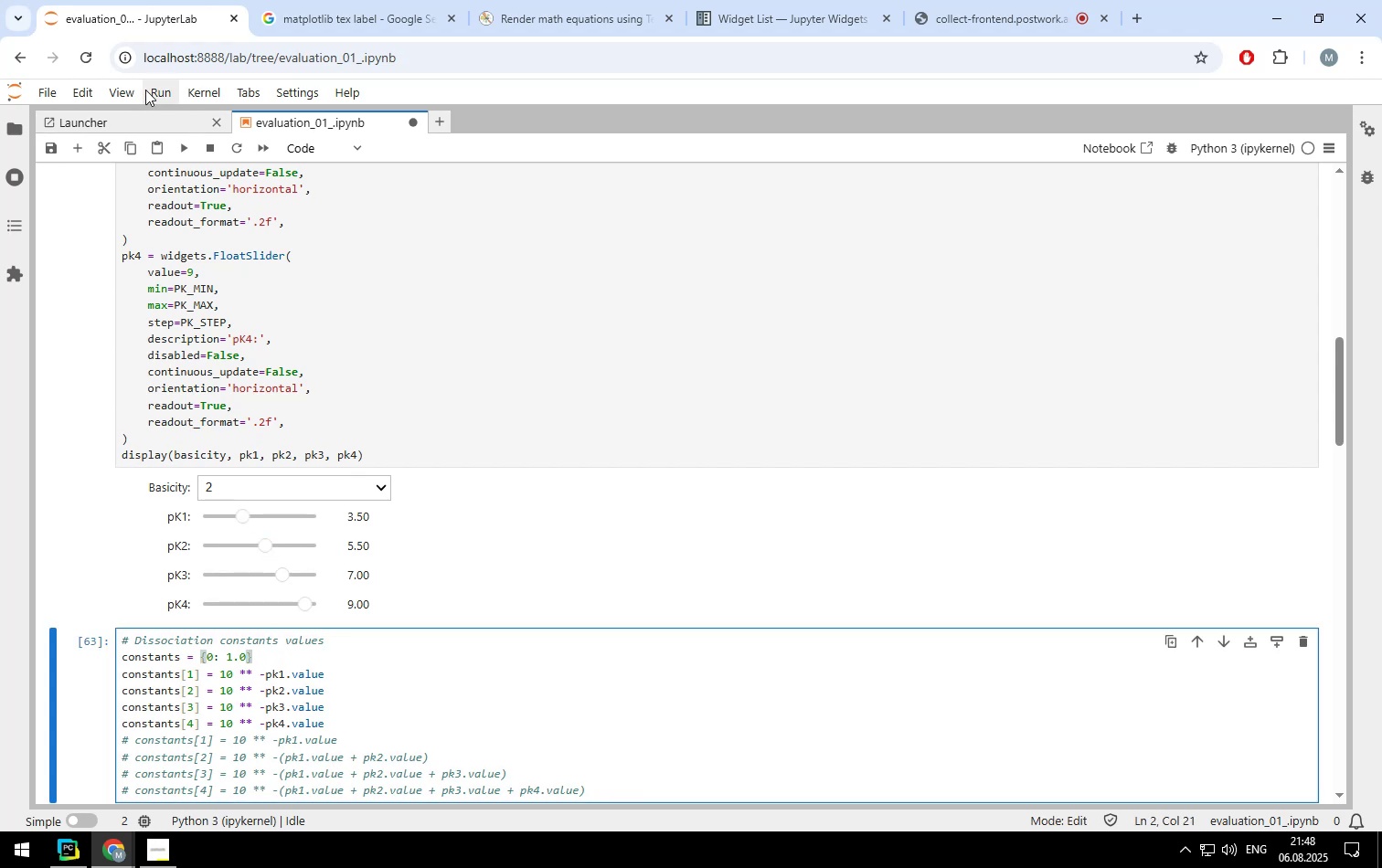 
left_click([148, 88])
 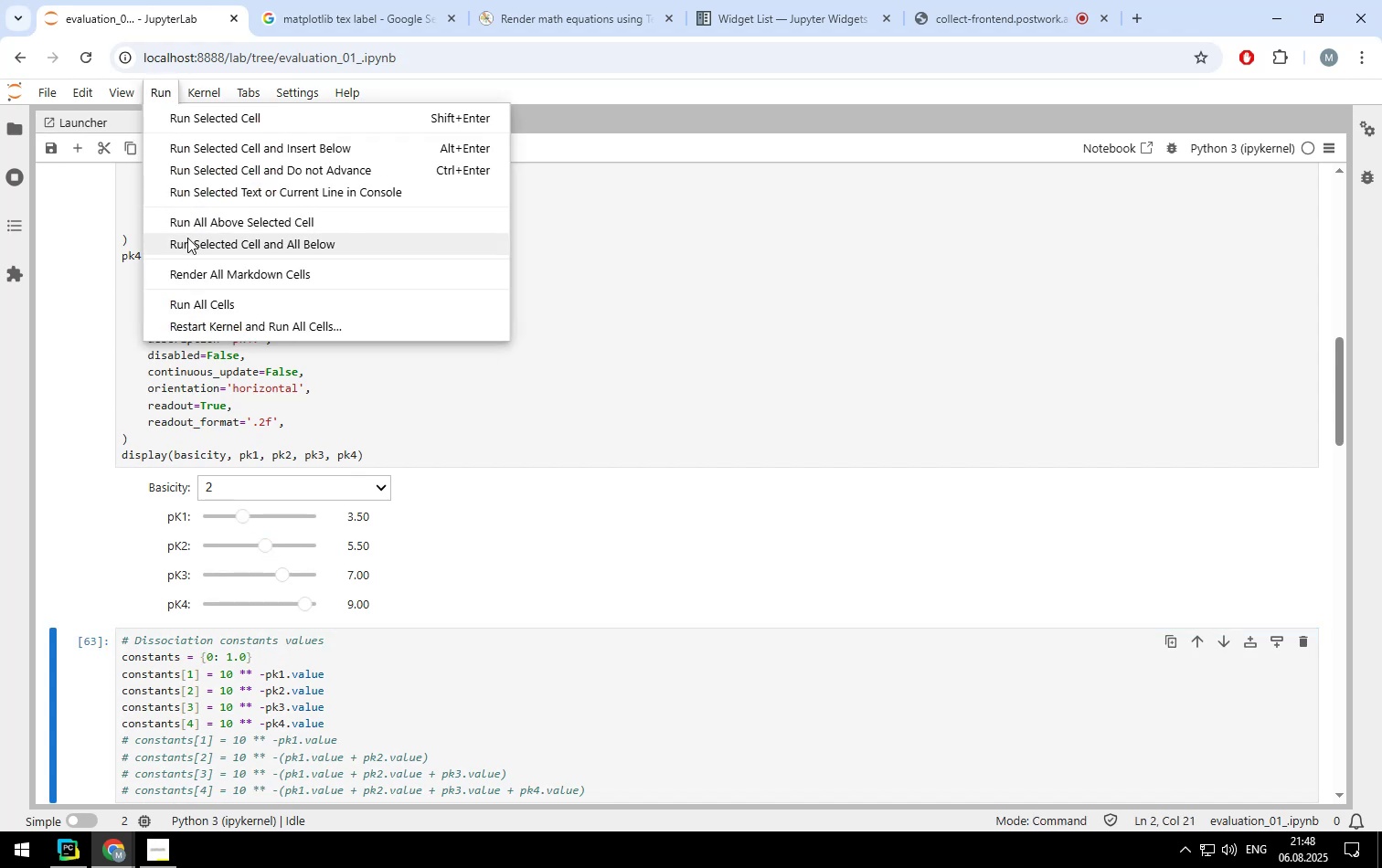 
left_click([187, 238])
 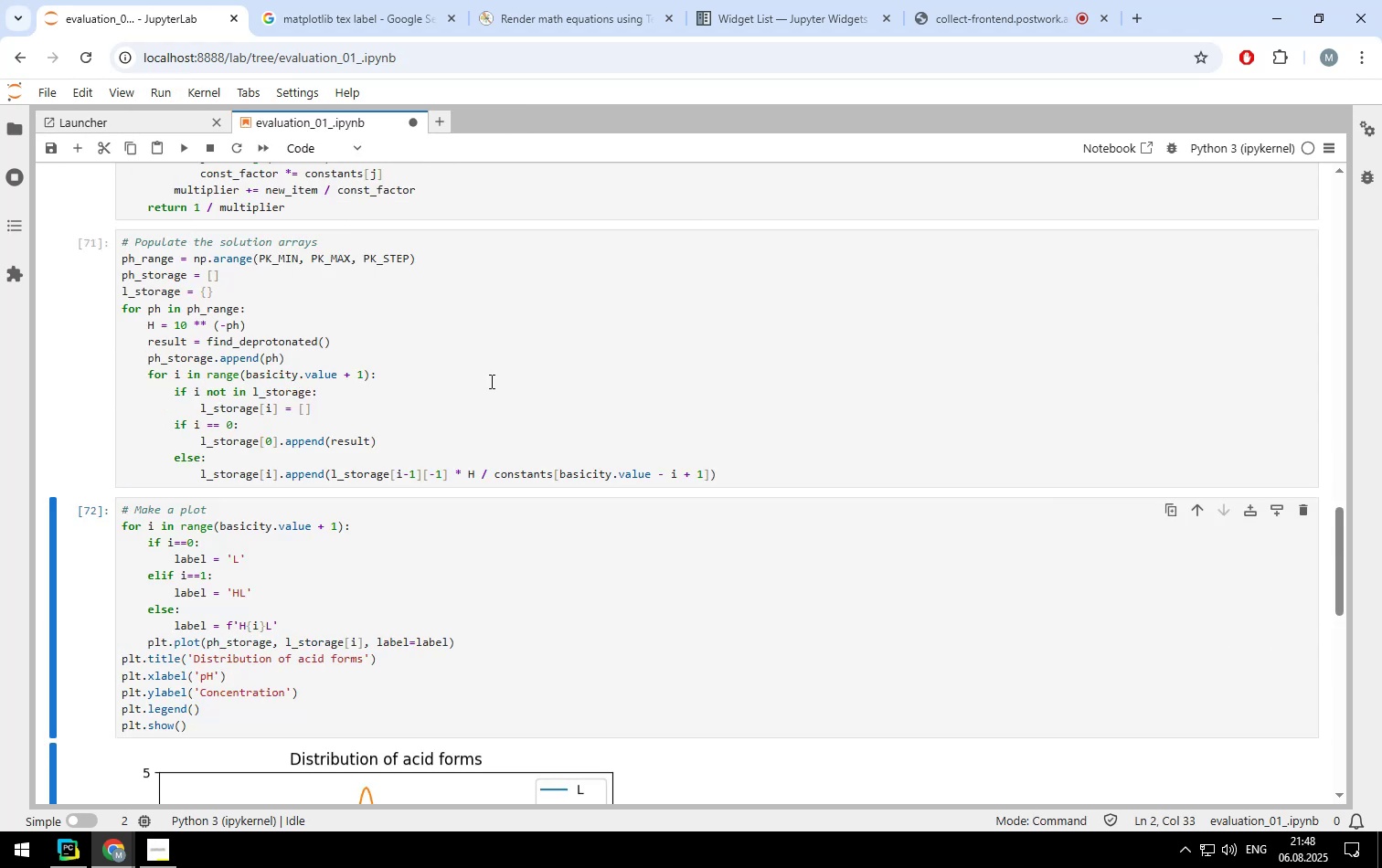 
scroll: coordinate [490, 381], scroll_direction: down, amount: 4.0
 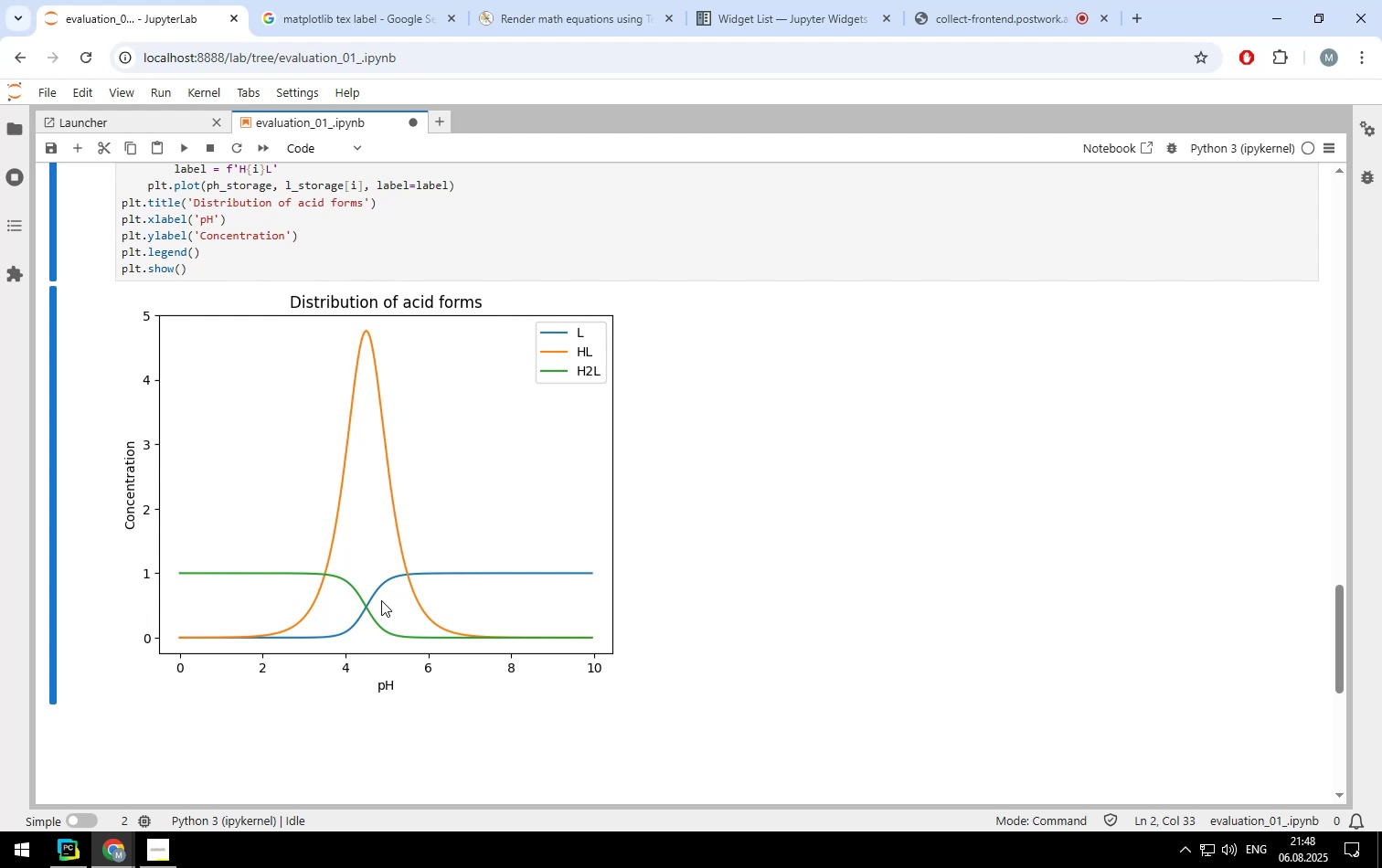 
wait(5.87)
 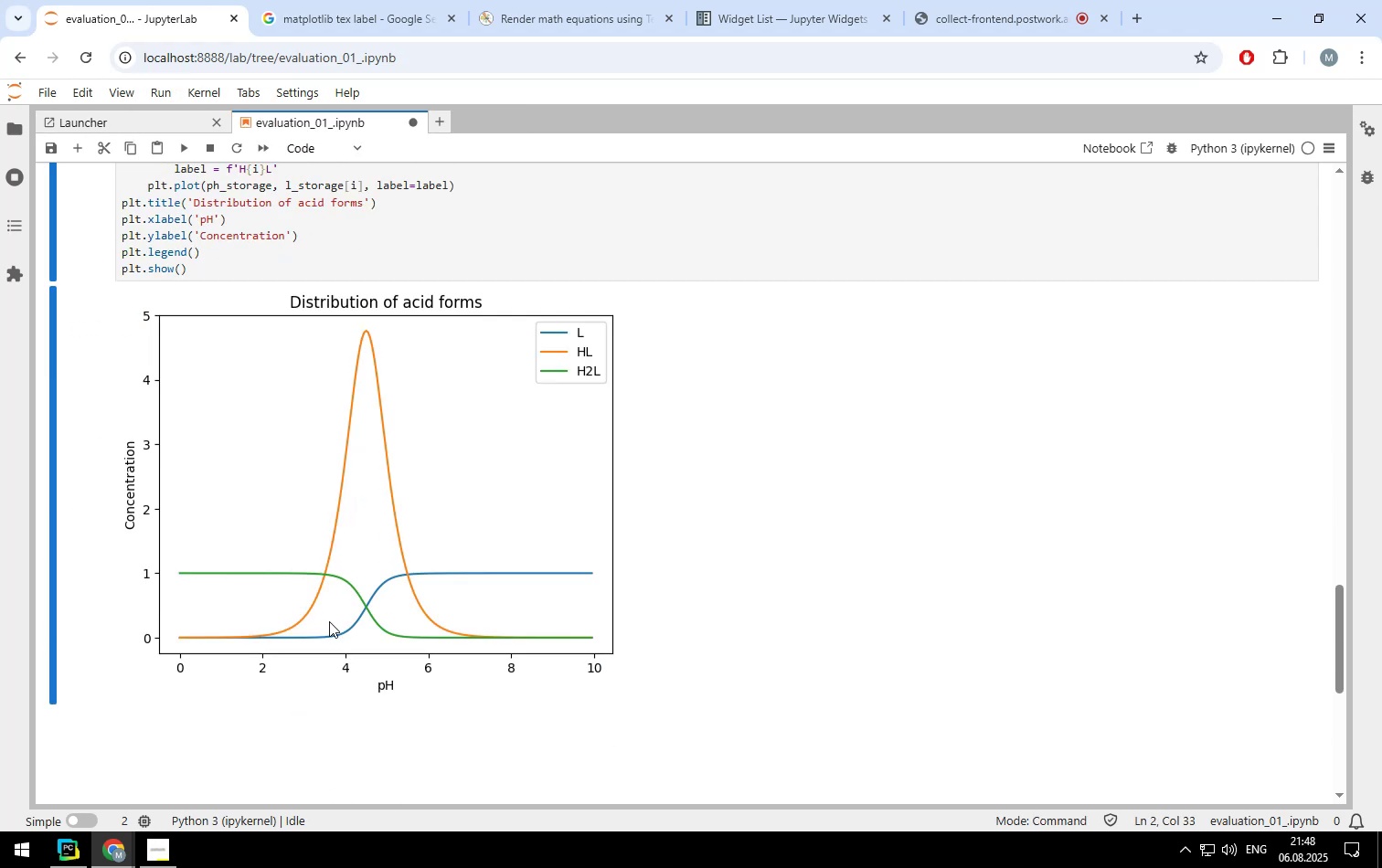 
scroll: coordinate [678, 329], scroll_direction: up, amount: 5.0
 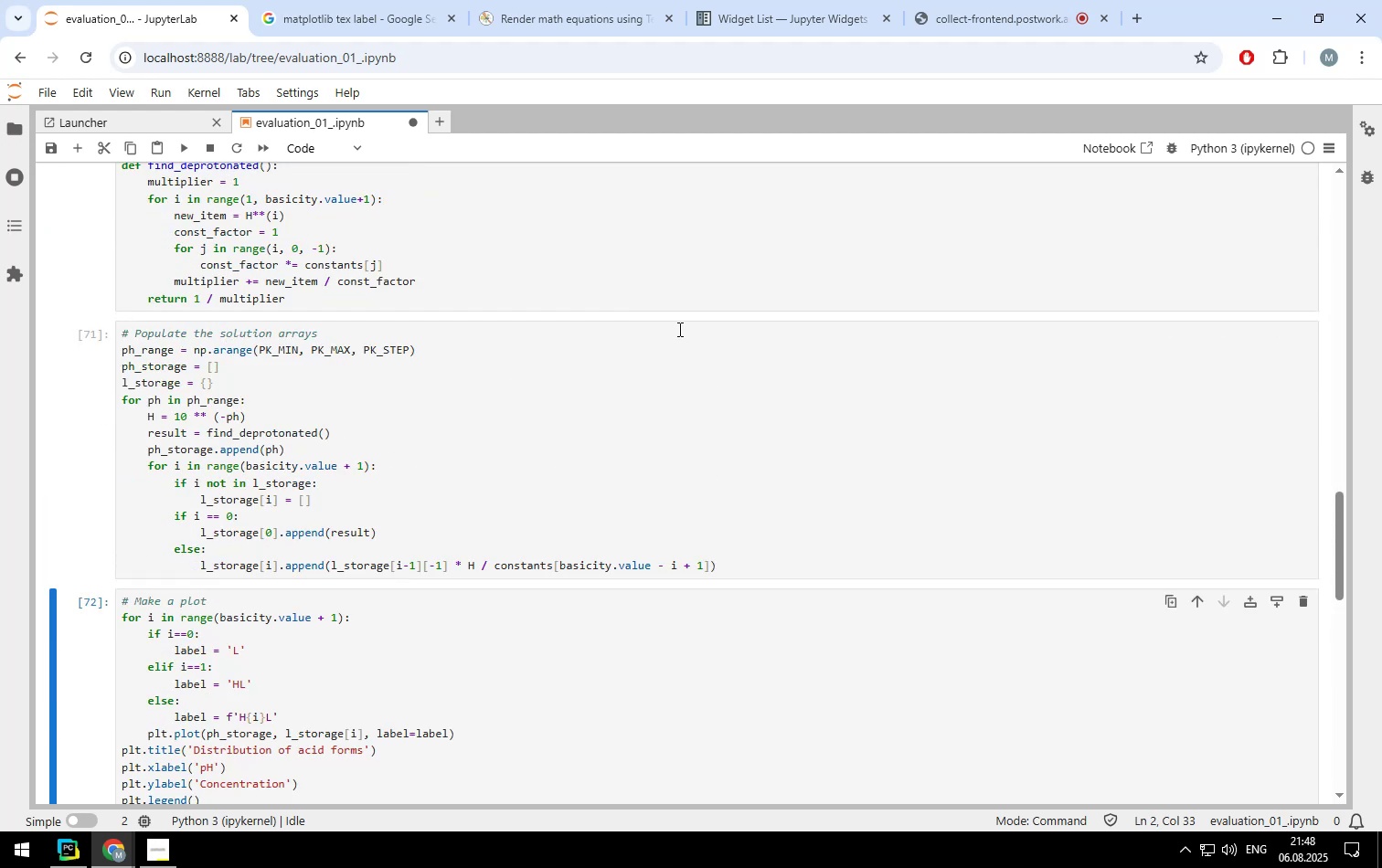 
scroll: coordinate [678, 329], scroll_direction: down, amount: 3.0
 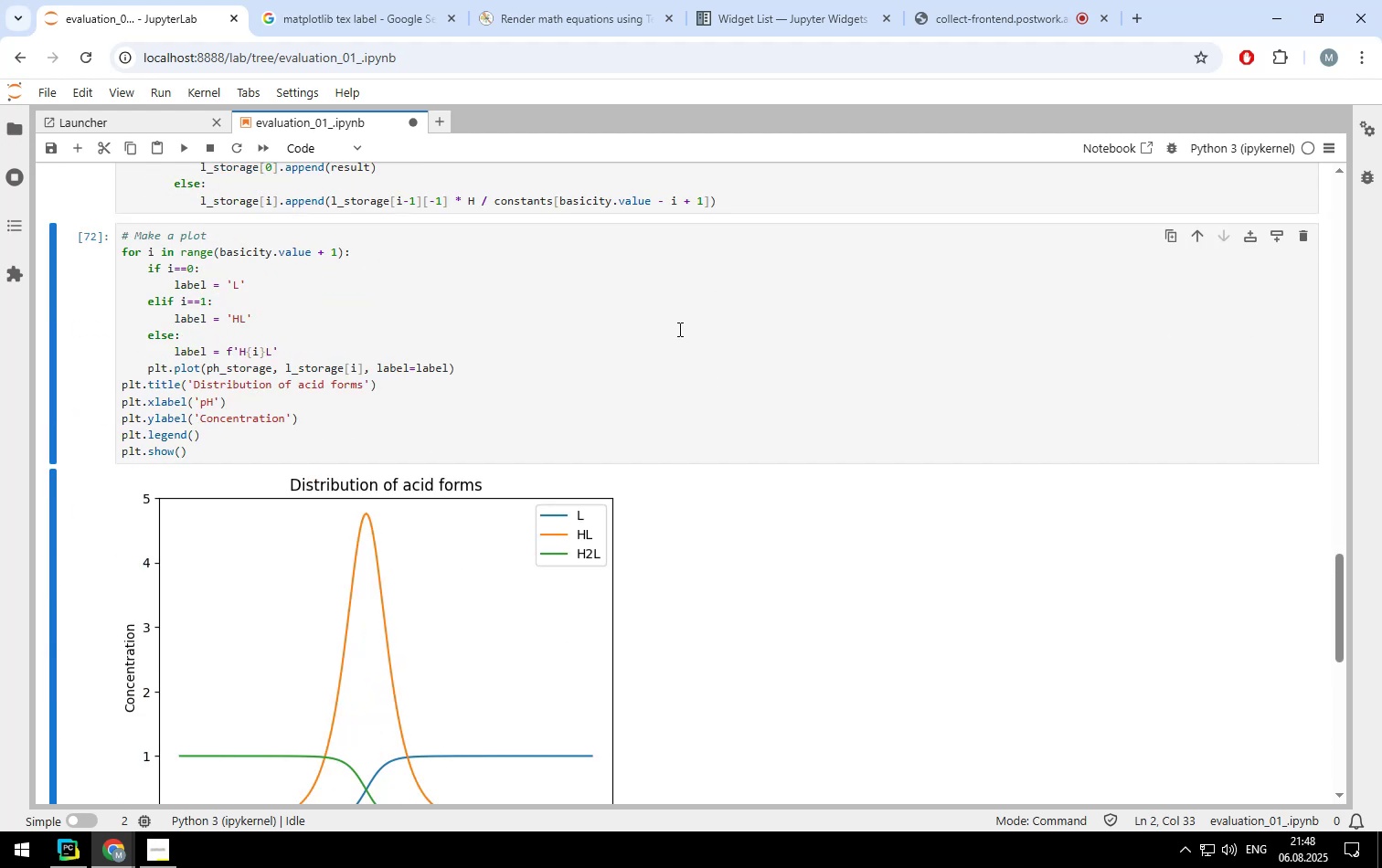 
scroll: coordinate [678, 329], scroll_direction: up, amount: 5.0
 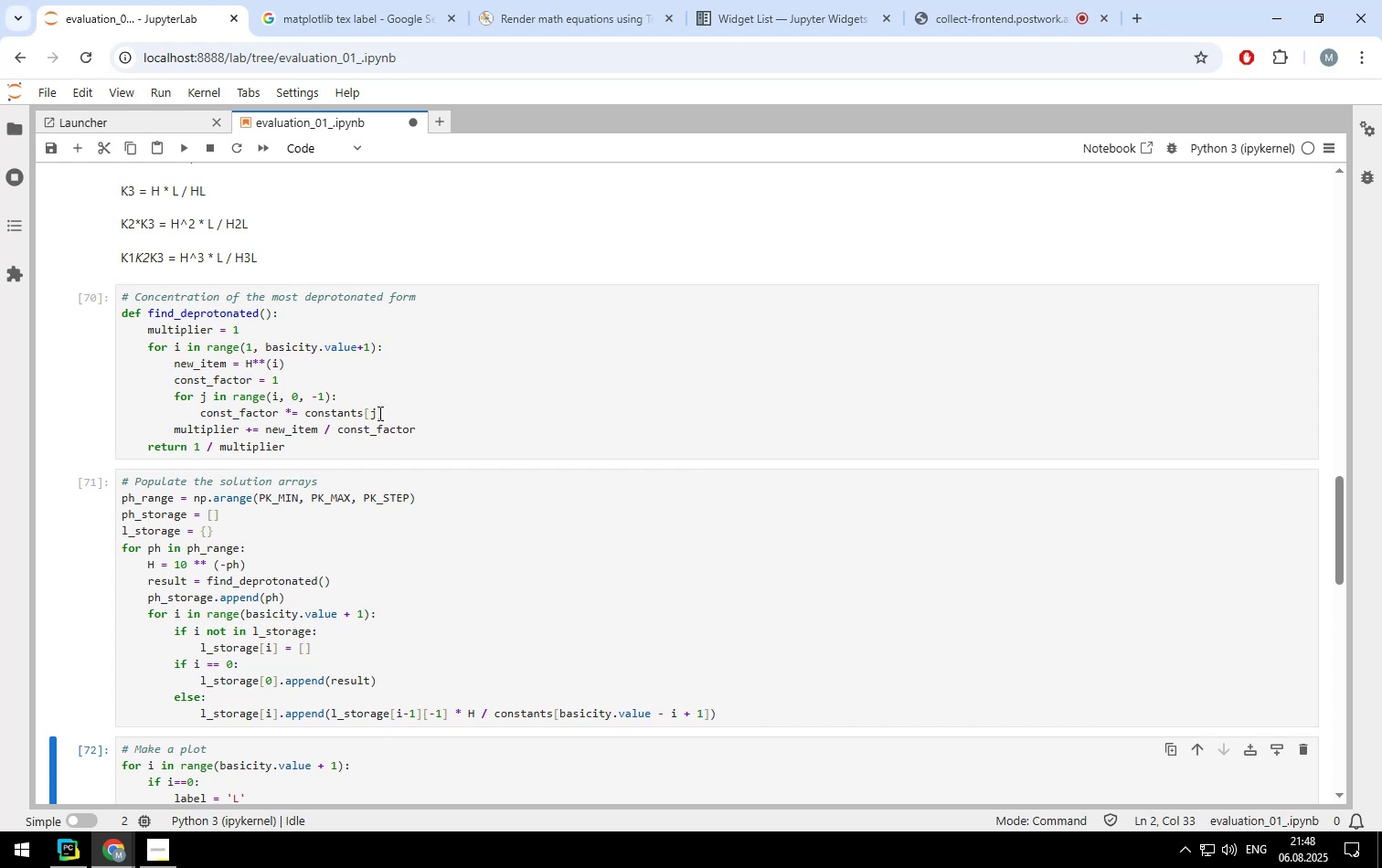 
scroll: coordinate [599, 387], scroll_direction: down, amount: 6.0
 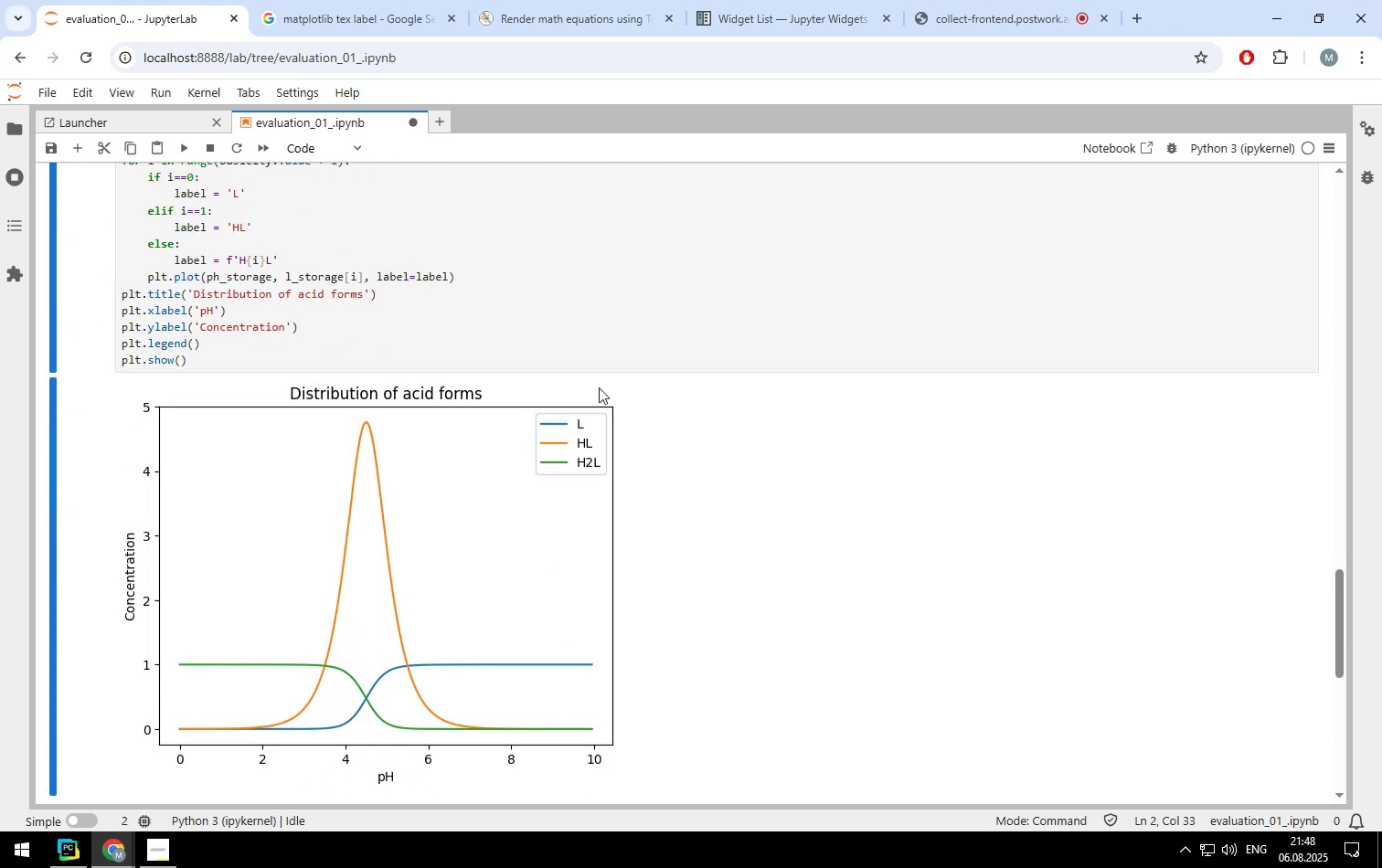 
scroll: coordinate [248, 386], scroll_direction: up, amount: 11.0
 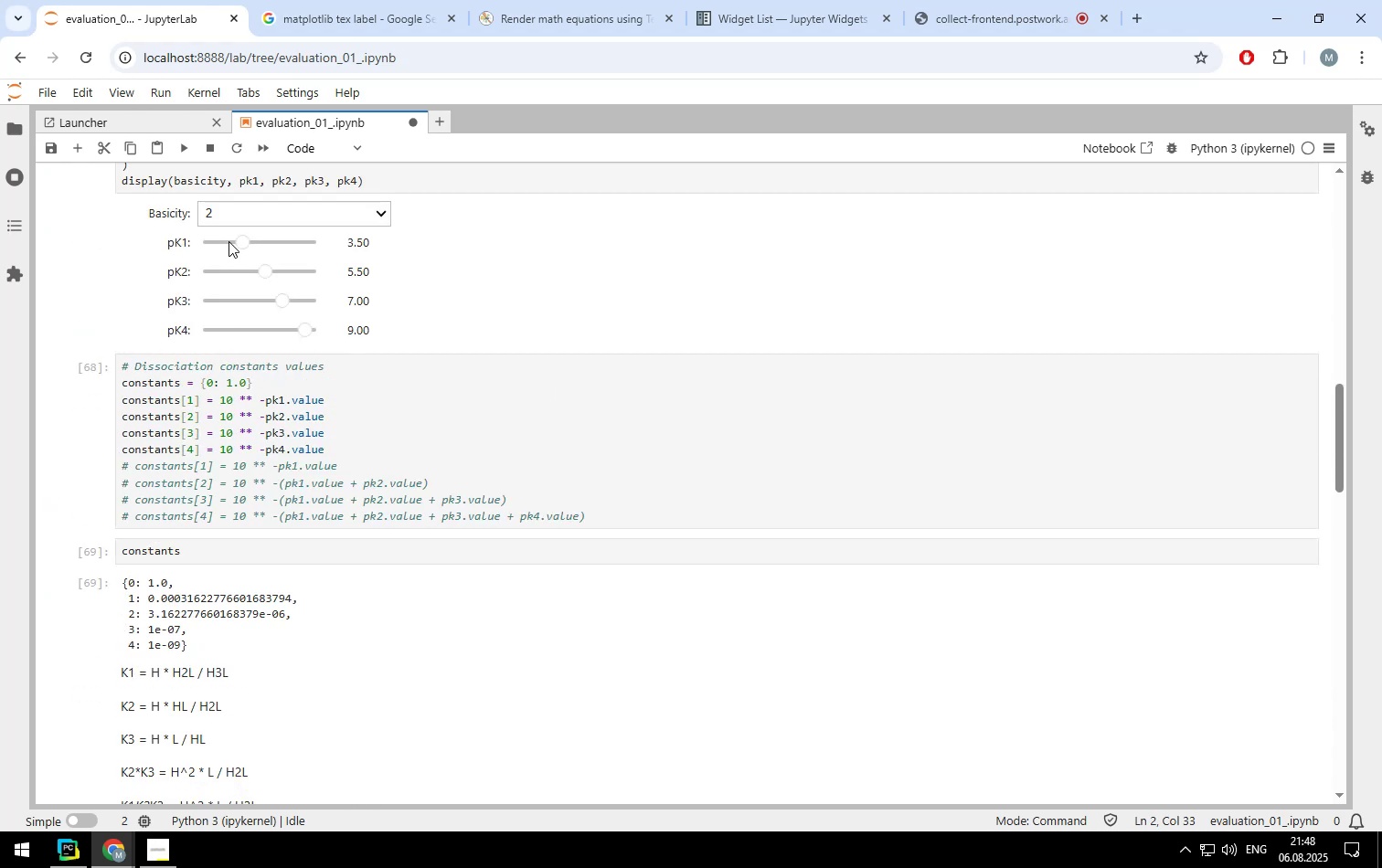 
left_click_drag(start_coordinate=[241, 243], to_coordinate=[226, 243])
 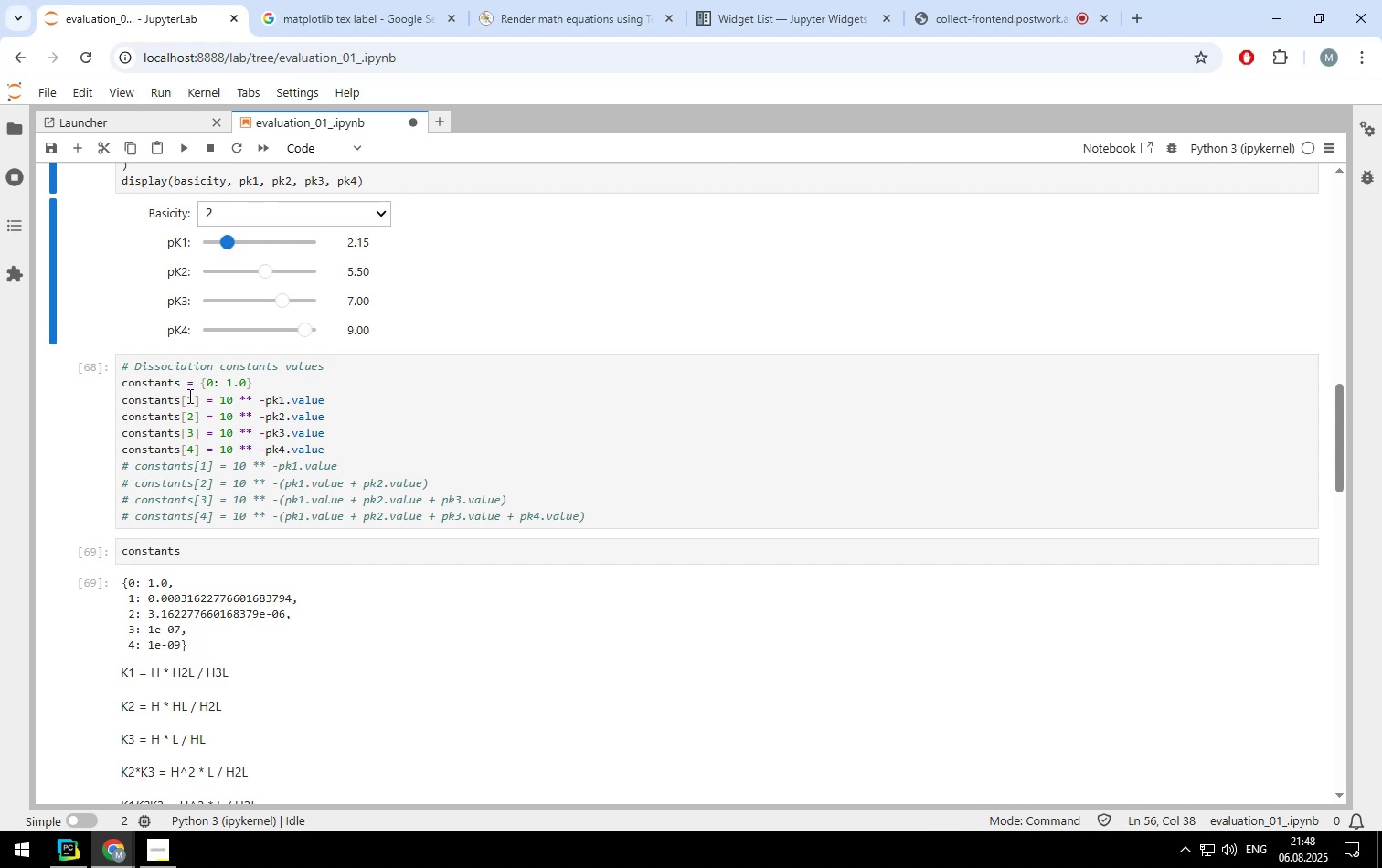 
left_click([188, 397])
 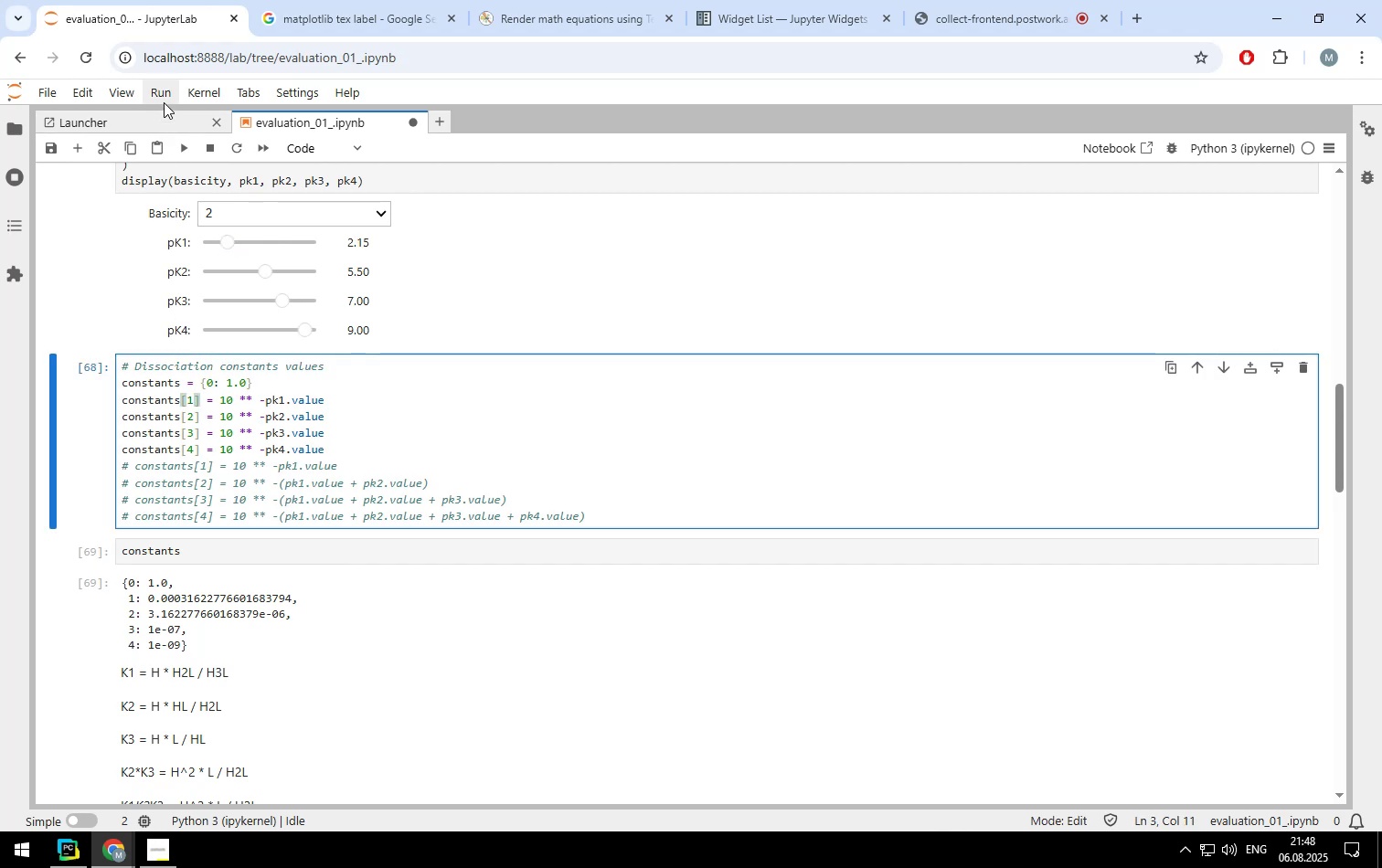 
left_click([163, 94])
 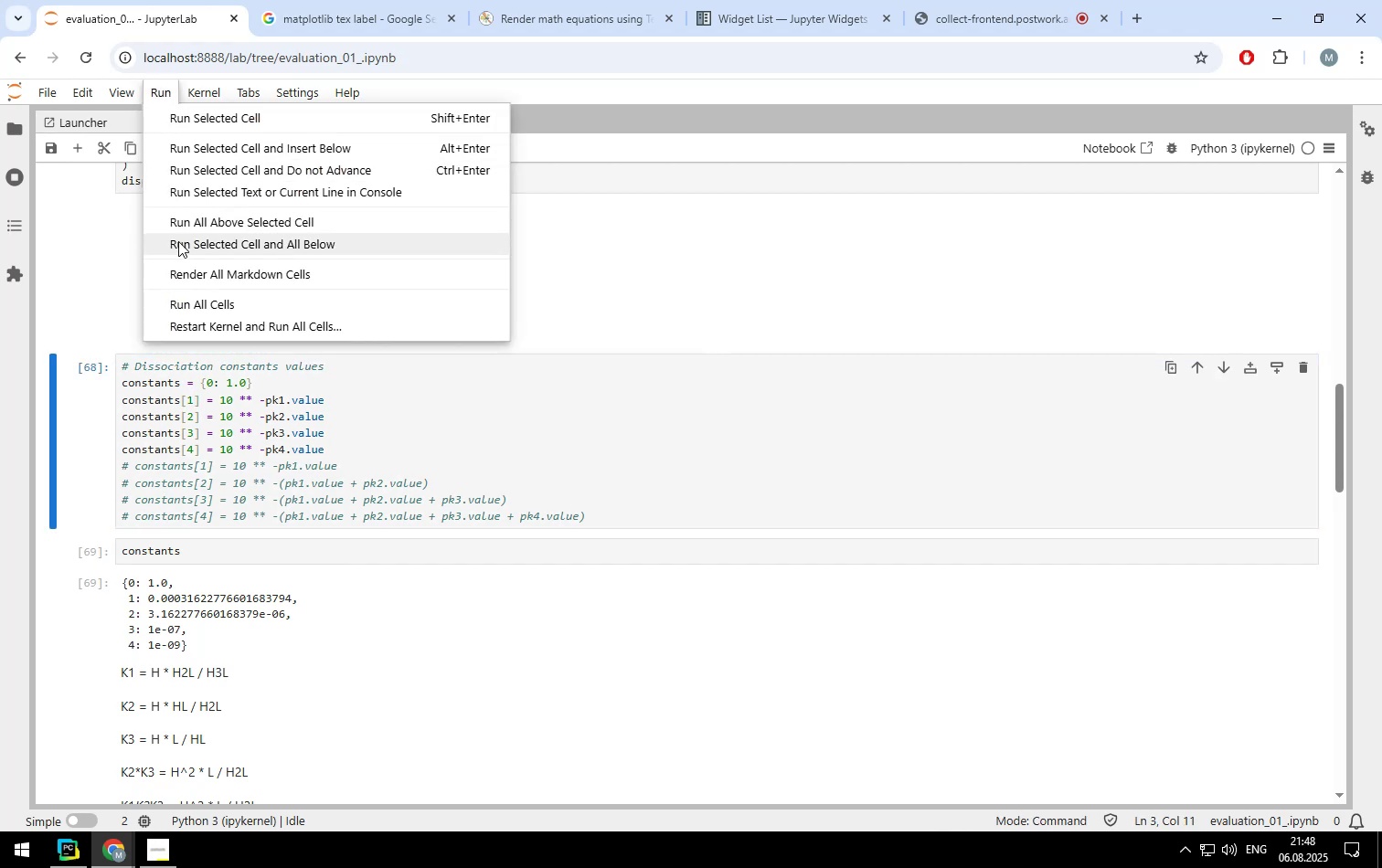 
left_click([178, 241])
 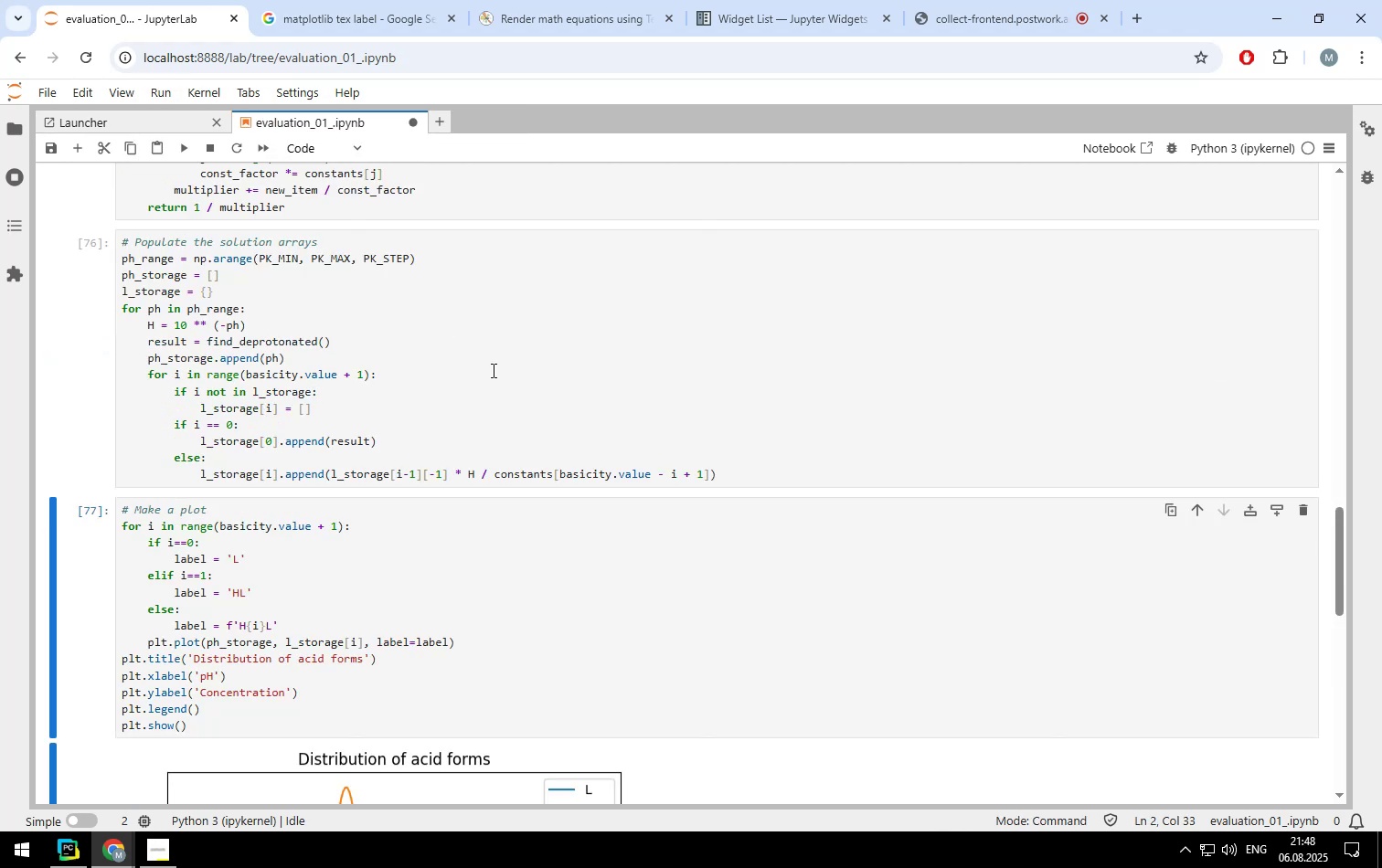 
scroll: coordinate [491, 371], scroll_direction: down, amount: 4.0
 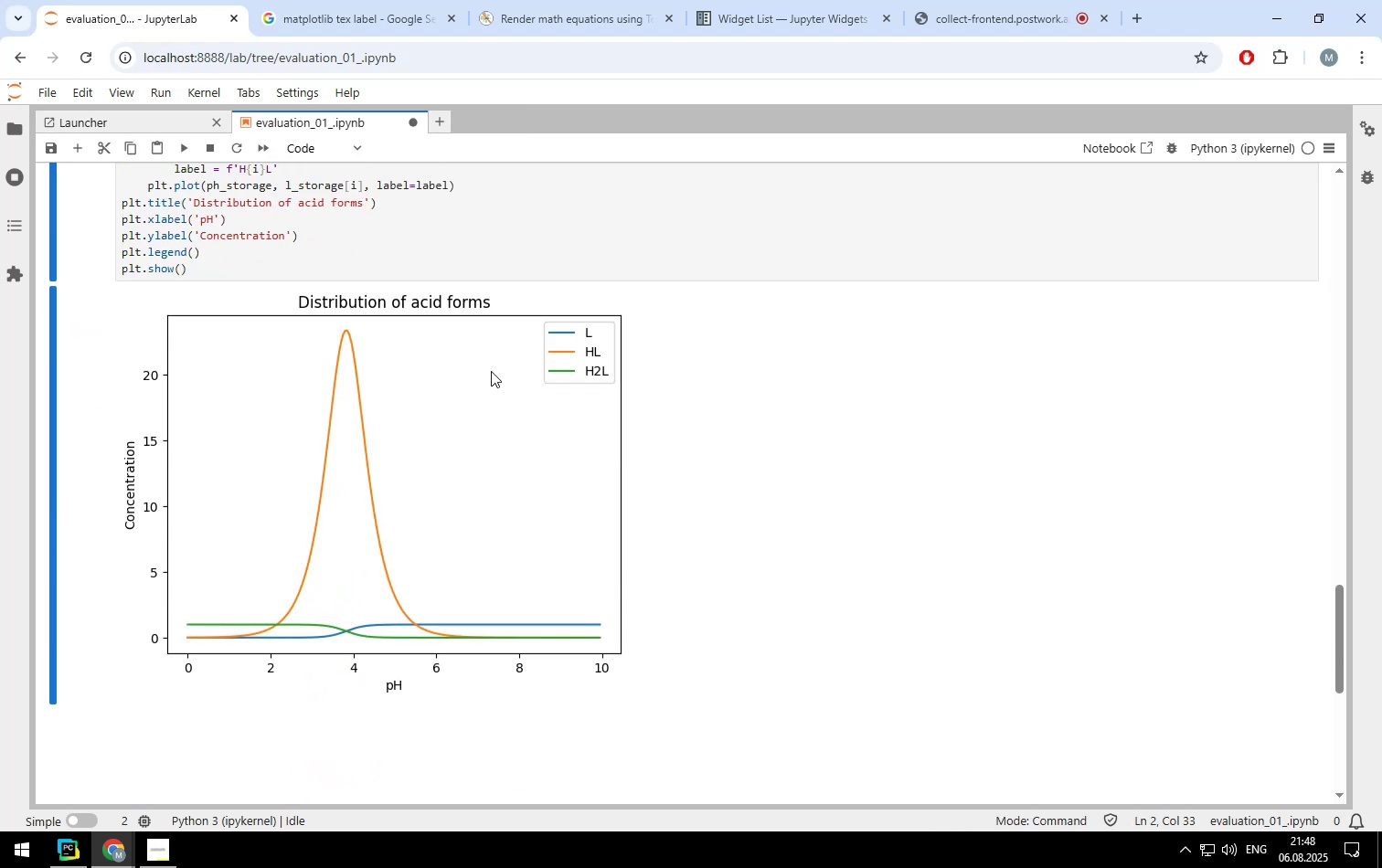 
scroll: coordinate [491, 371], scroll_direction: up, amount: 3.0
 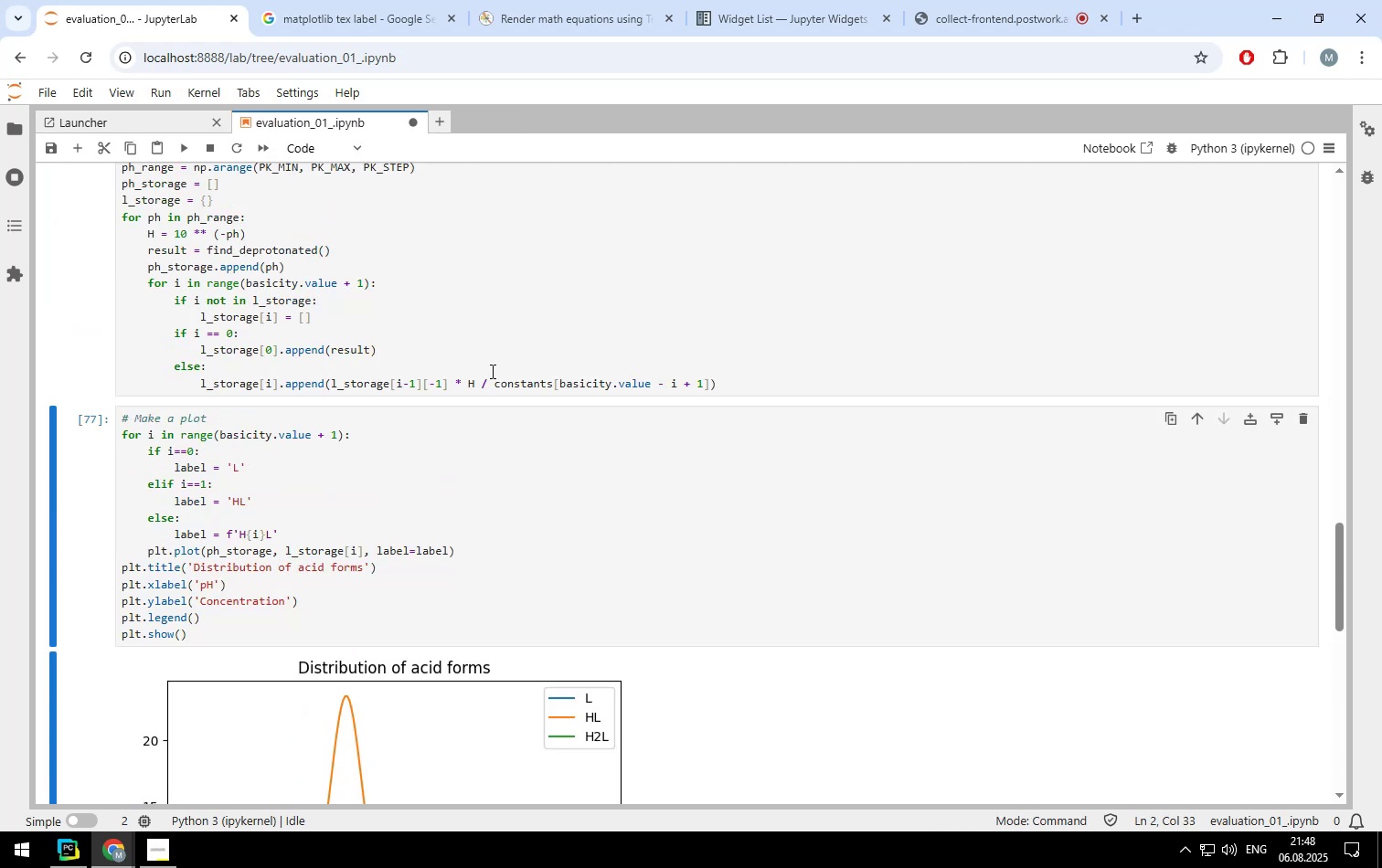 
scroll: coordinate [491, 371], scroll_direction: down, amount: 2.0
 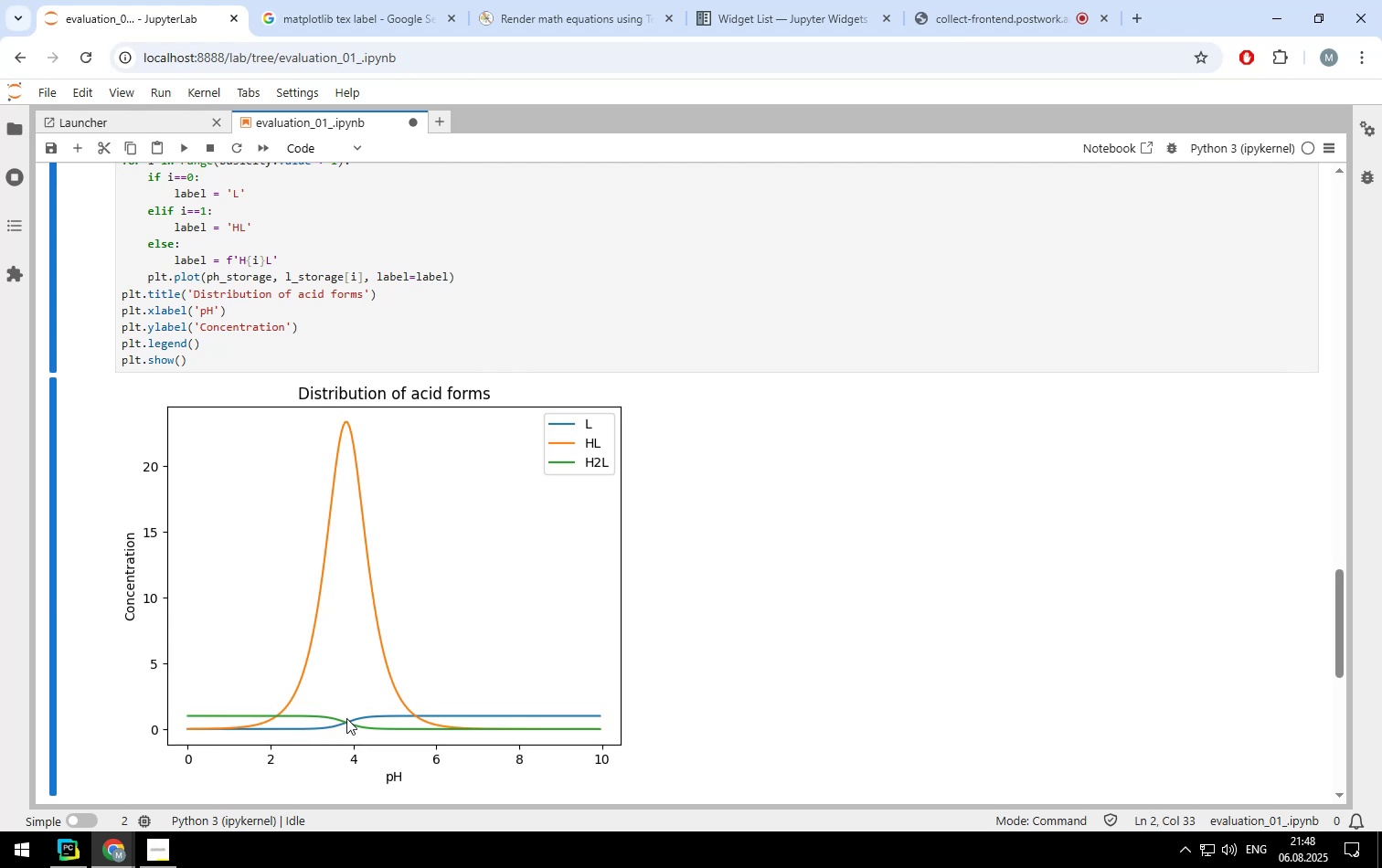 
scroll: coordinate [607, 376], scroll_direction: up, amount: 4.0
 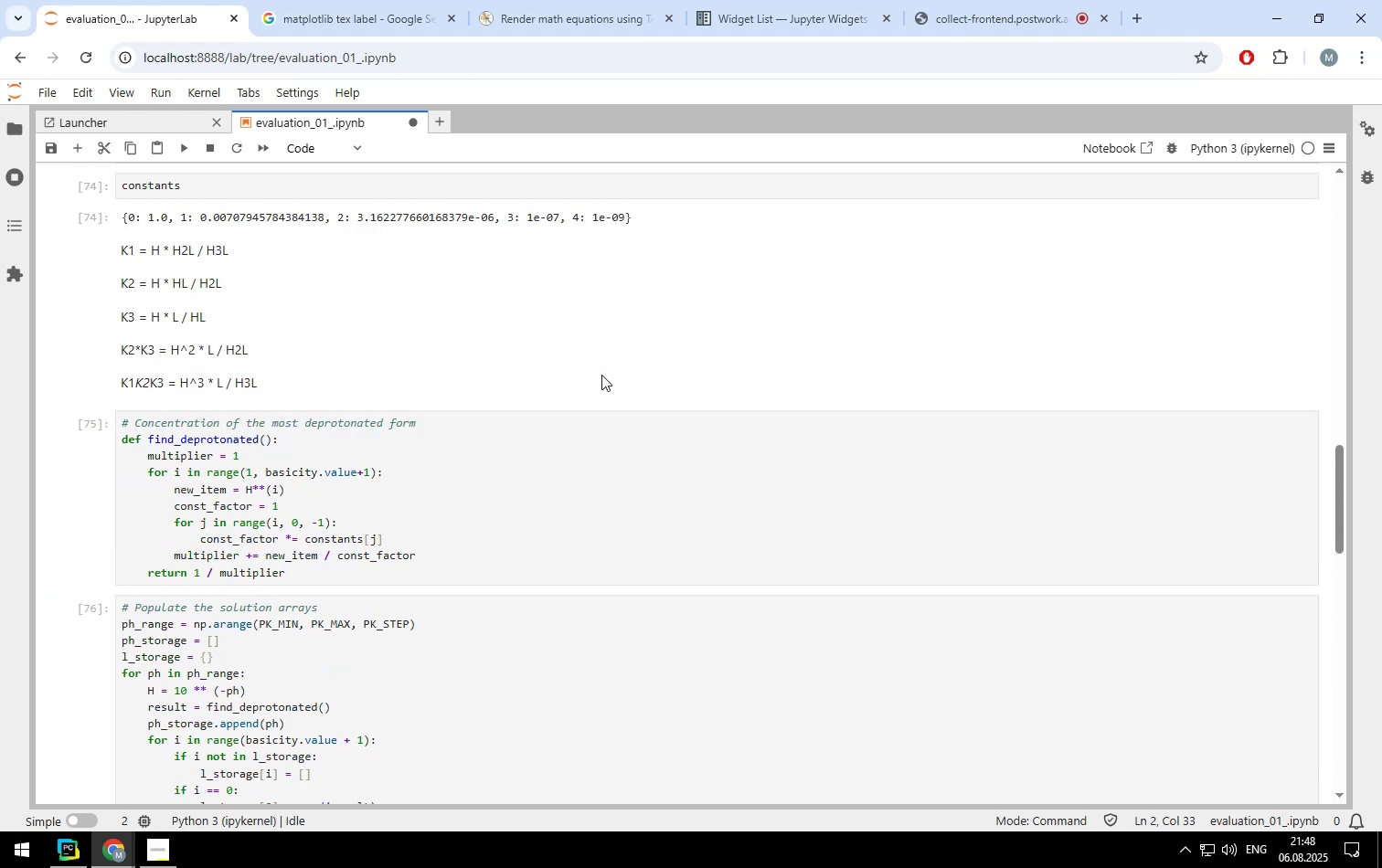 
scroll: coordinate [477, 508], scroll_direction: down, amount: 3.0
 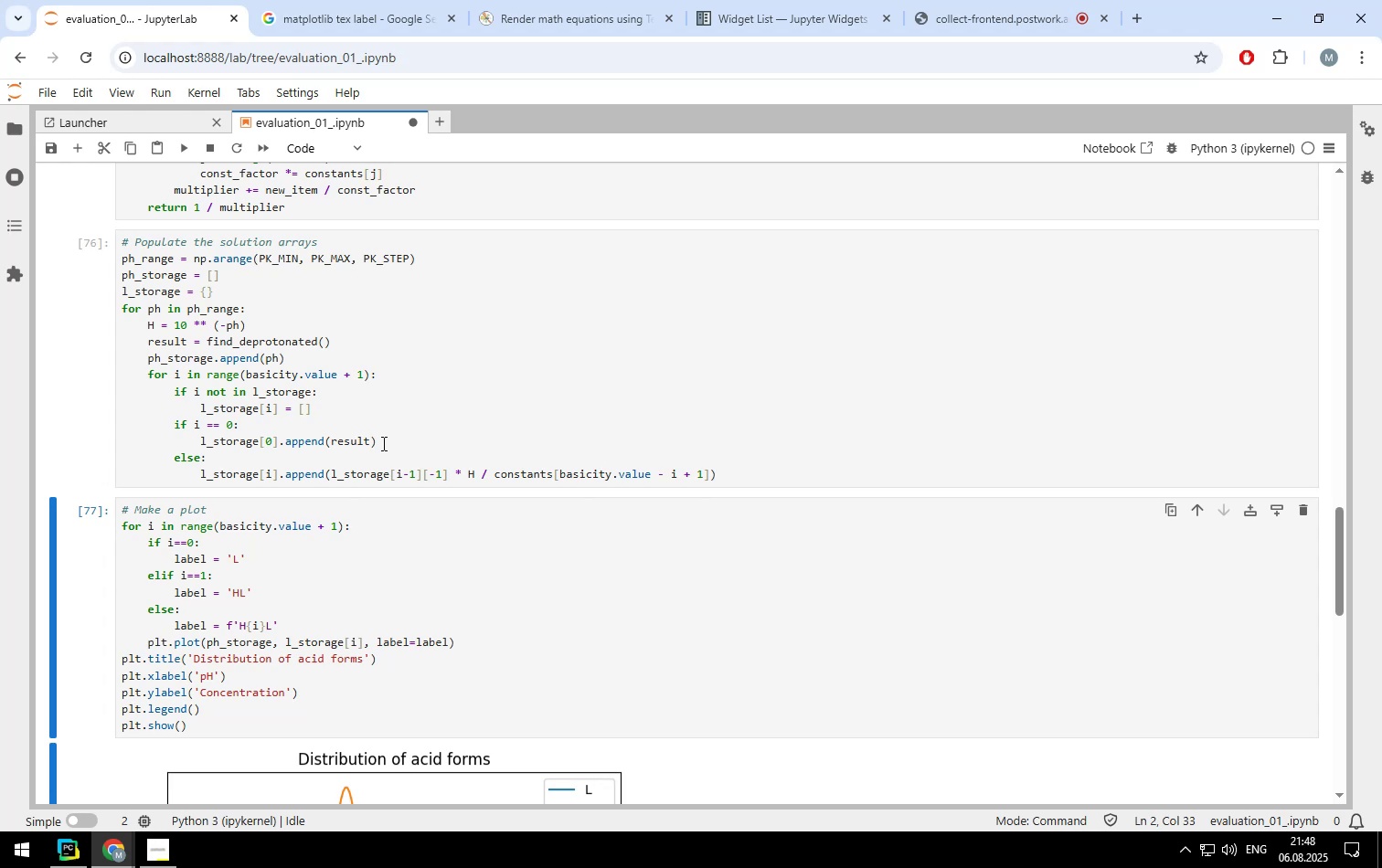 
left_click([382, 443])
 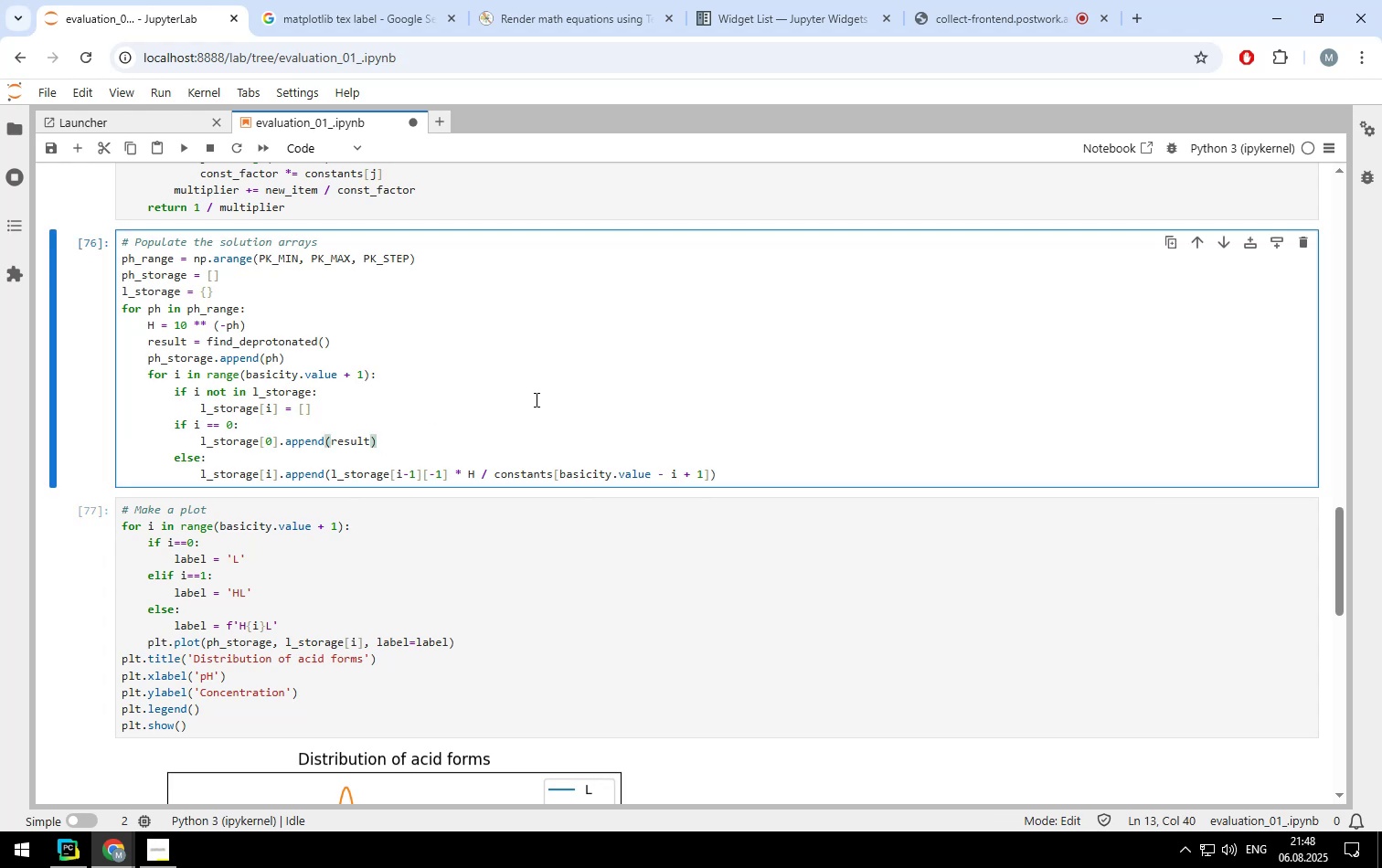 
key(Enter)
 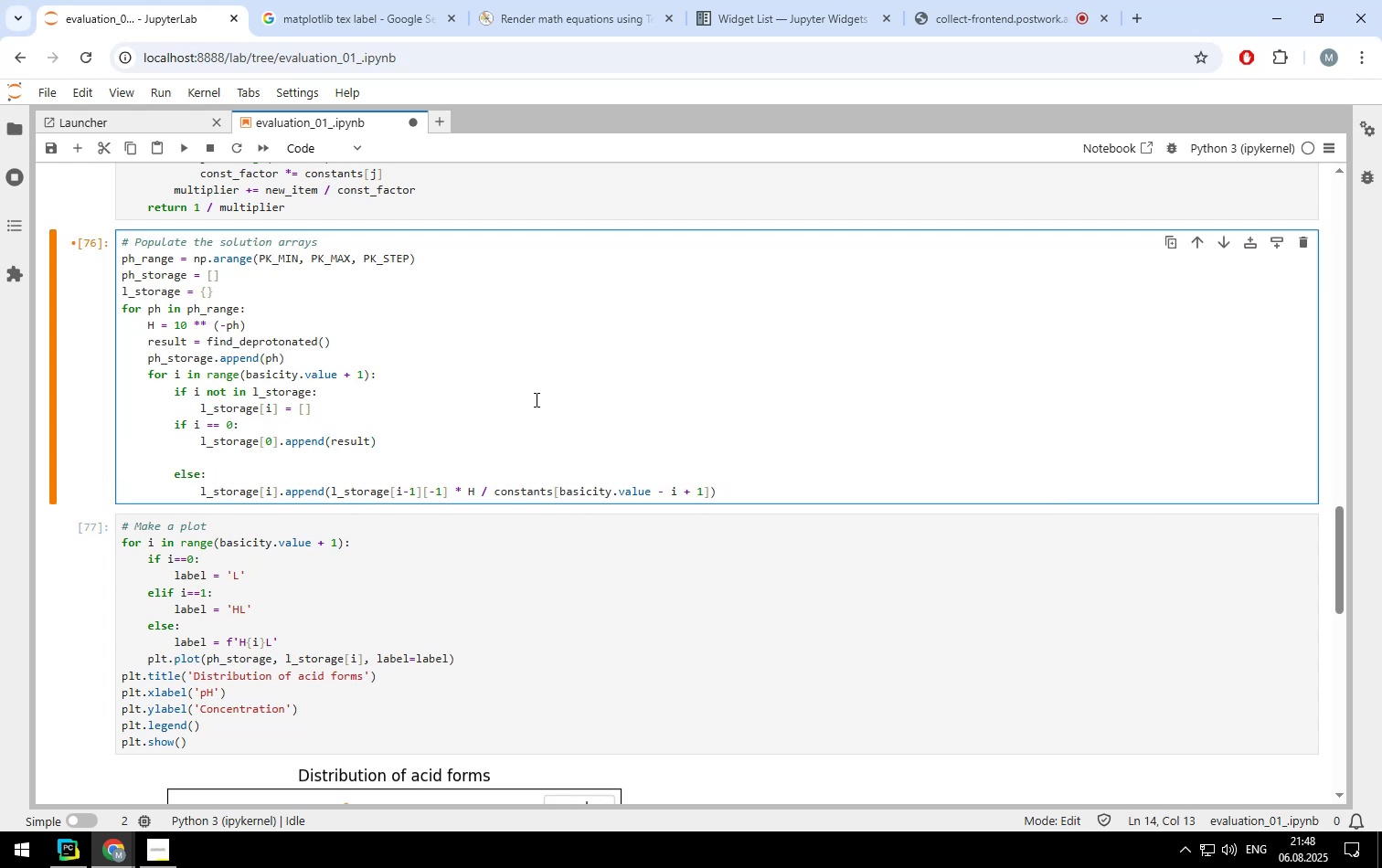 
type(print(result))
 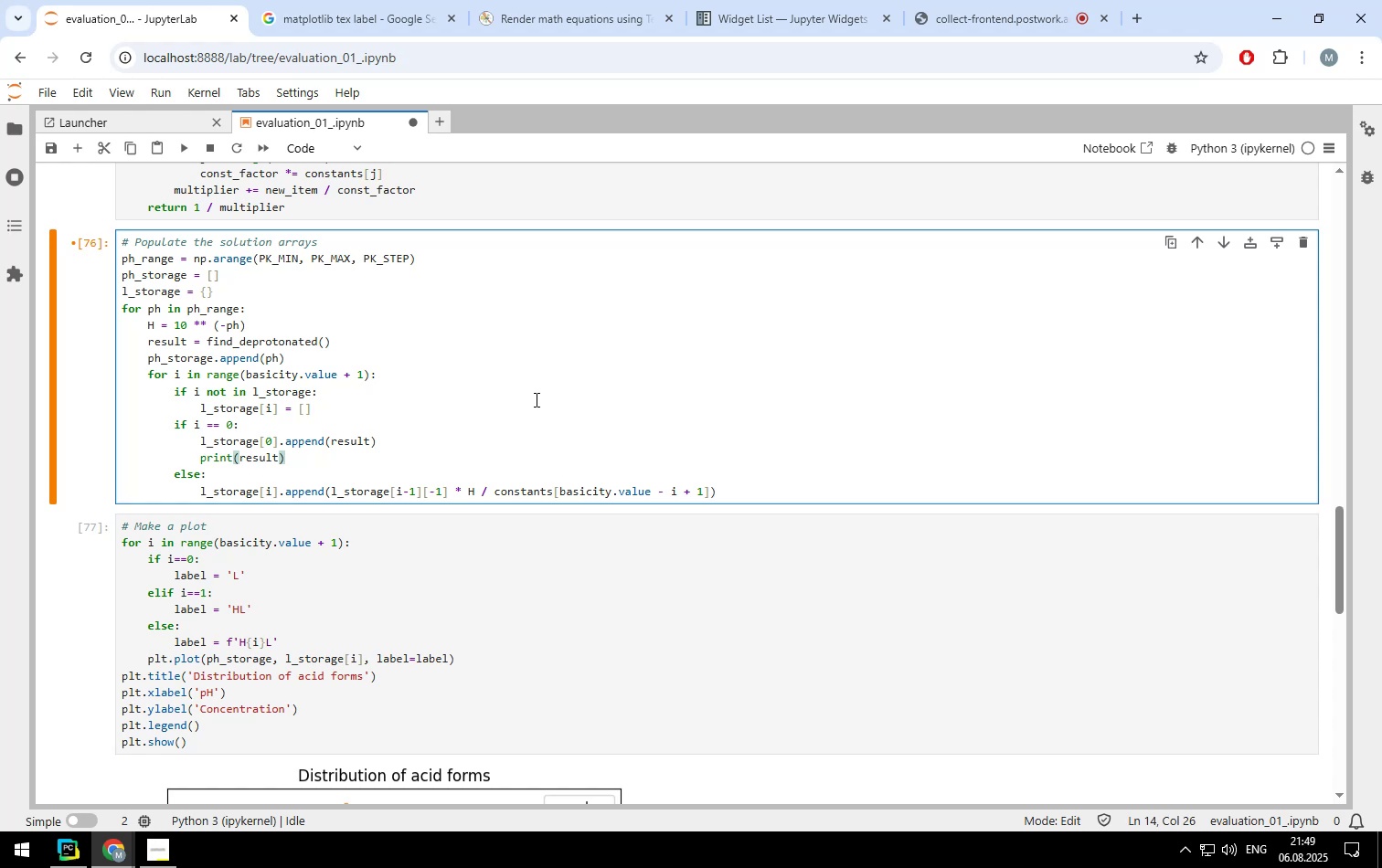 
key(Shift+Enter)
 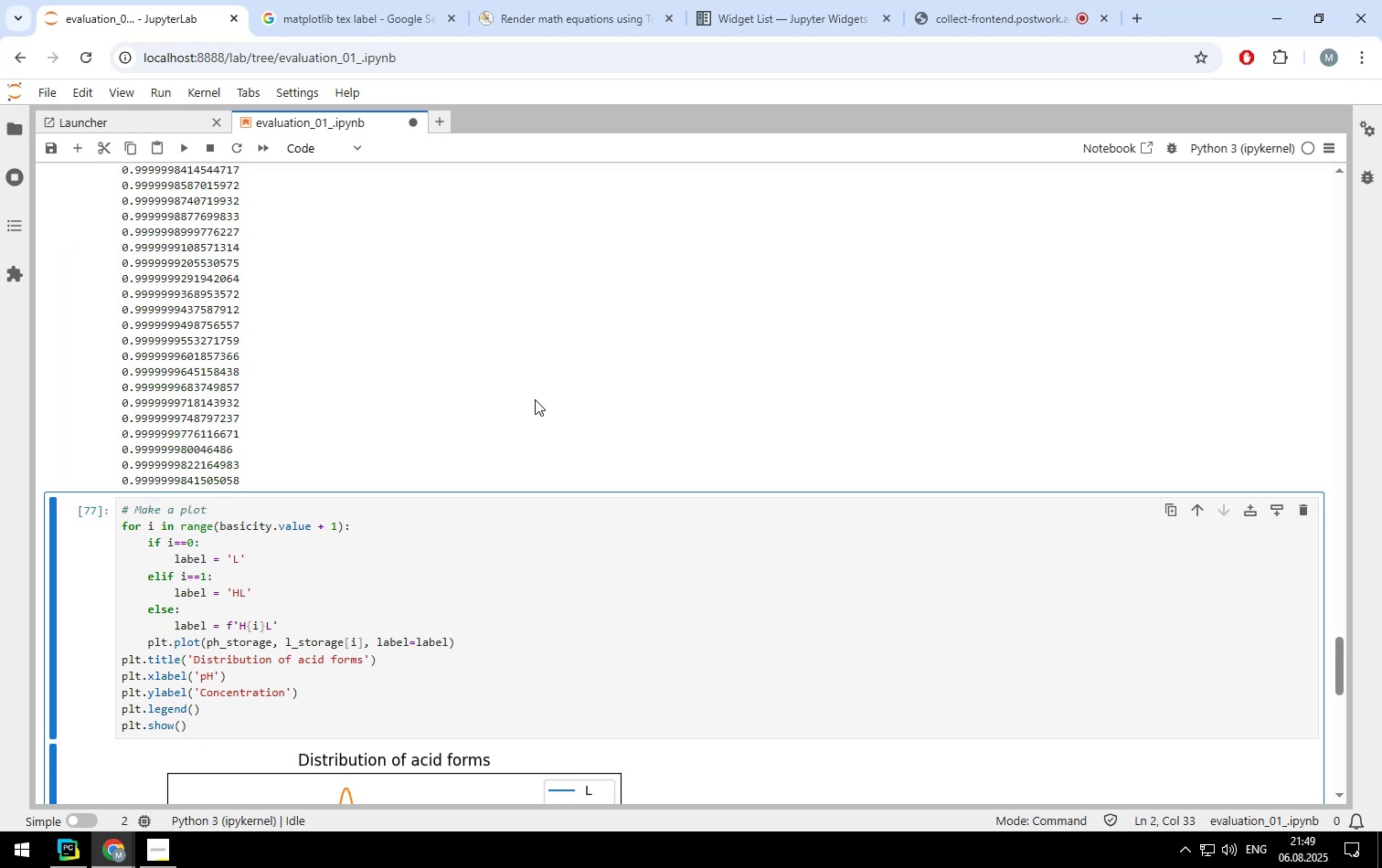 
scroll: coordinate [535, 399], scroll_direction: up, amount: 33.0
 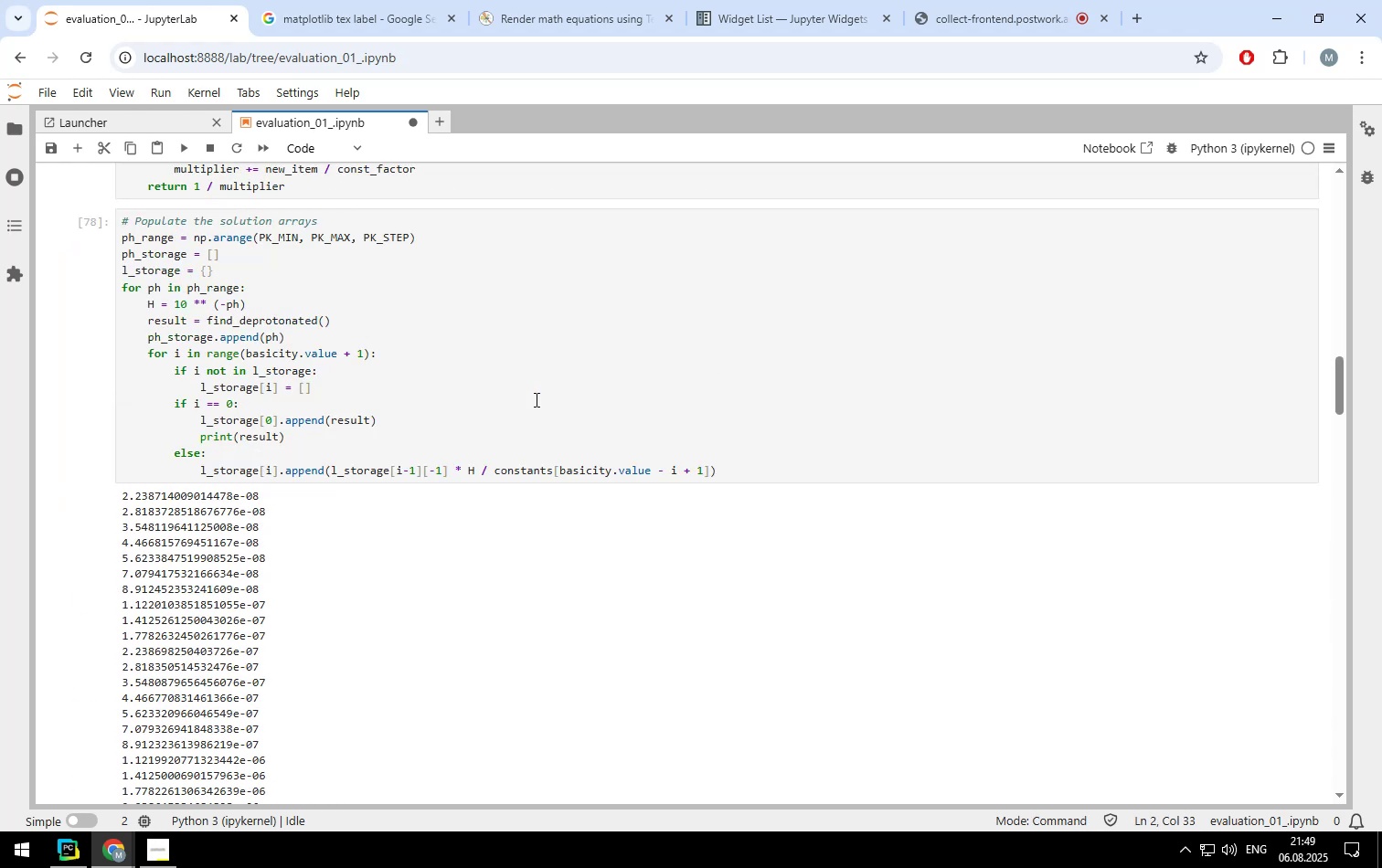 
scroll: coordinate [535, 399], scroll_direction: down, amount: 4.0
 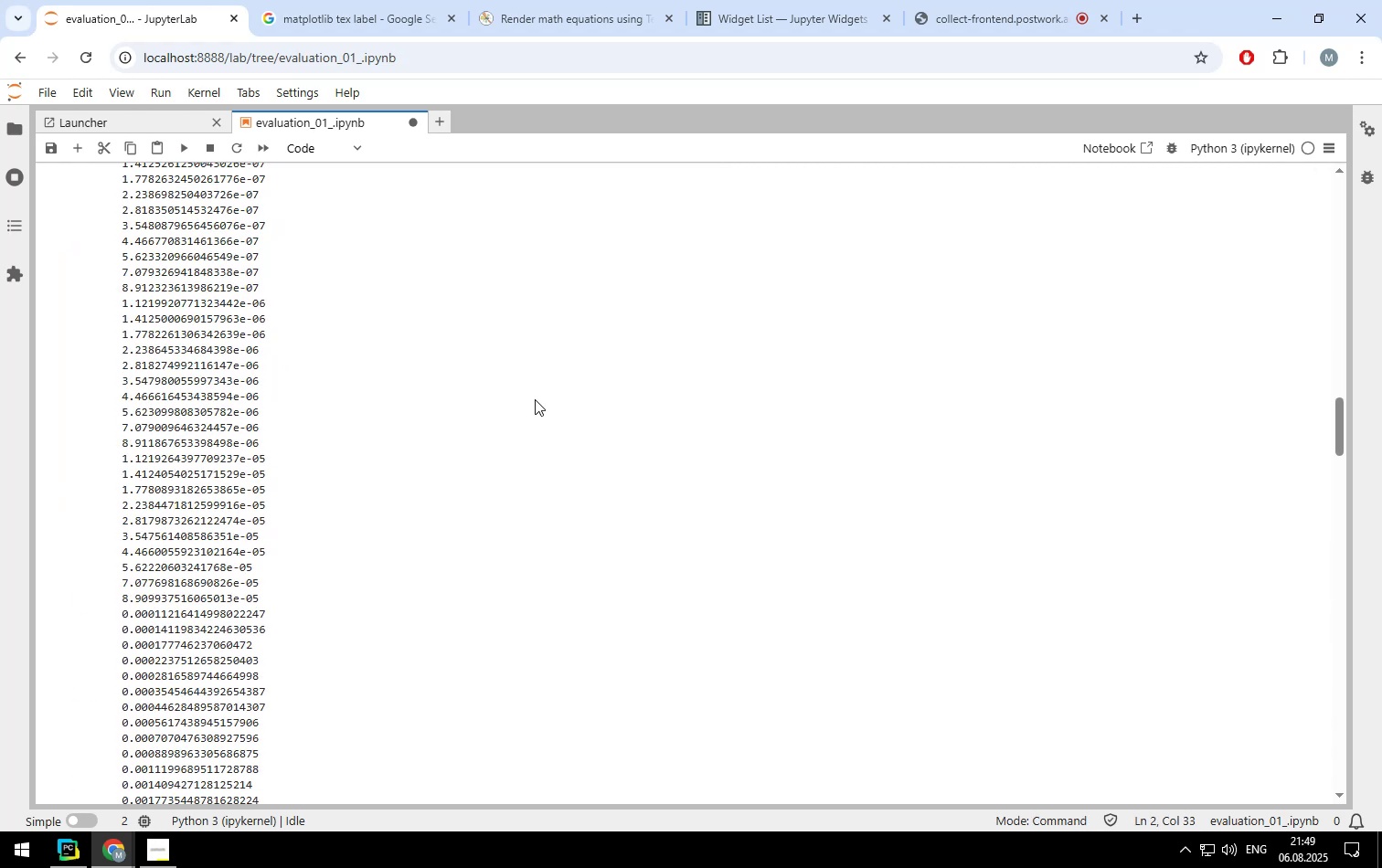 
scroll: coordinate [535, 399], scroll_direction: up, amount: 3.0
 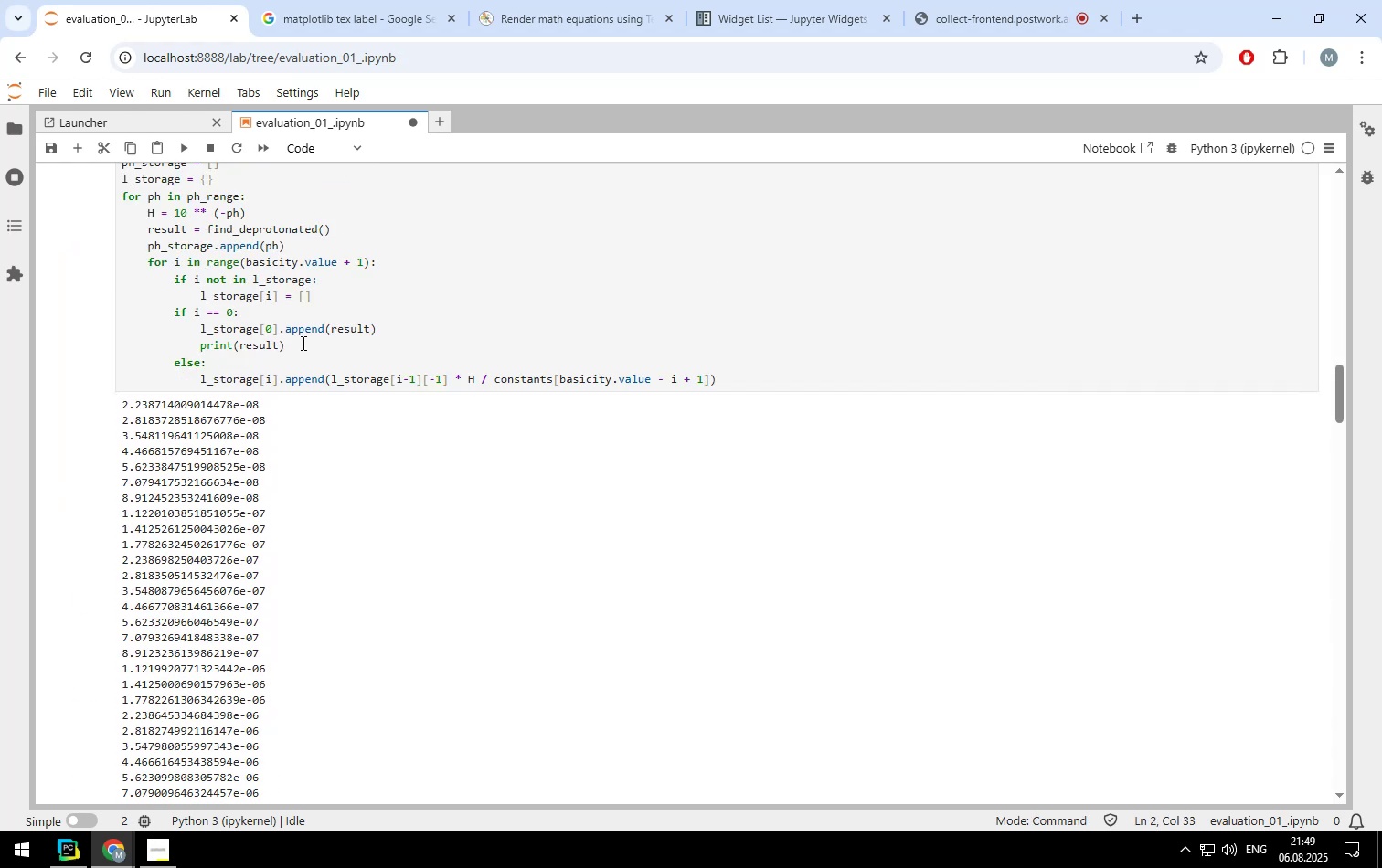 
left_click([302, 343])
 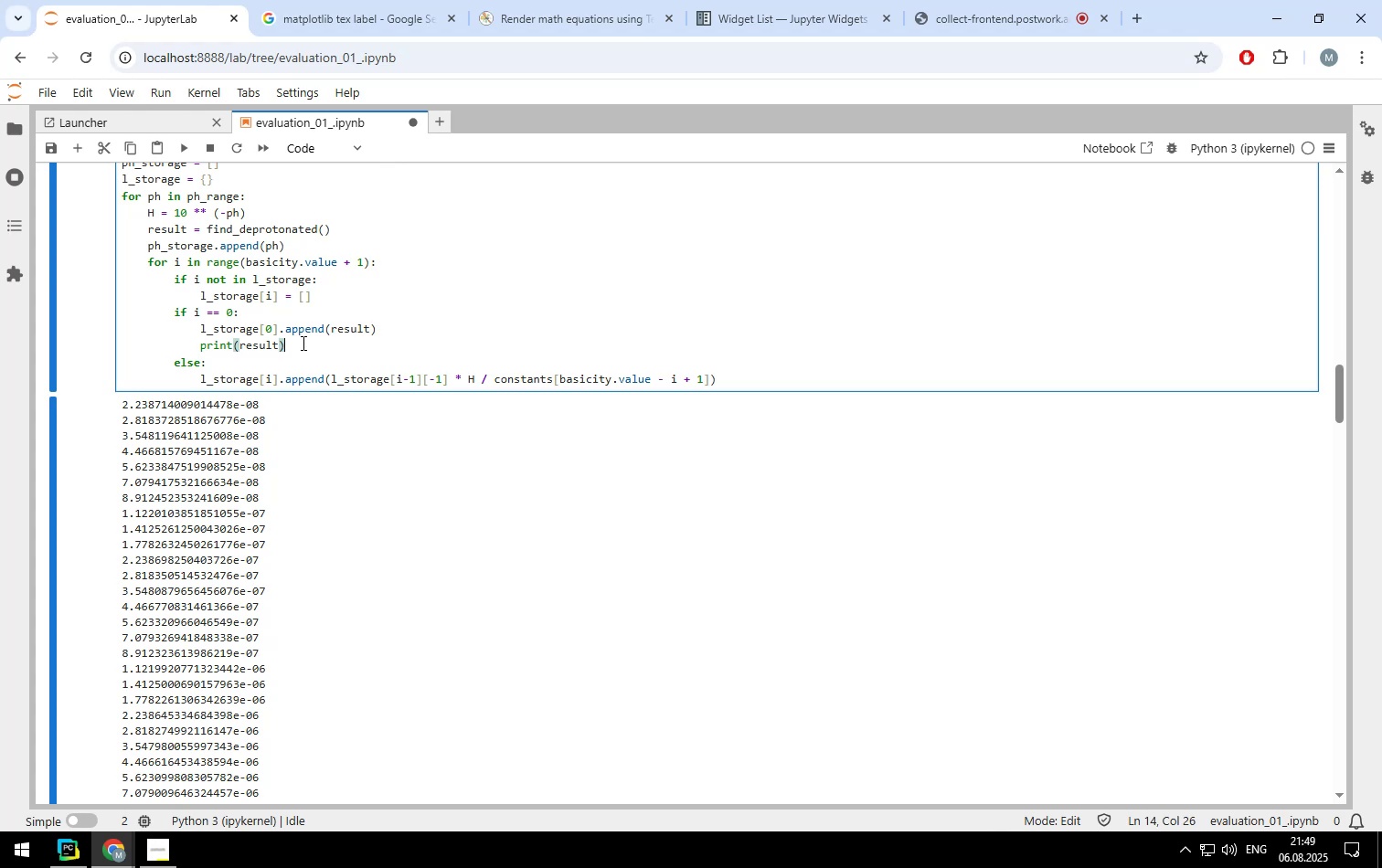 
hold_key(key=Backspace, duration=1.2)
 